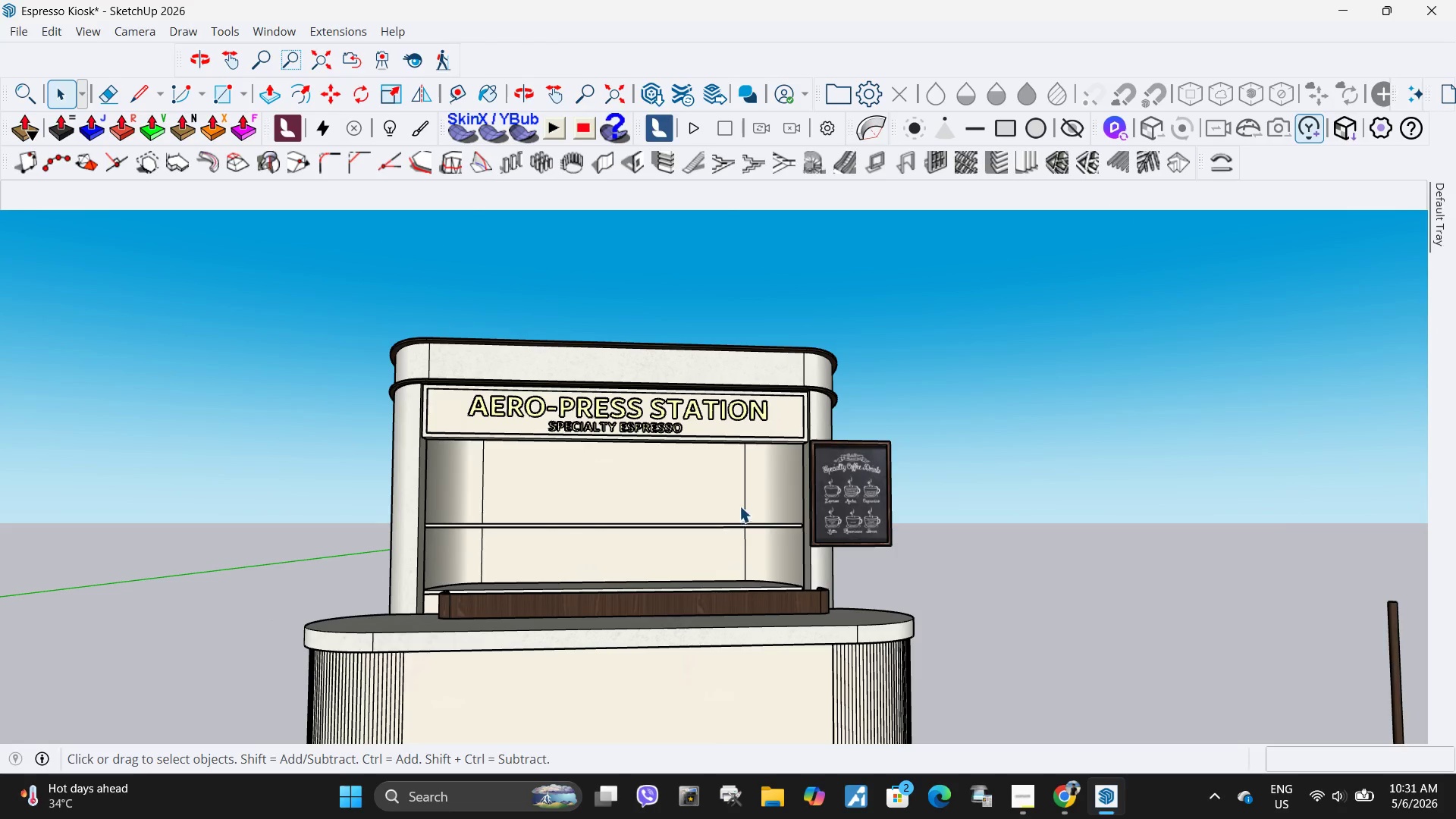 
key(Escape)
 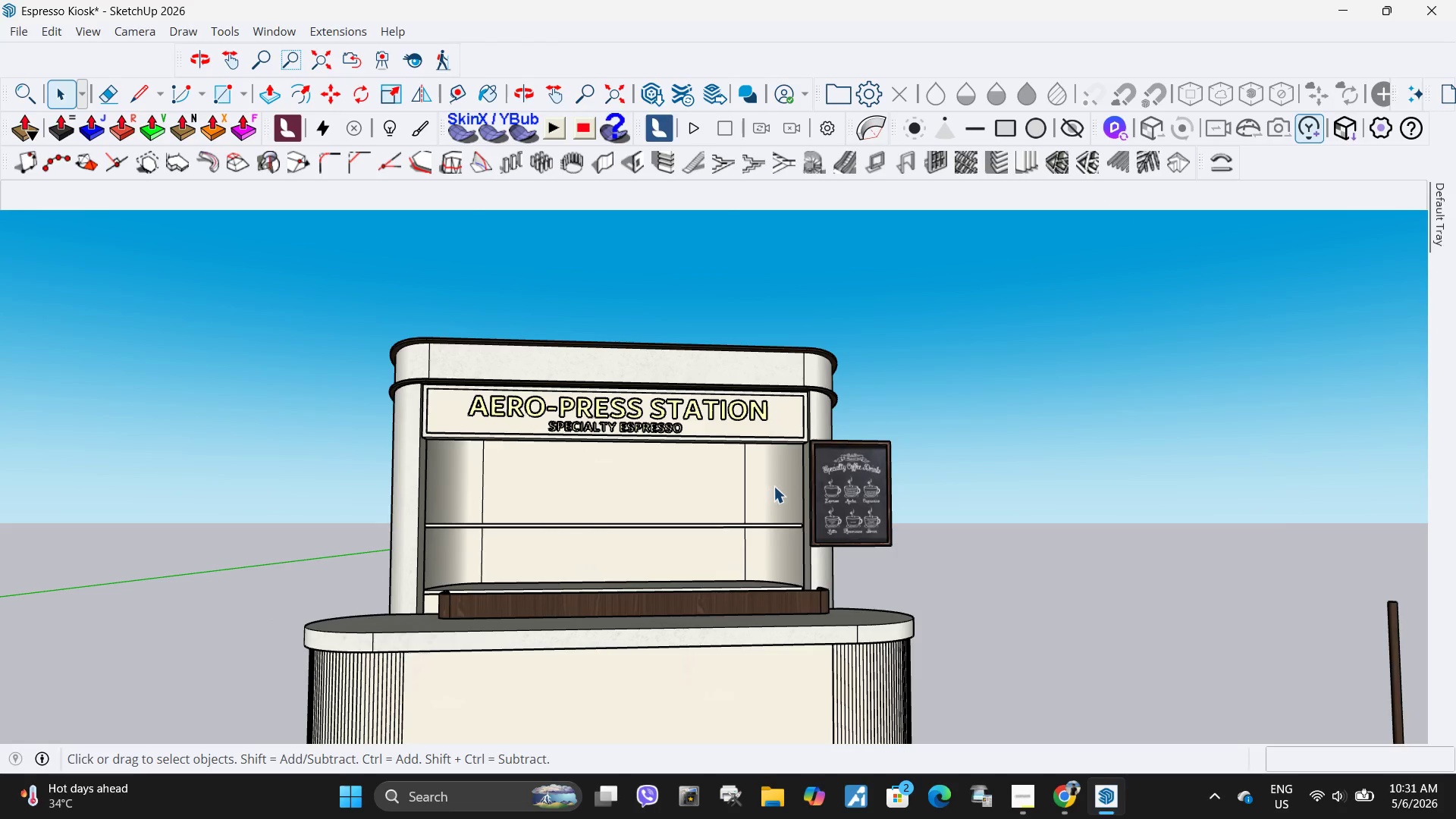 
key(Escape)
 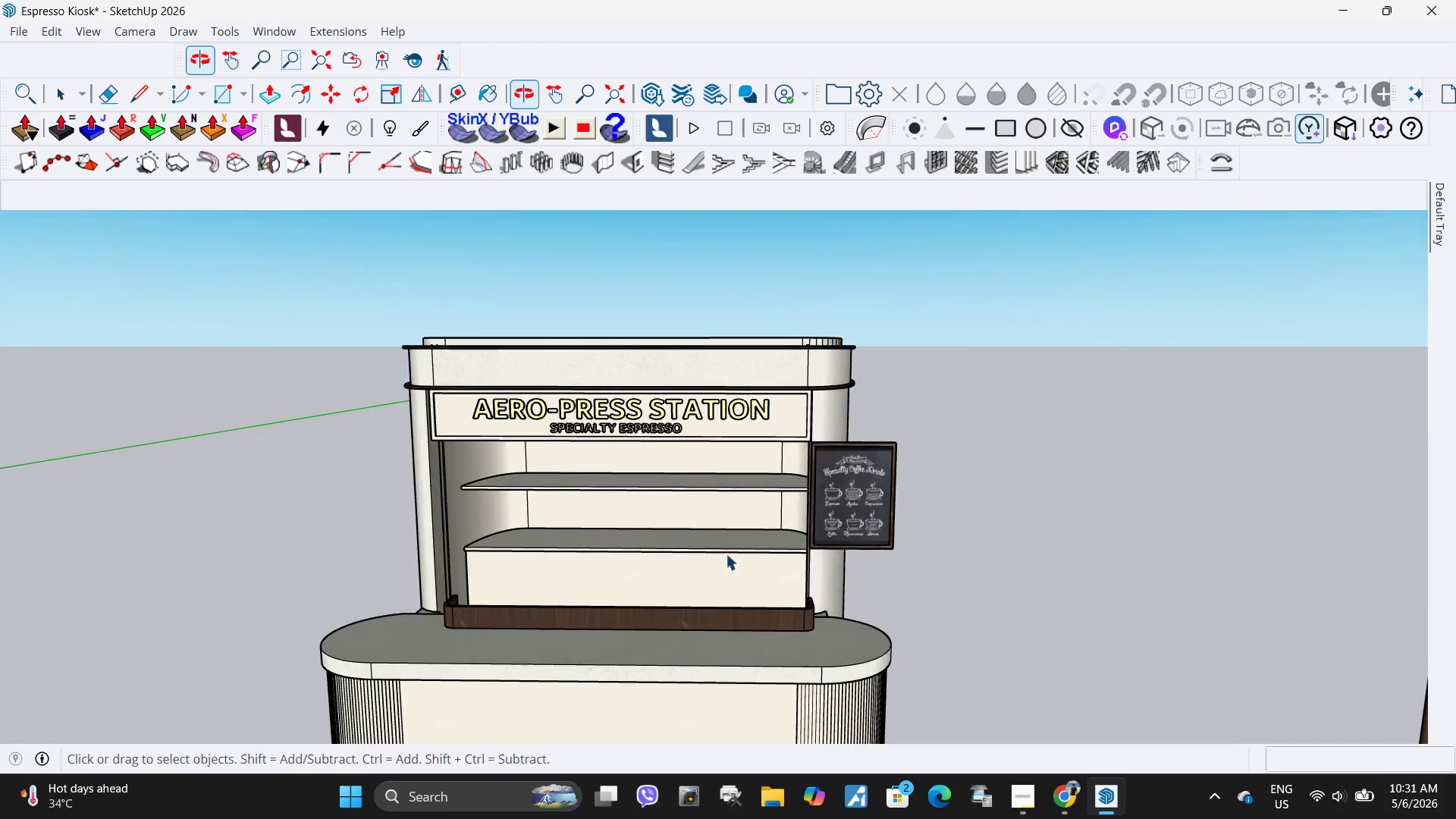 
scroll: coordinate [738, 470], scroll_direction: down, amount: 5.0
 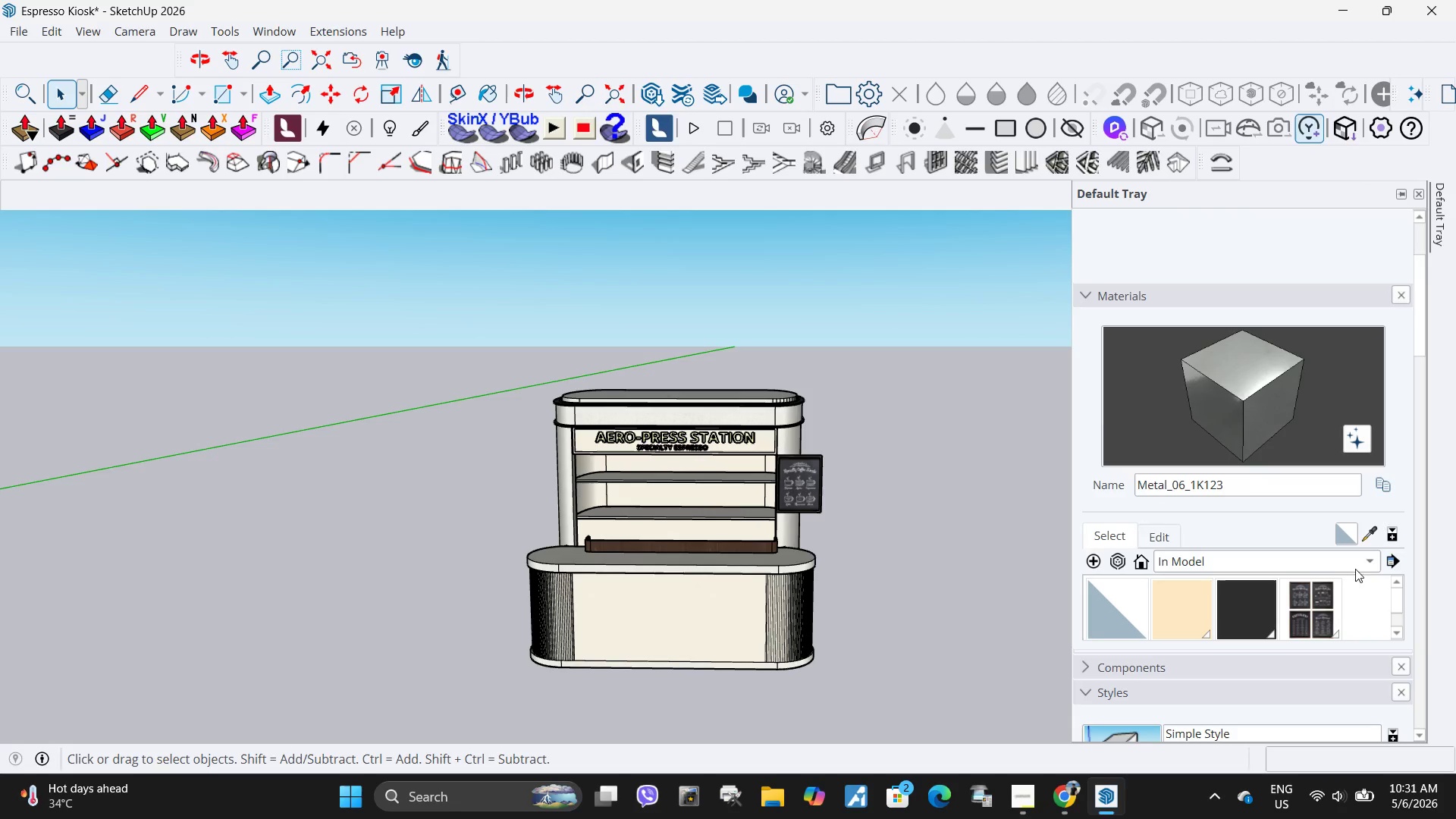 
left_click([1370, 536])
 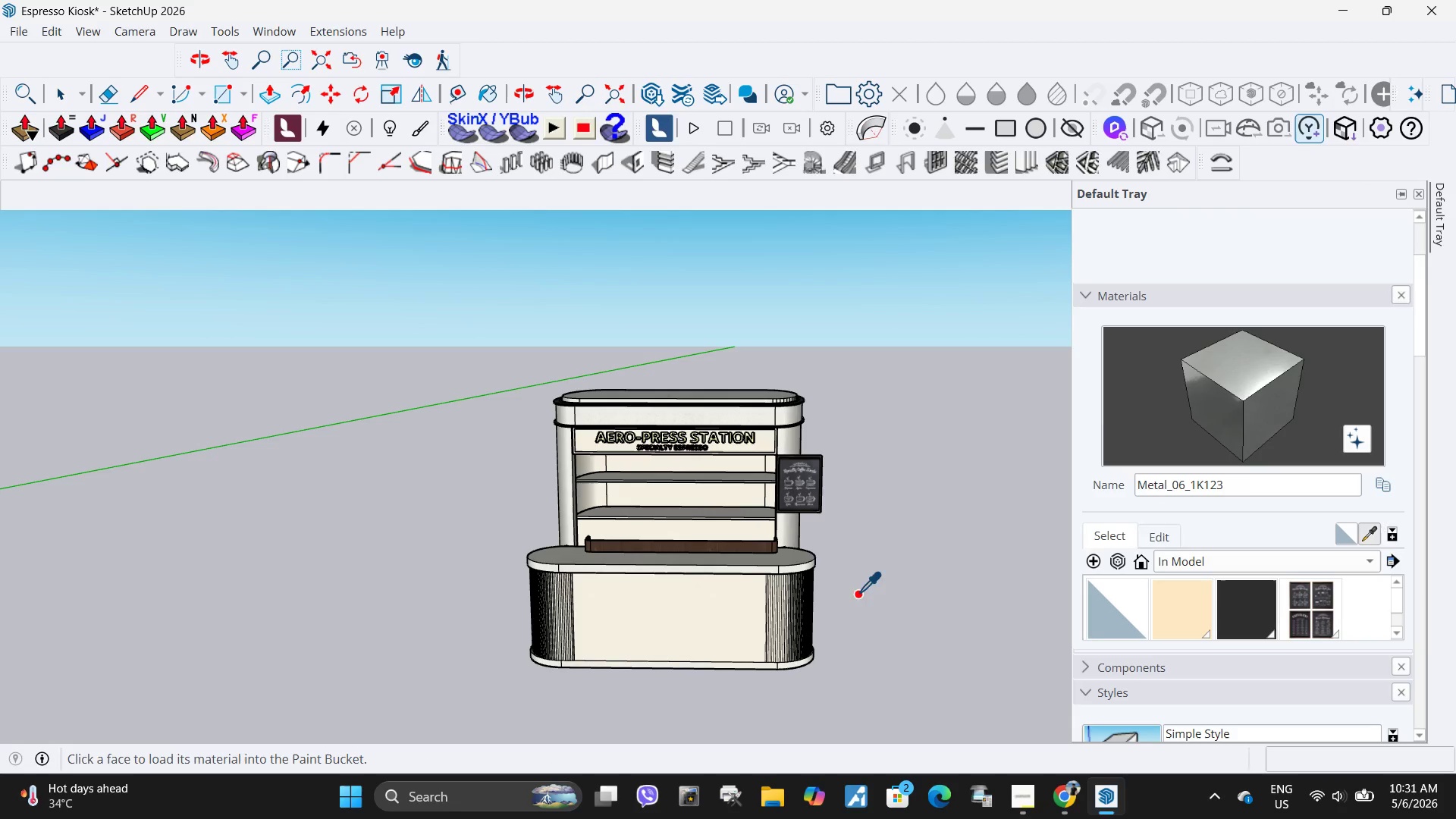 
scroll: coordinate [660, 552], scroll_direction: up, amount: 9.0
 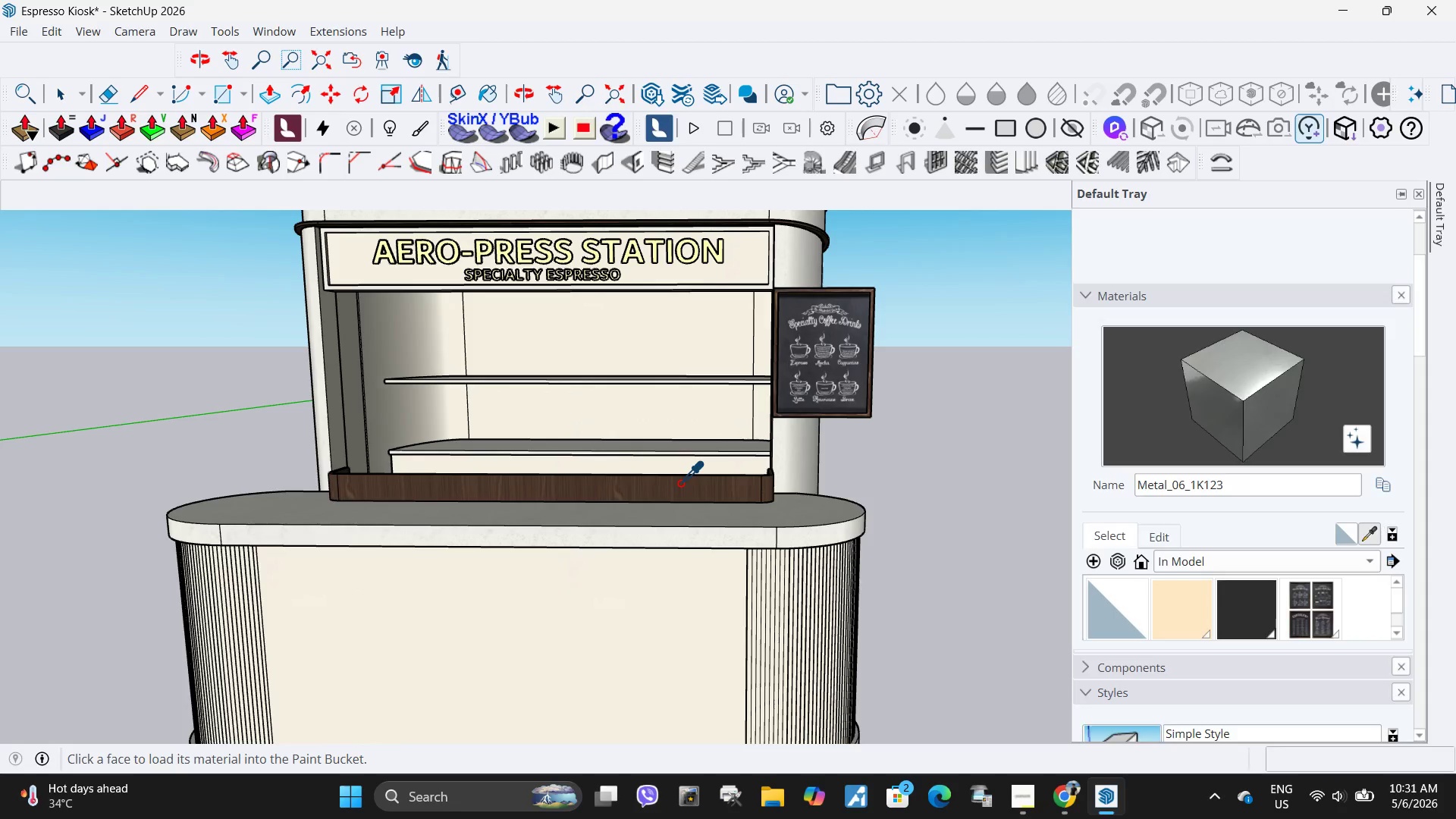 
left_click([679, 483])
 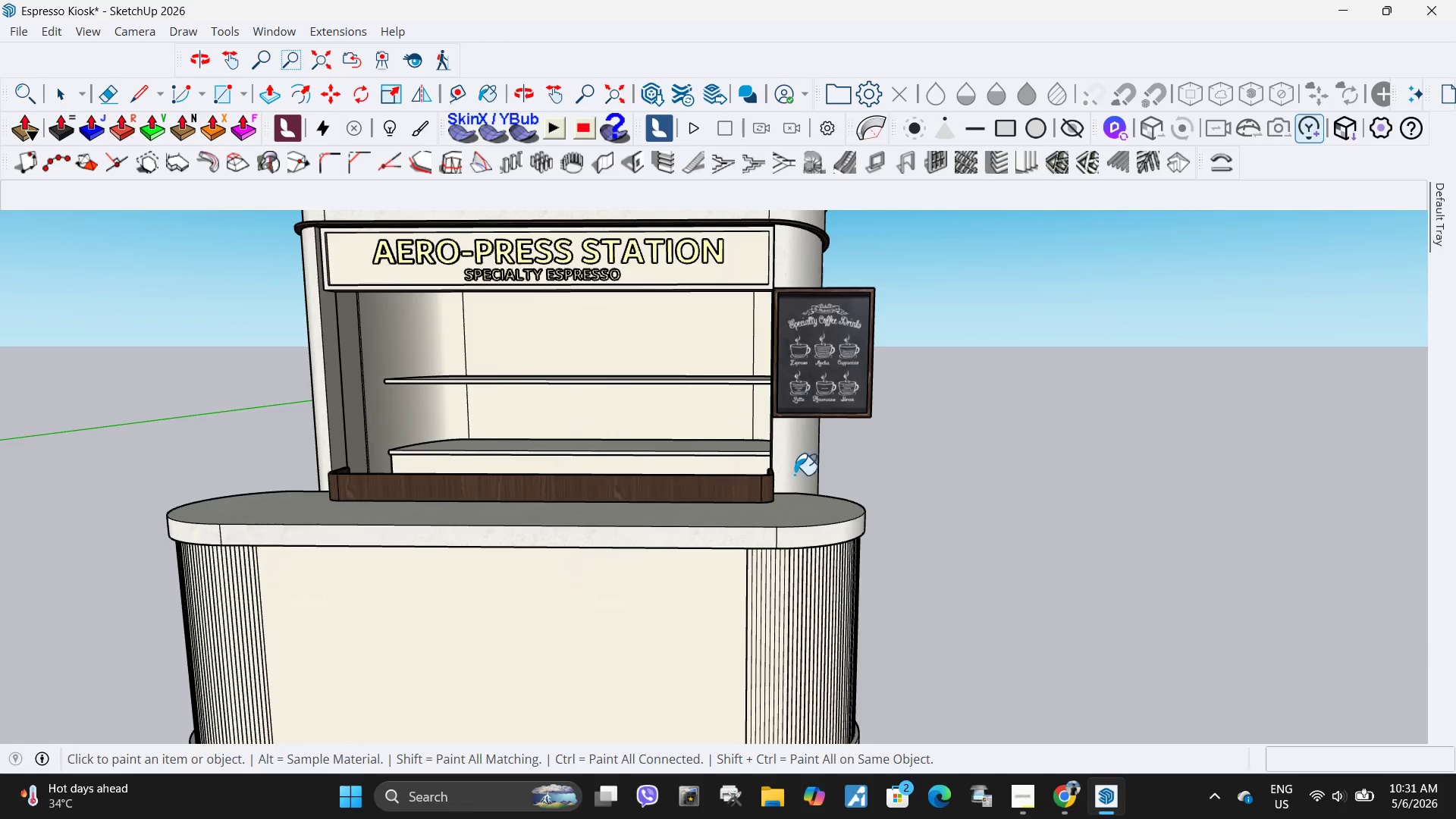 
key(Space)
 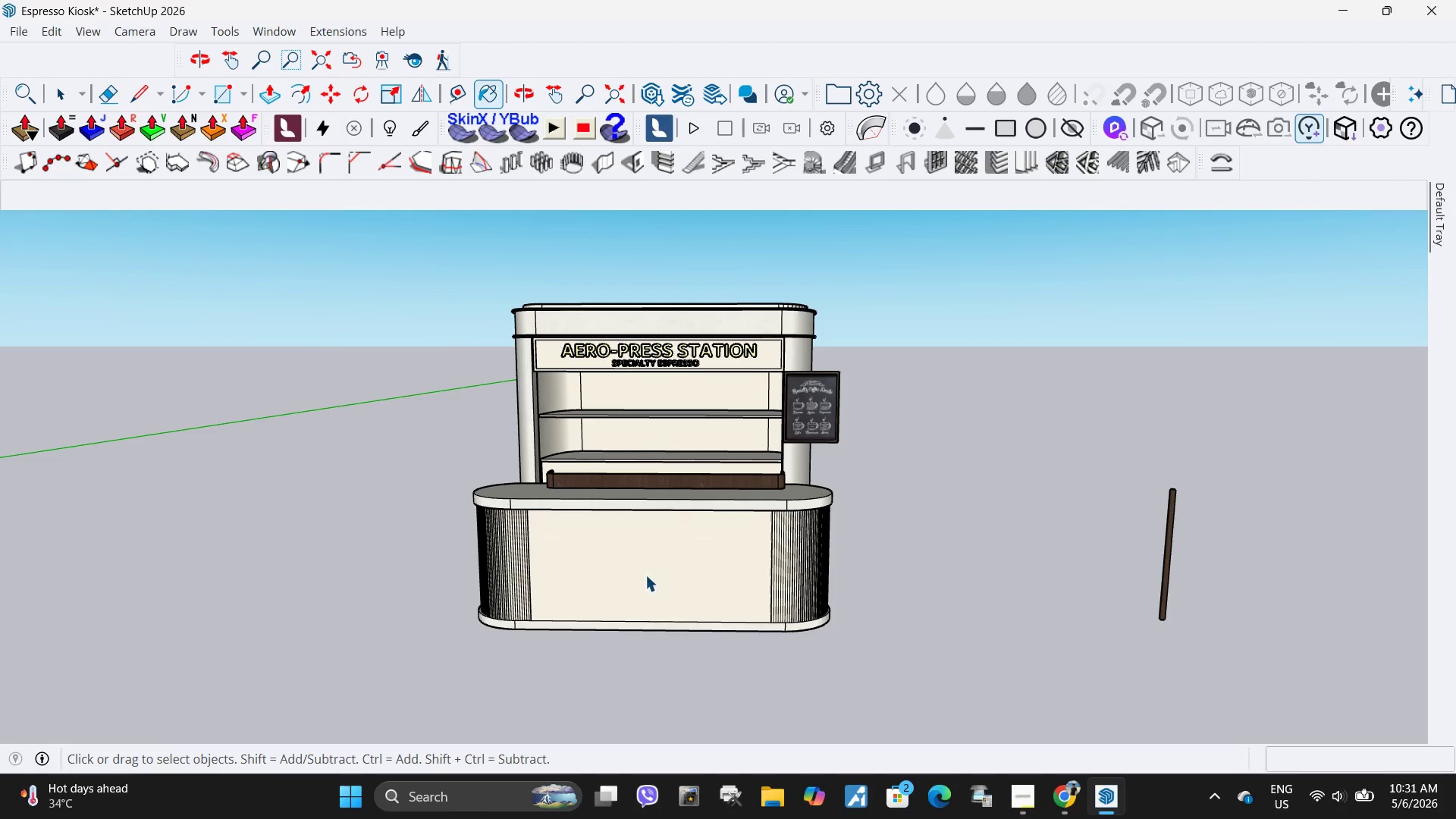 
key(Escape)
 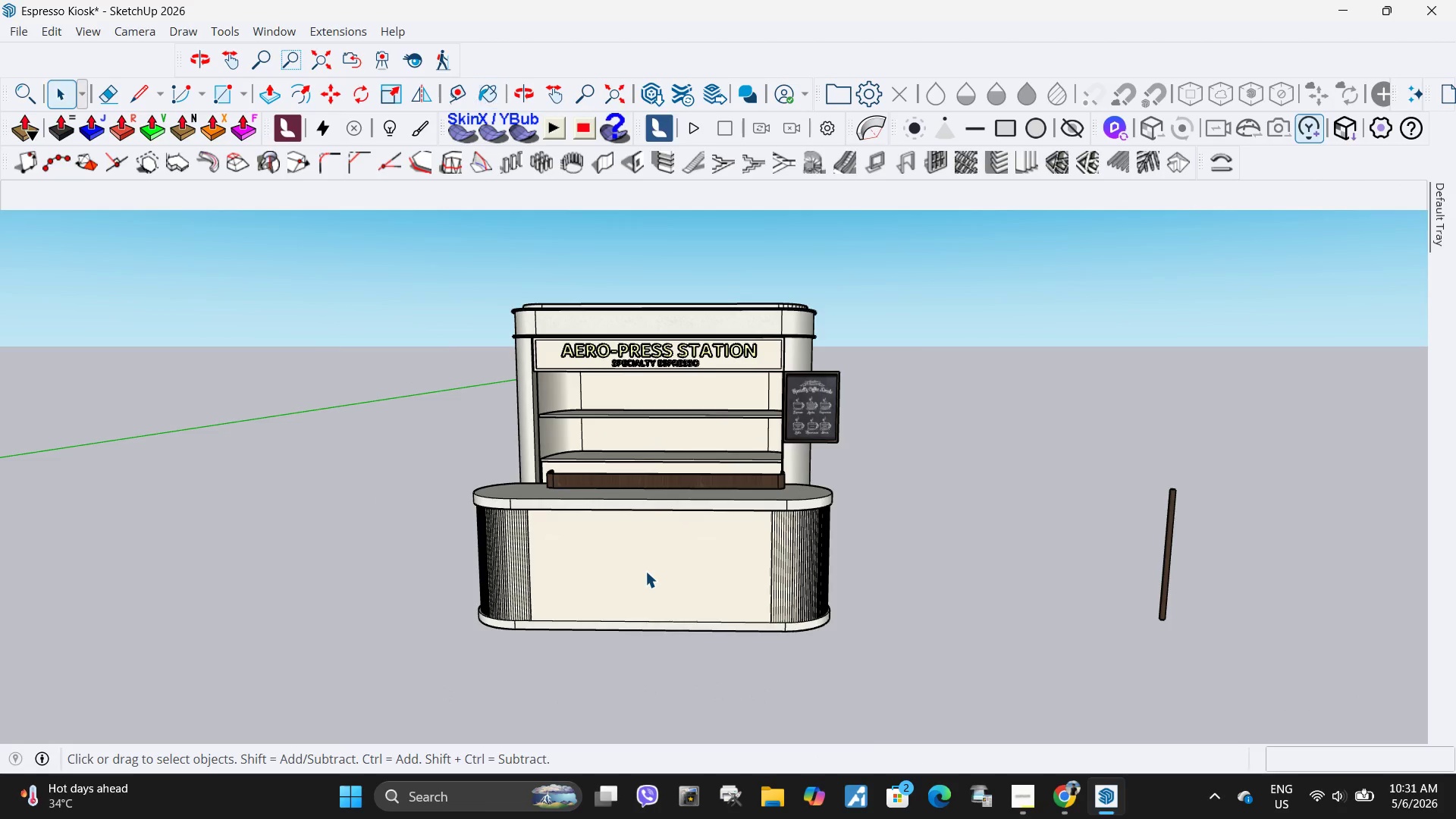 
left_click([645, 571])
 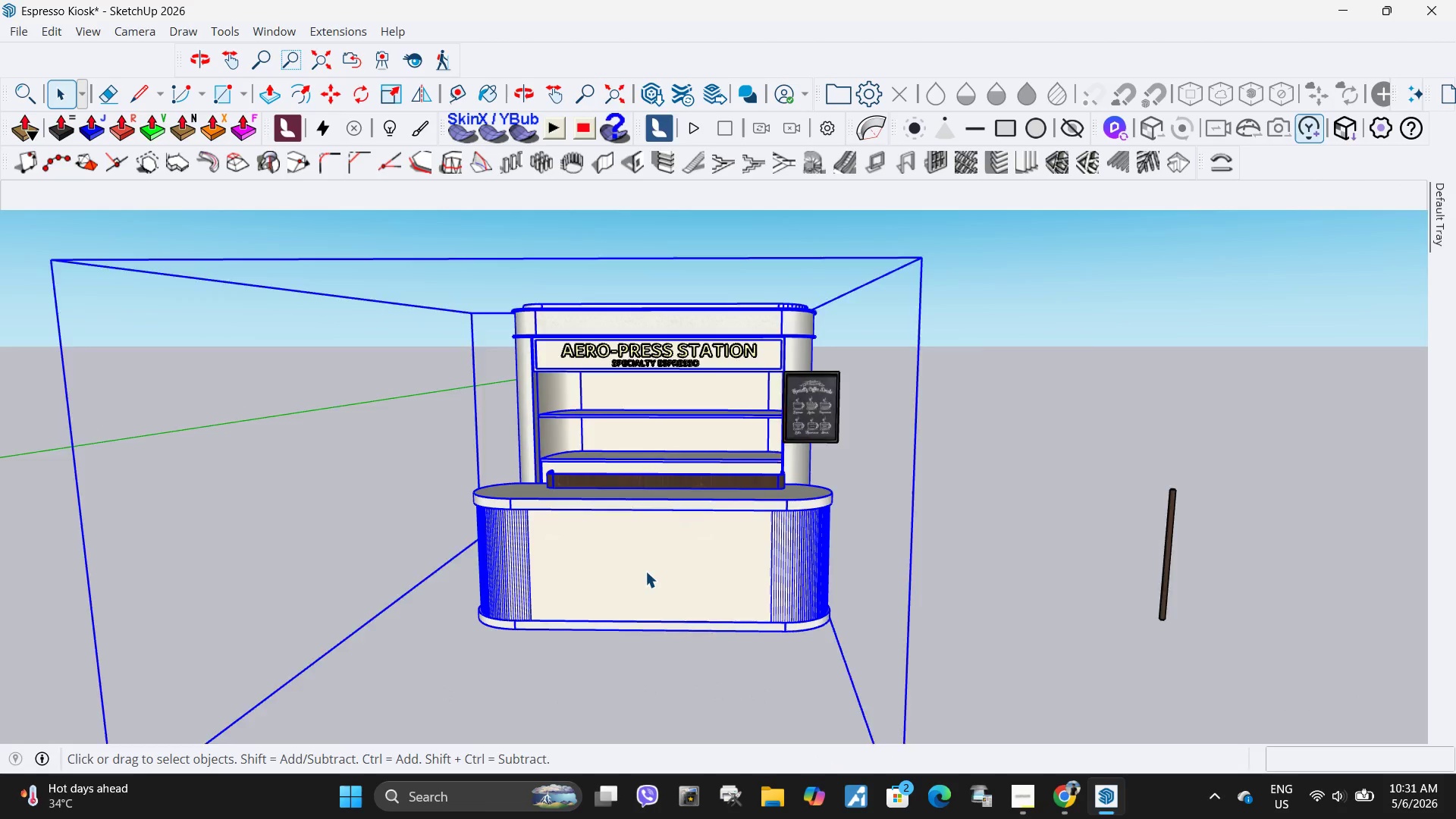 
scroll: coordinate [799, 472], scroll_direction: down, amount: 6.0
 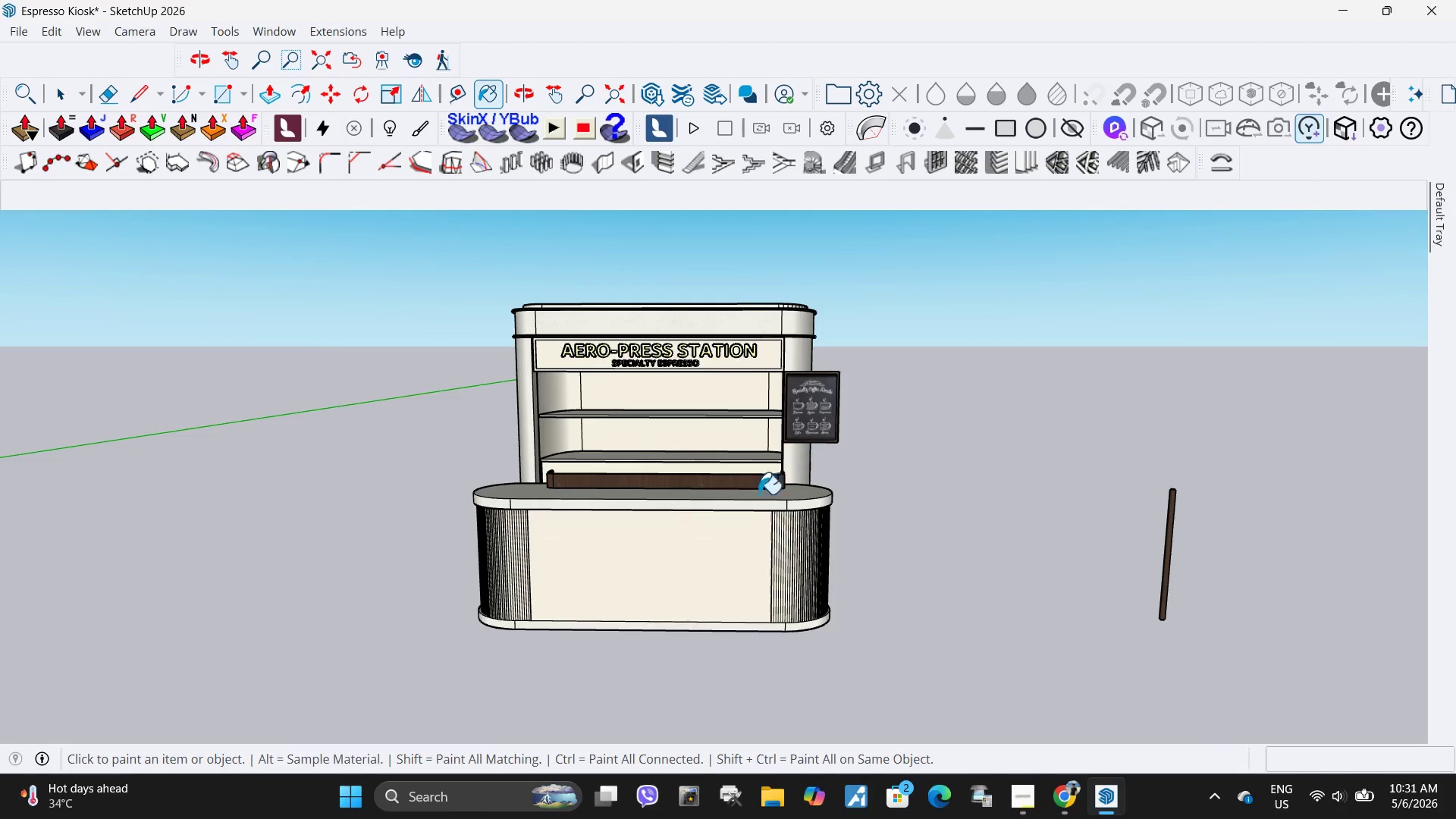 
double_click([645, 571])
 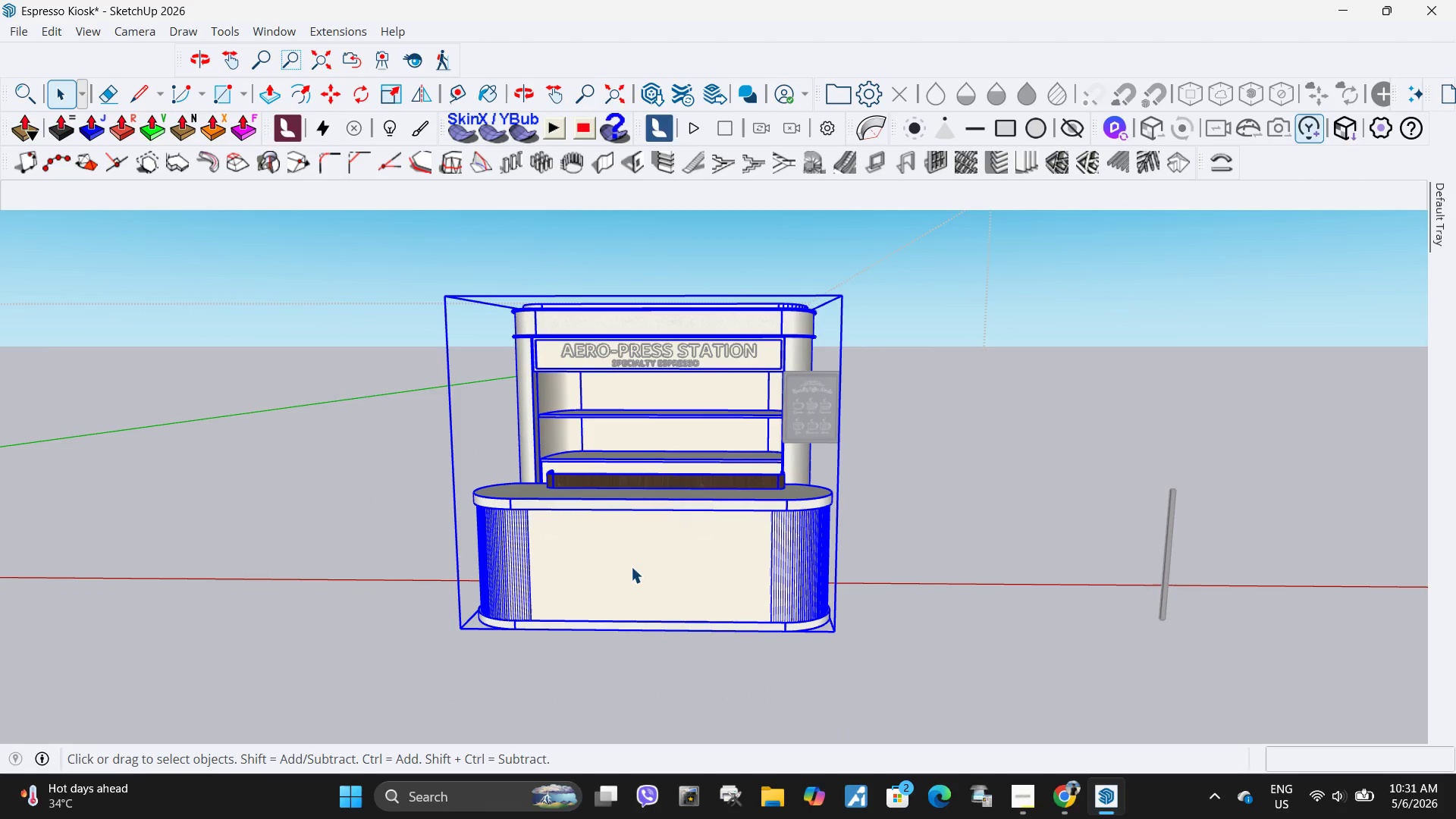 
triple_click([632, 565])
 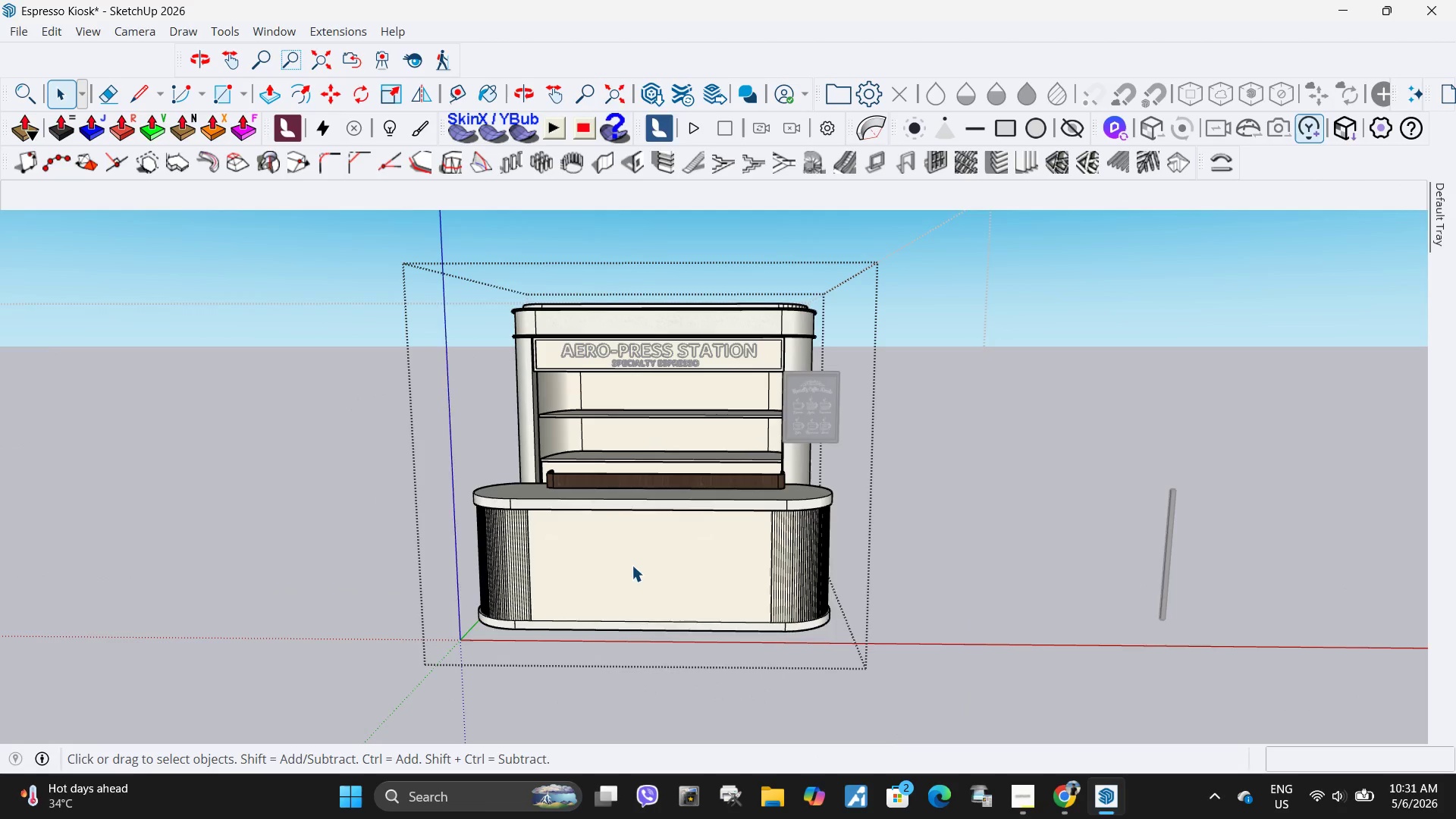 
triple_click([632, 565])
 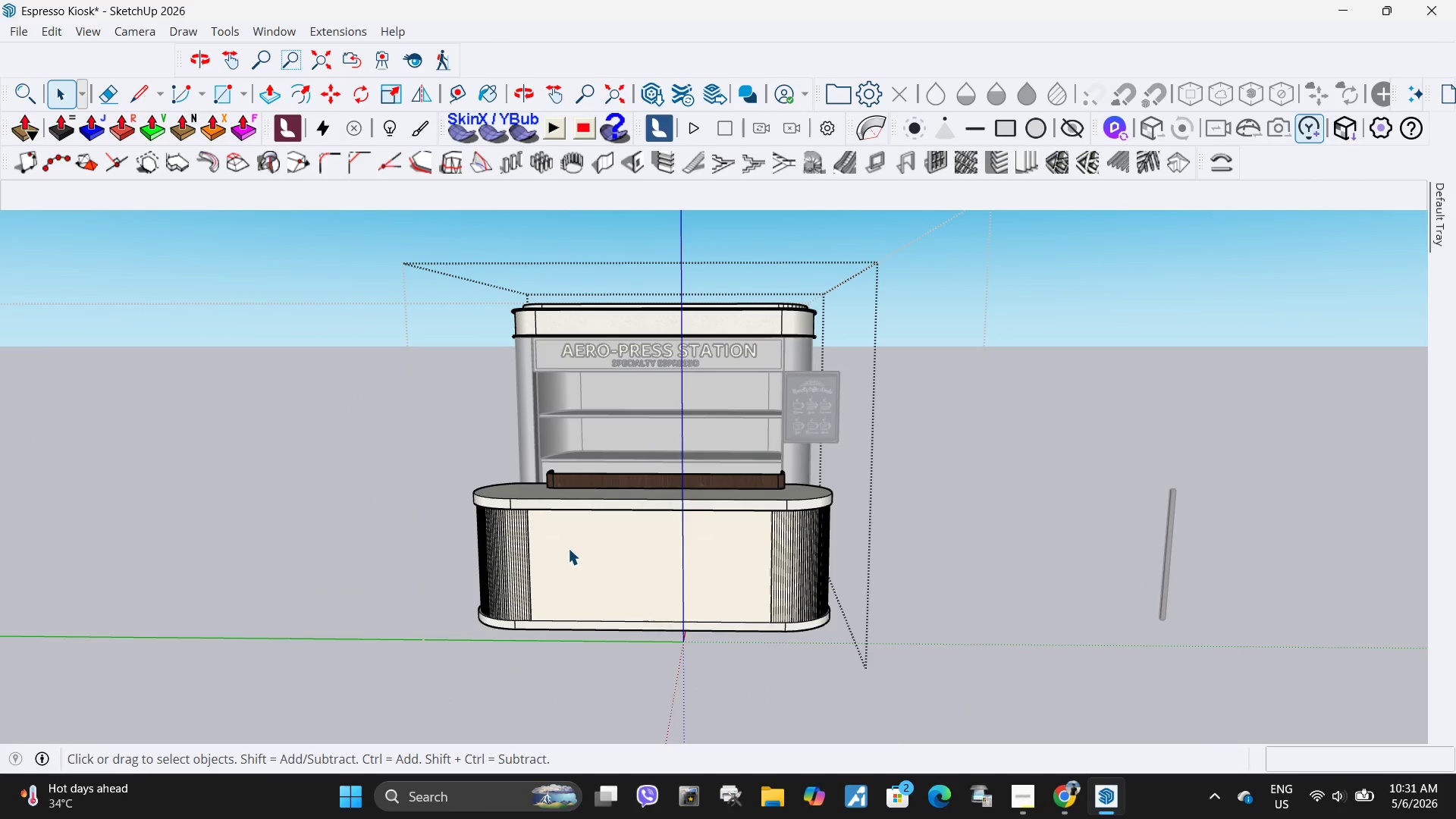 
left_click([572, 551])
 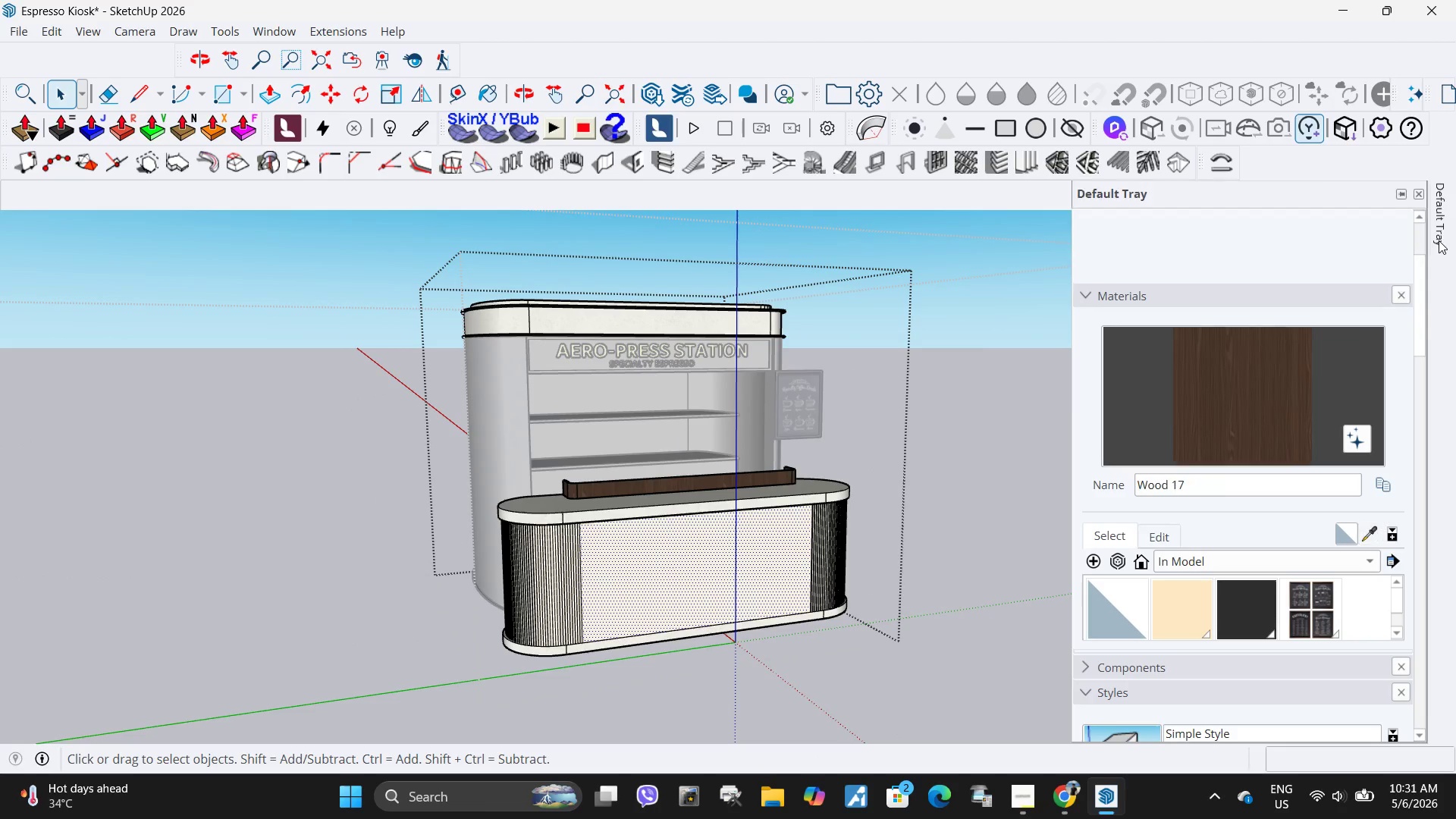 
left_click([1255, 381])
 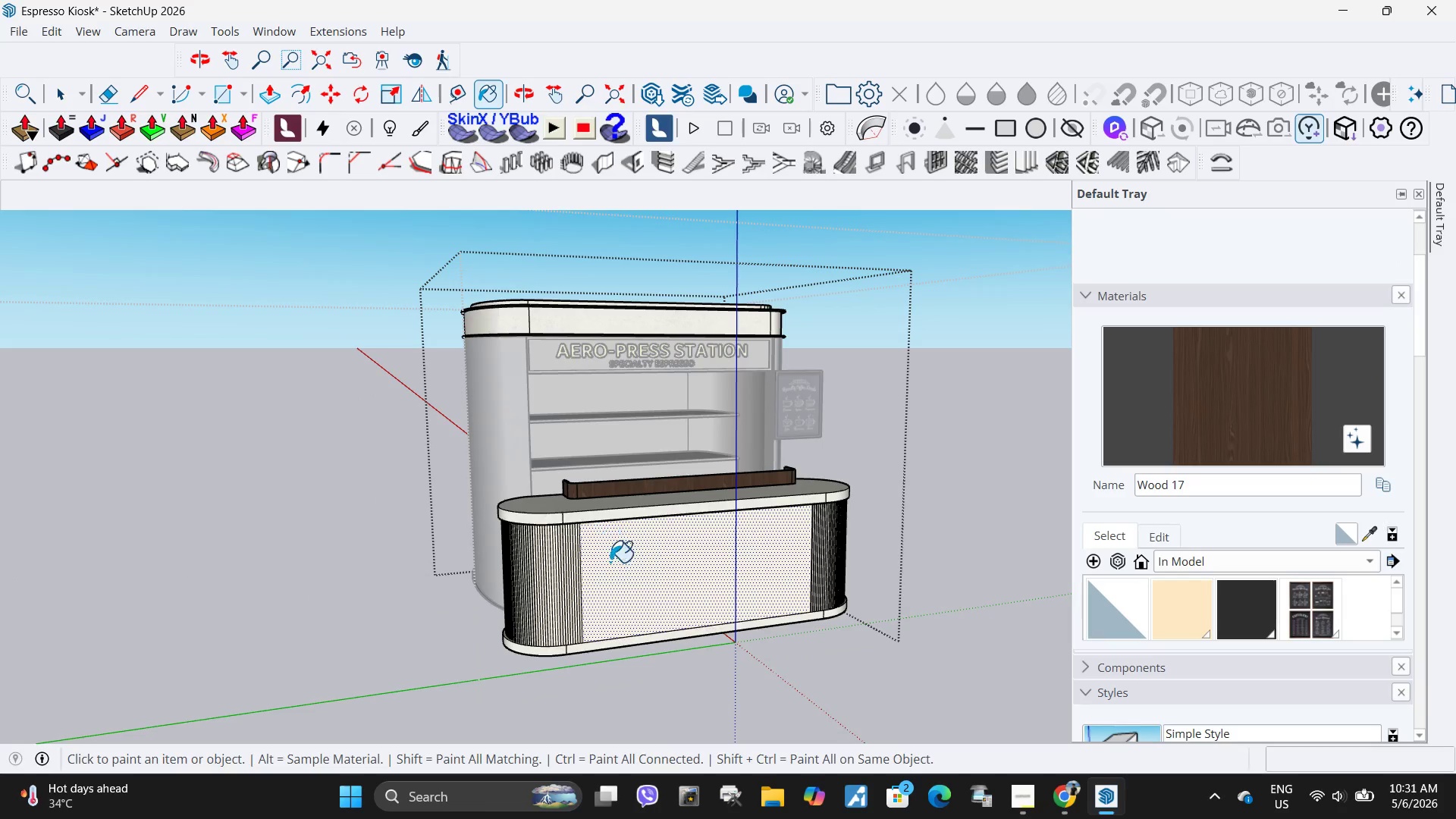 
left_click([613, 567])
 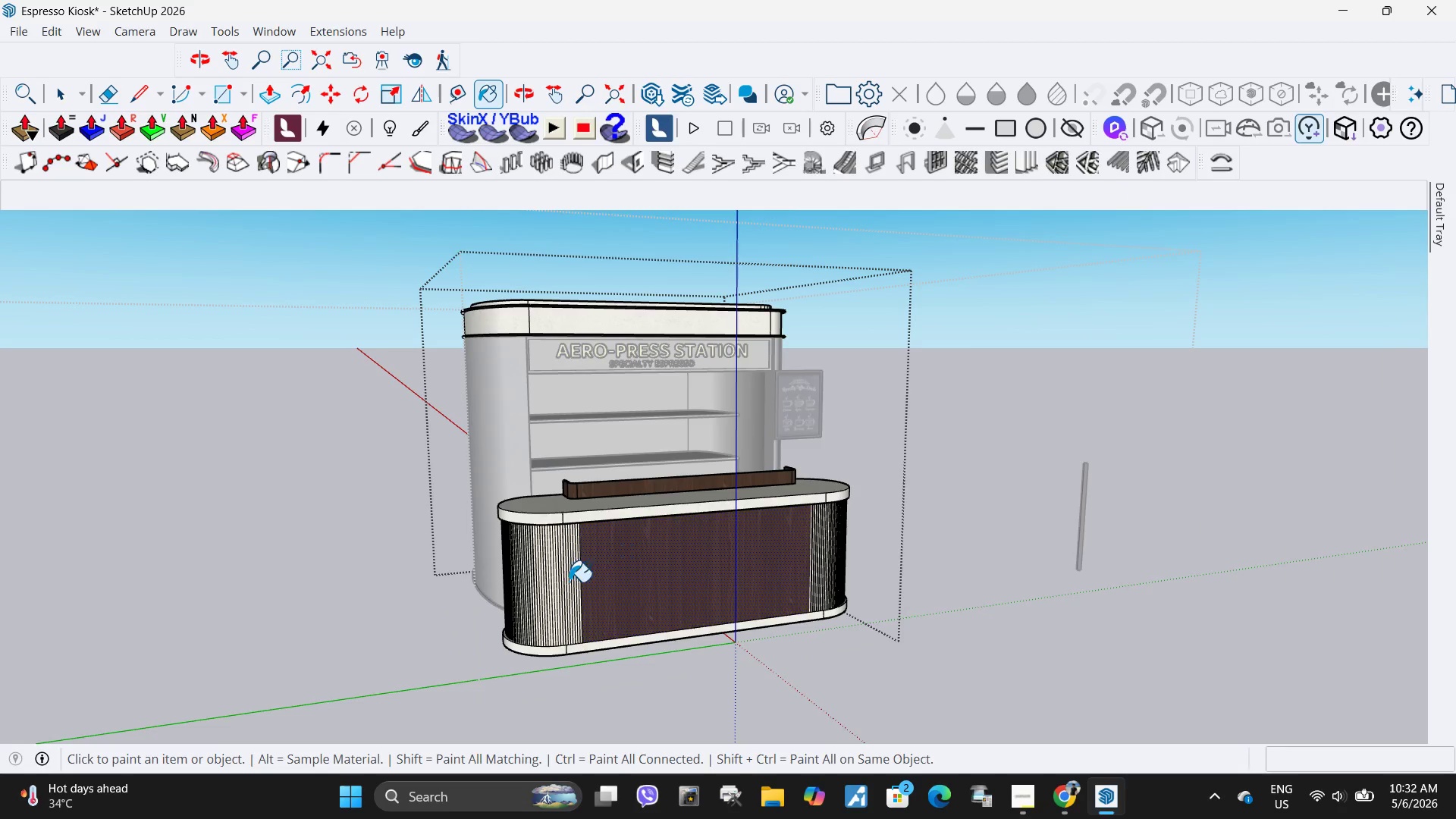 
left_click_drag(start_coordinate=[594, 582], to_coordinate=[494, 586])
 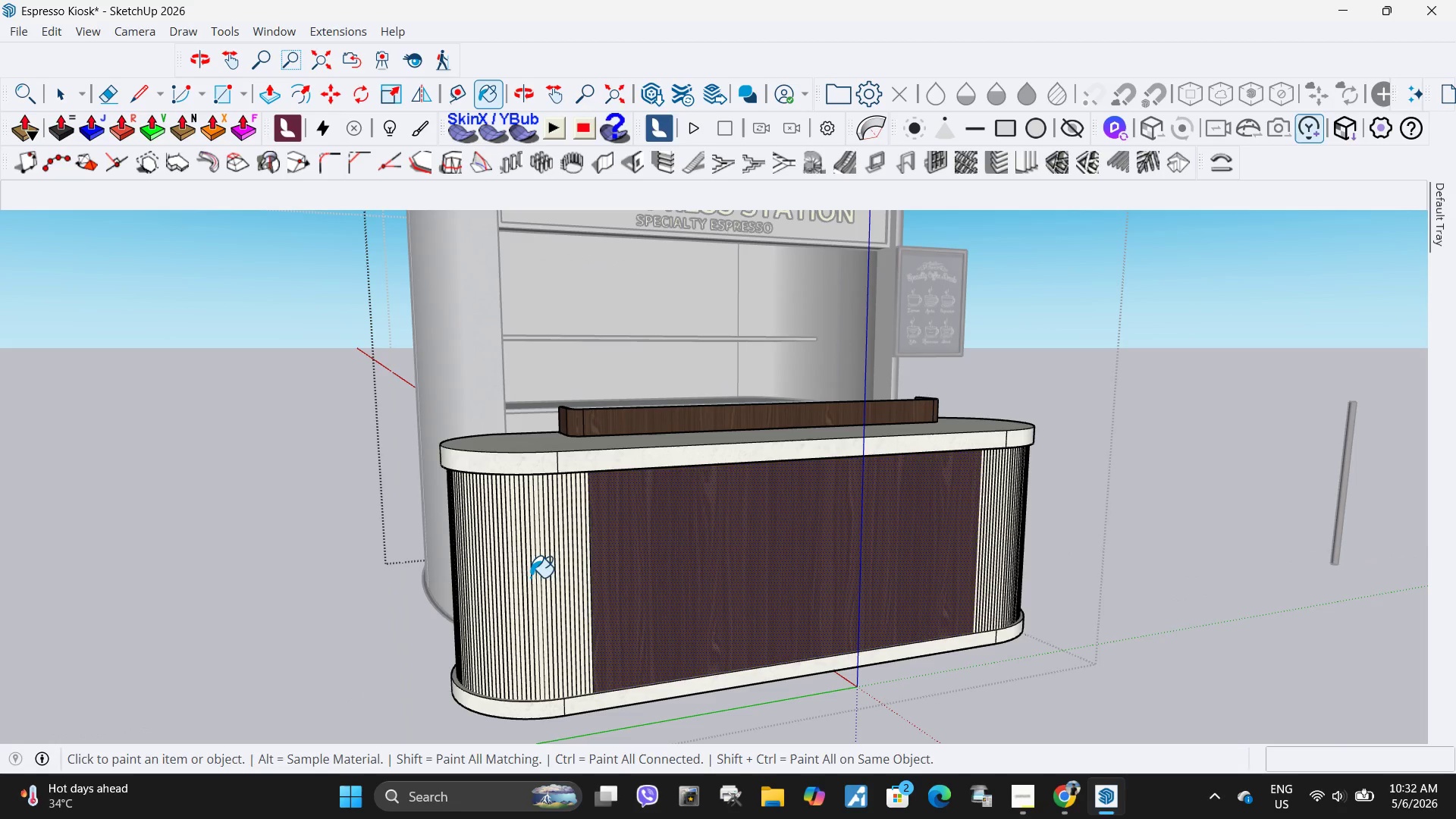 
scroll: coordinate [569, 582], scroll_direction: up, amount: 6.0
 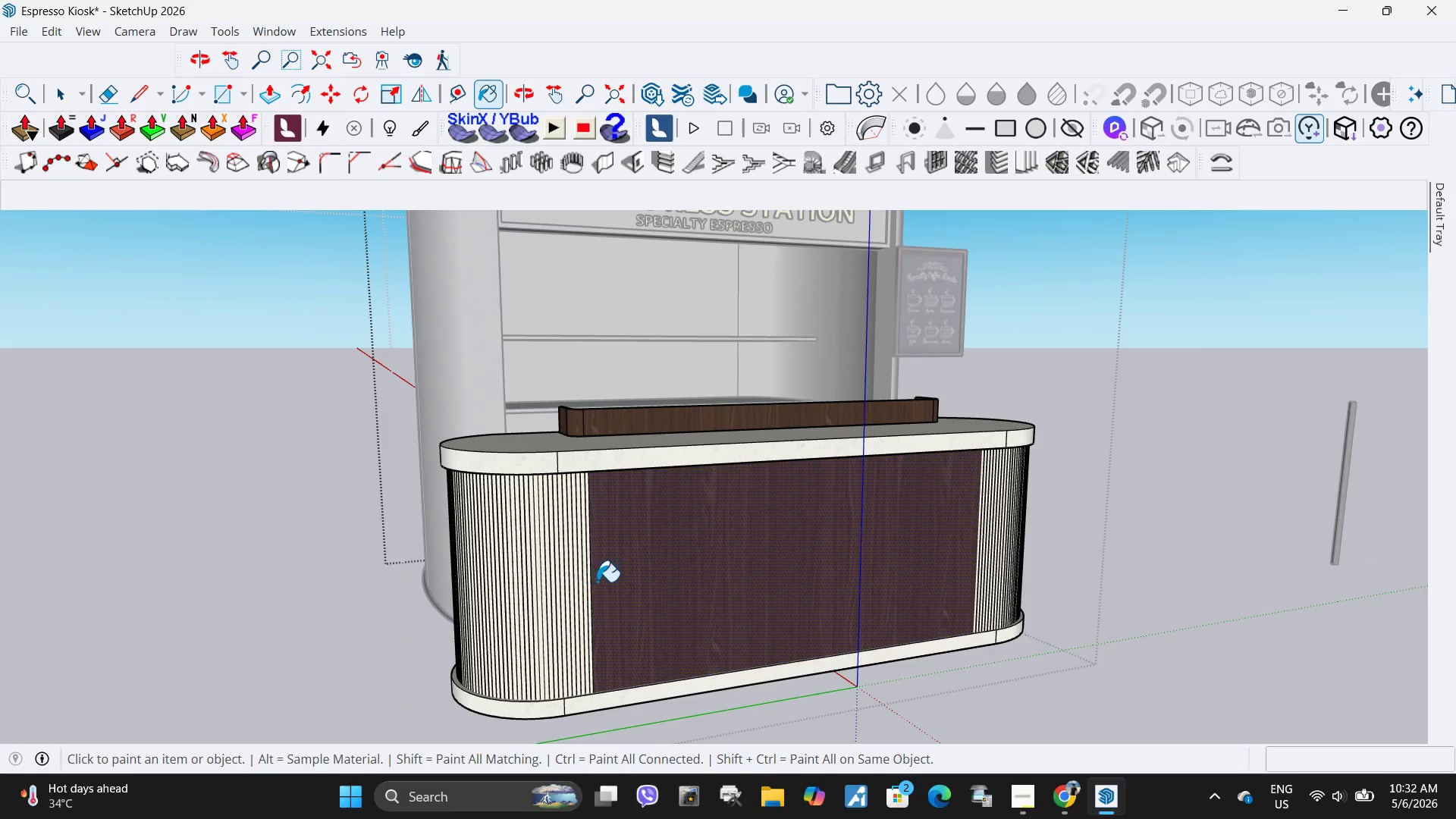 
double_click([536, 577])
 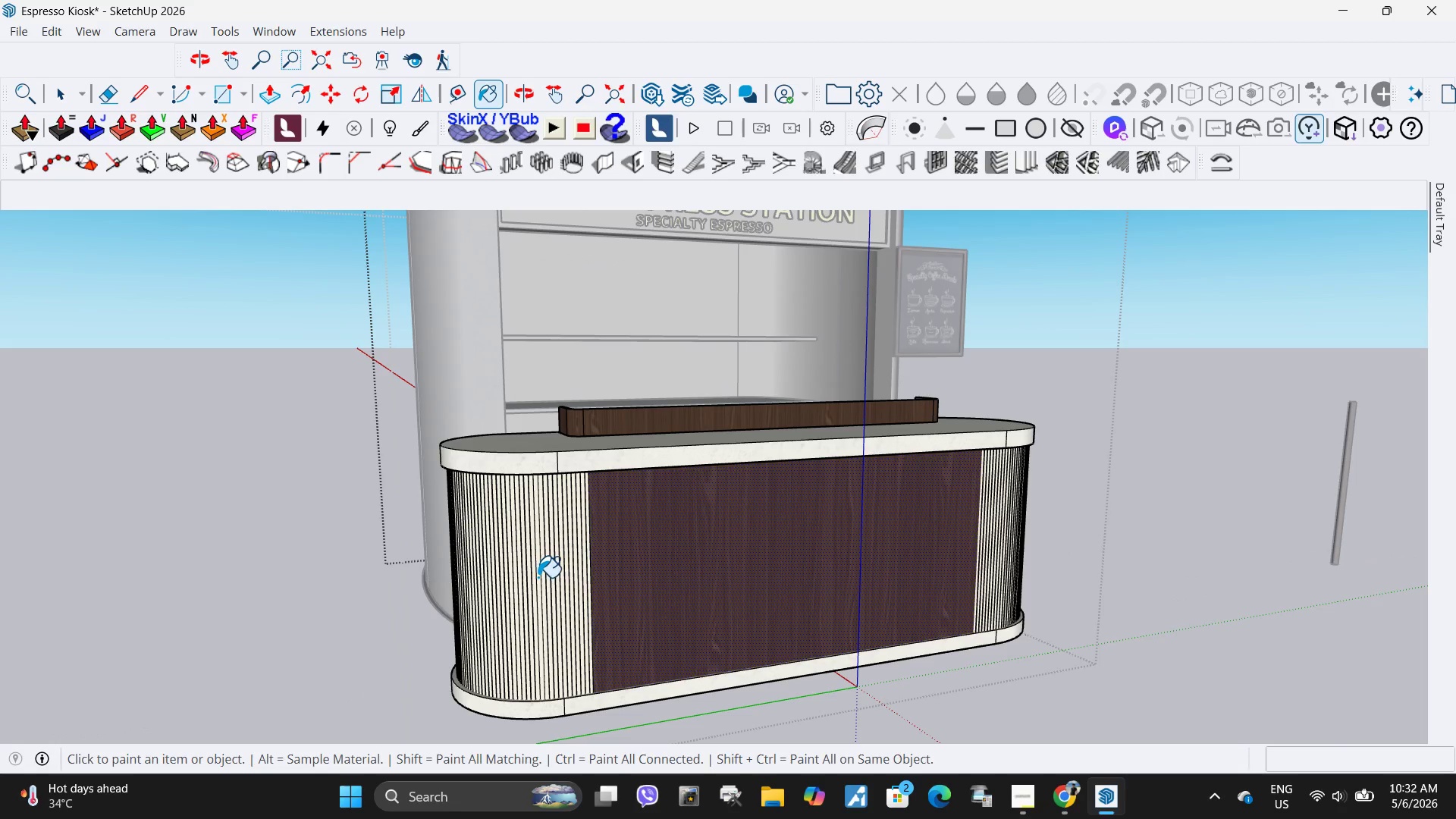 
triple_click([538, 577])
 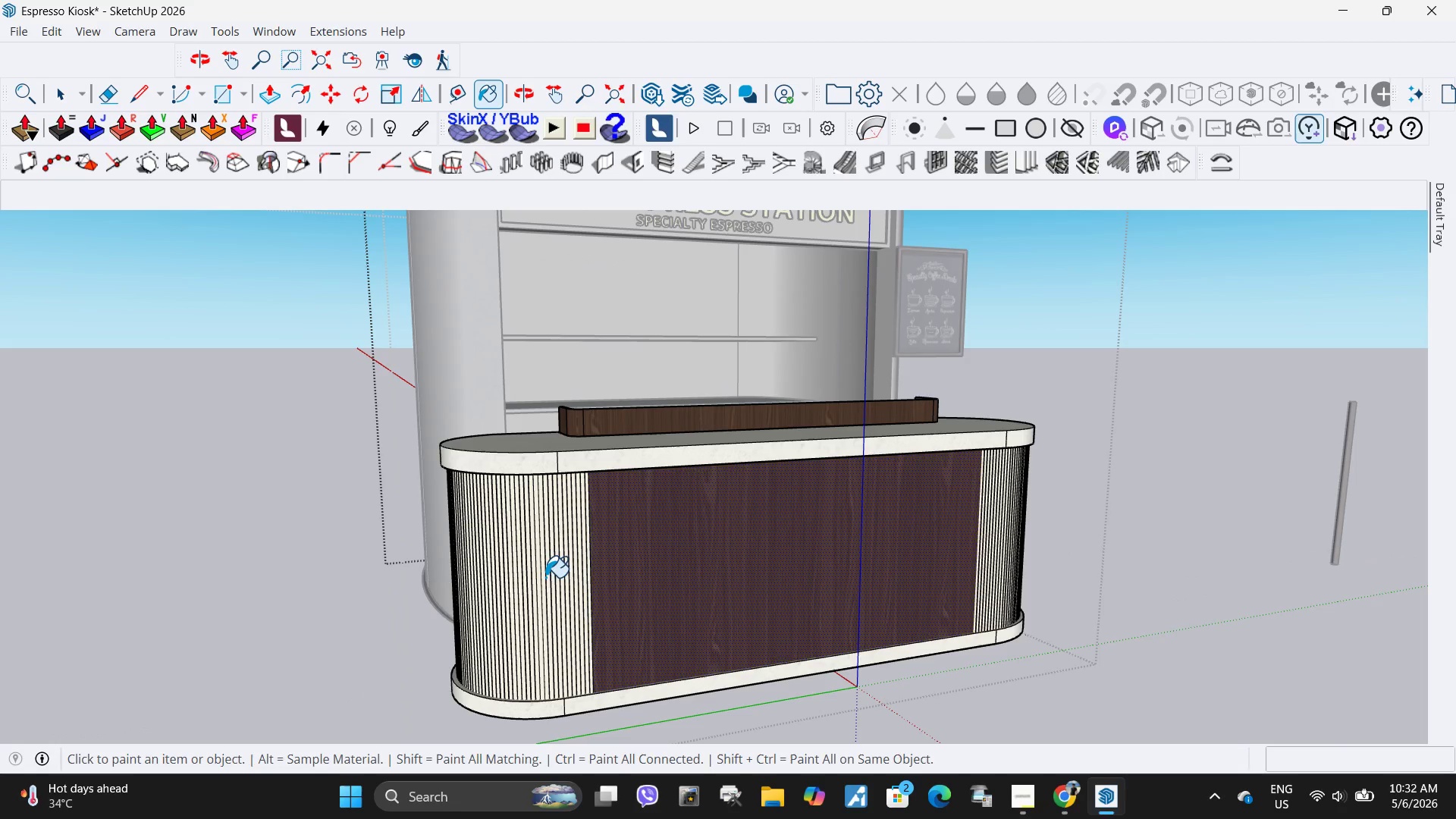 
left_click_drag(start_coordinate=[548, 577], to_coordinate=[551, 577])
 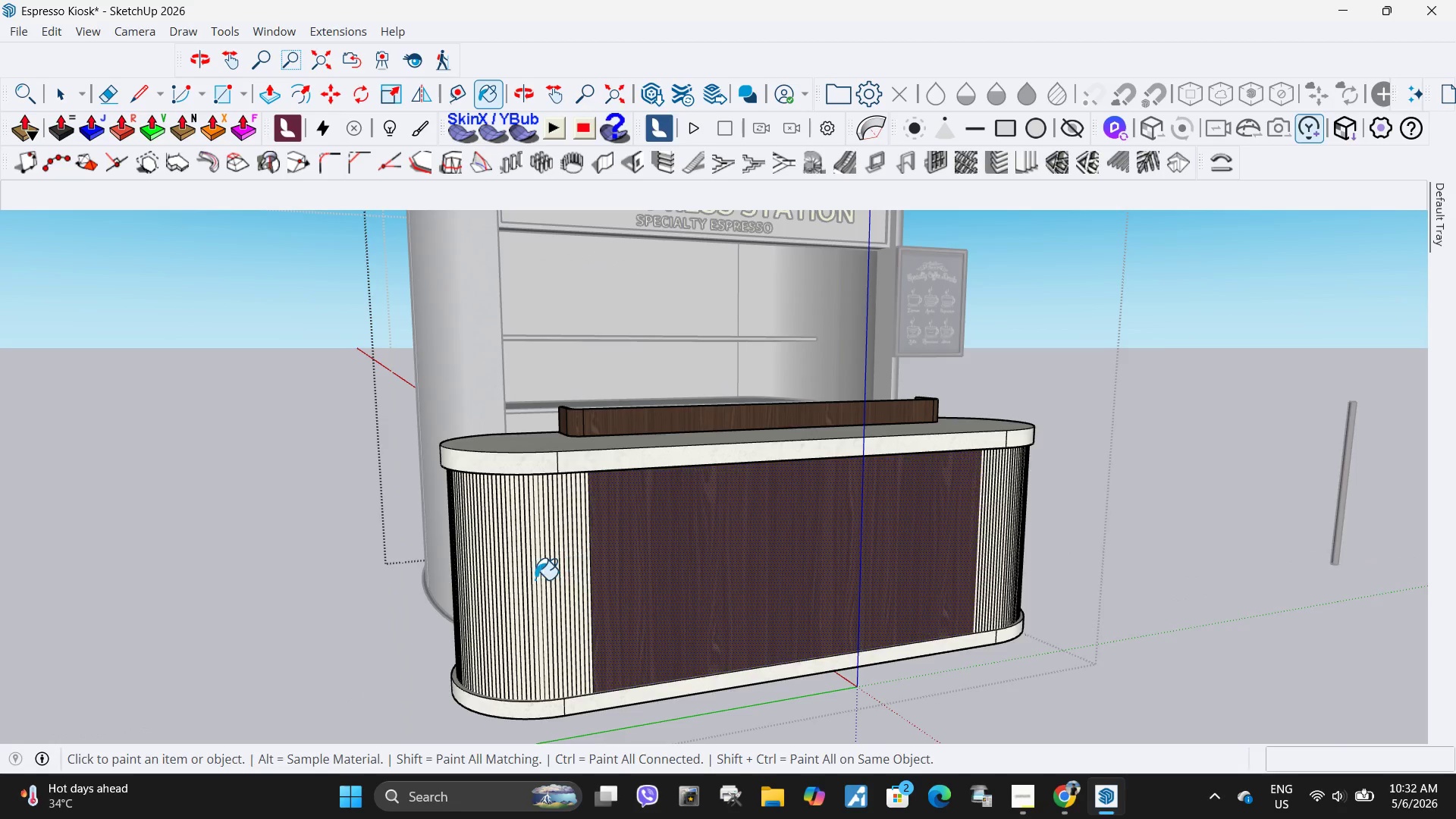 
double_click([574, 573])
 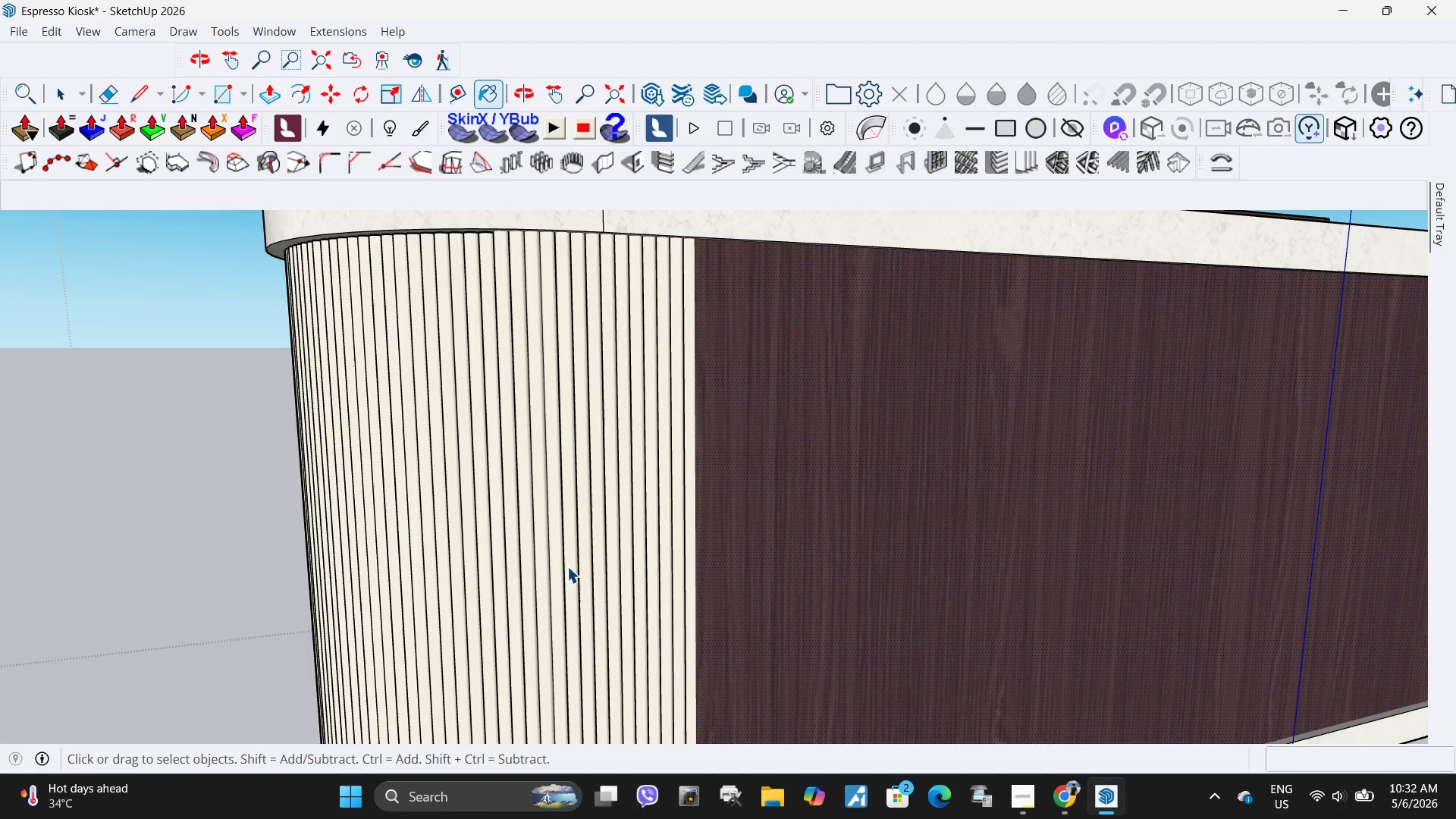 
scroll: coordinate [547, 586], scroll_direction: up, amount: 11.0
 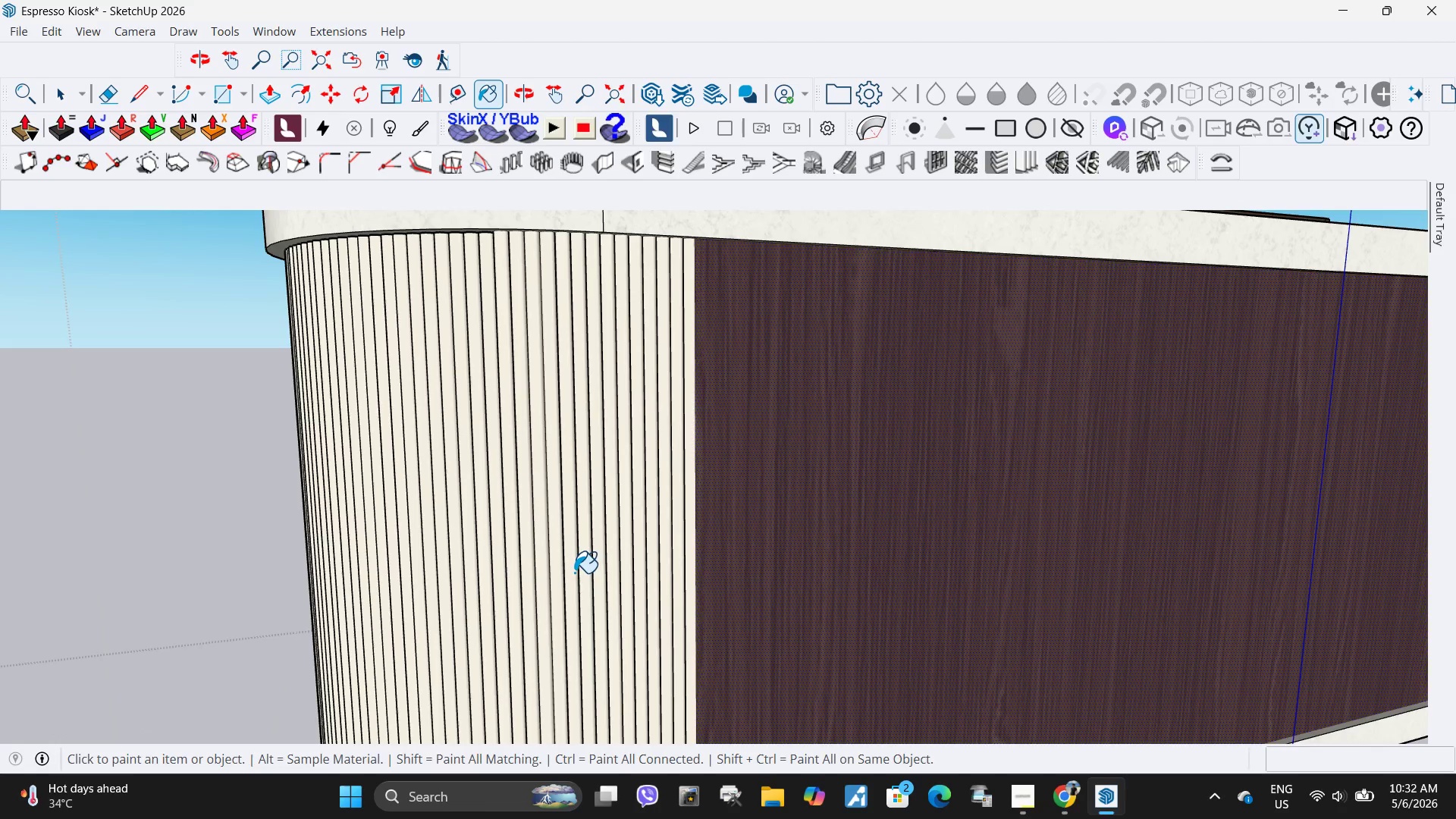 
key(Space)
 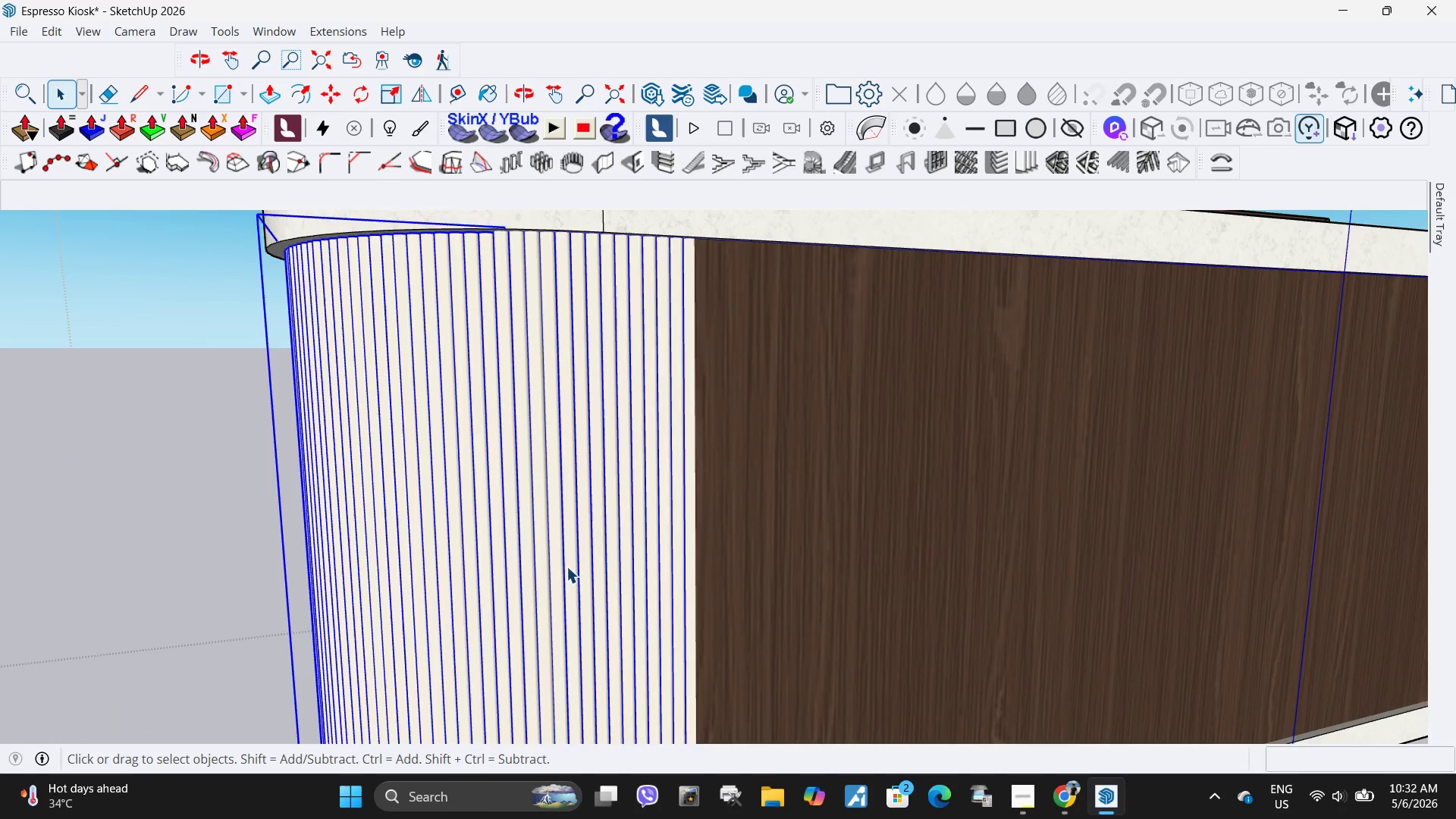 
triple_click([566, 566])
 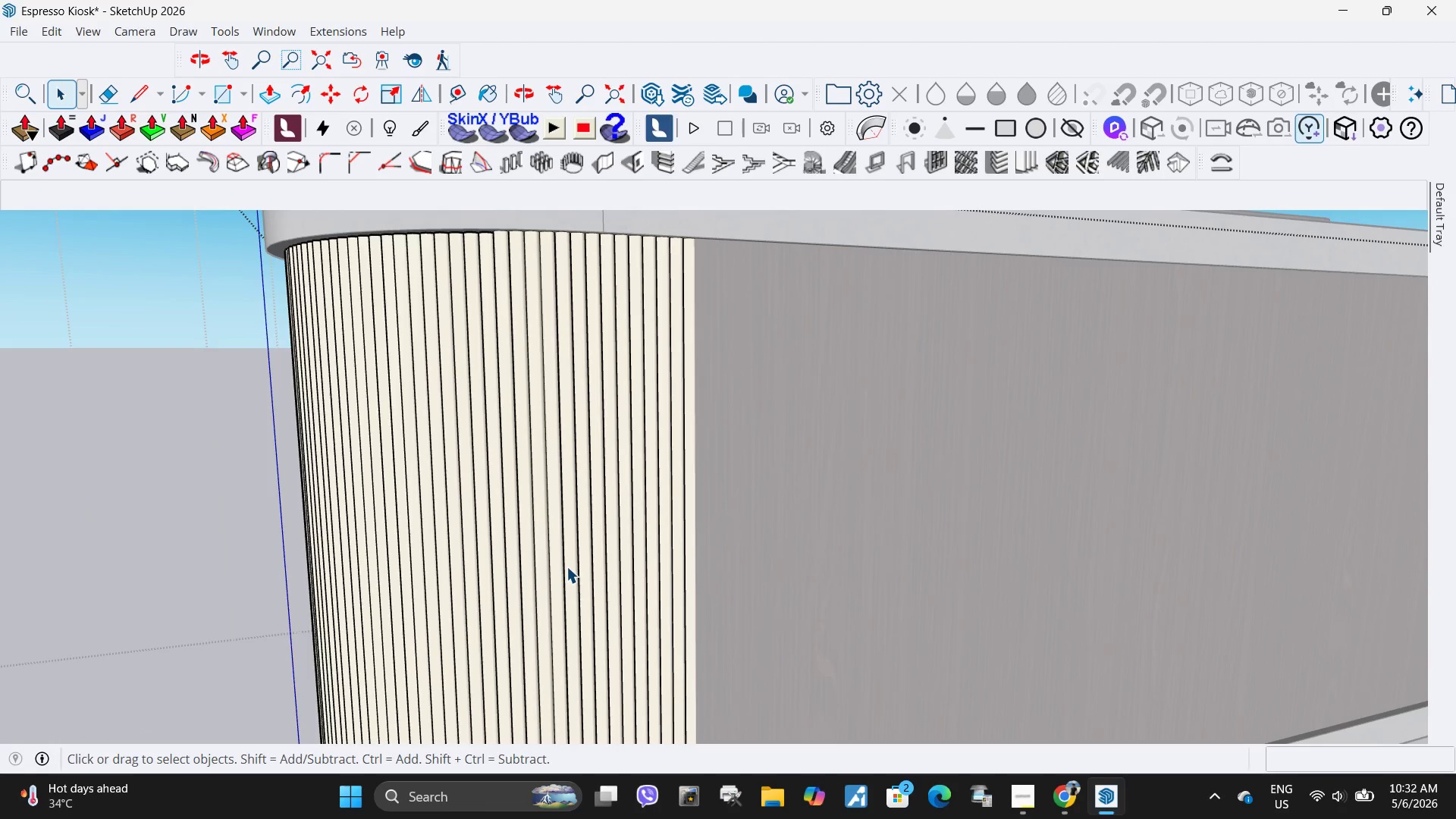 
triple_click([566, 566])
 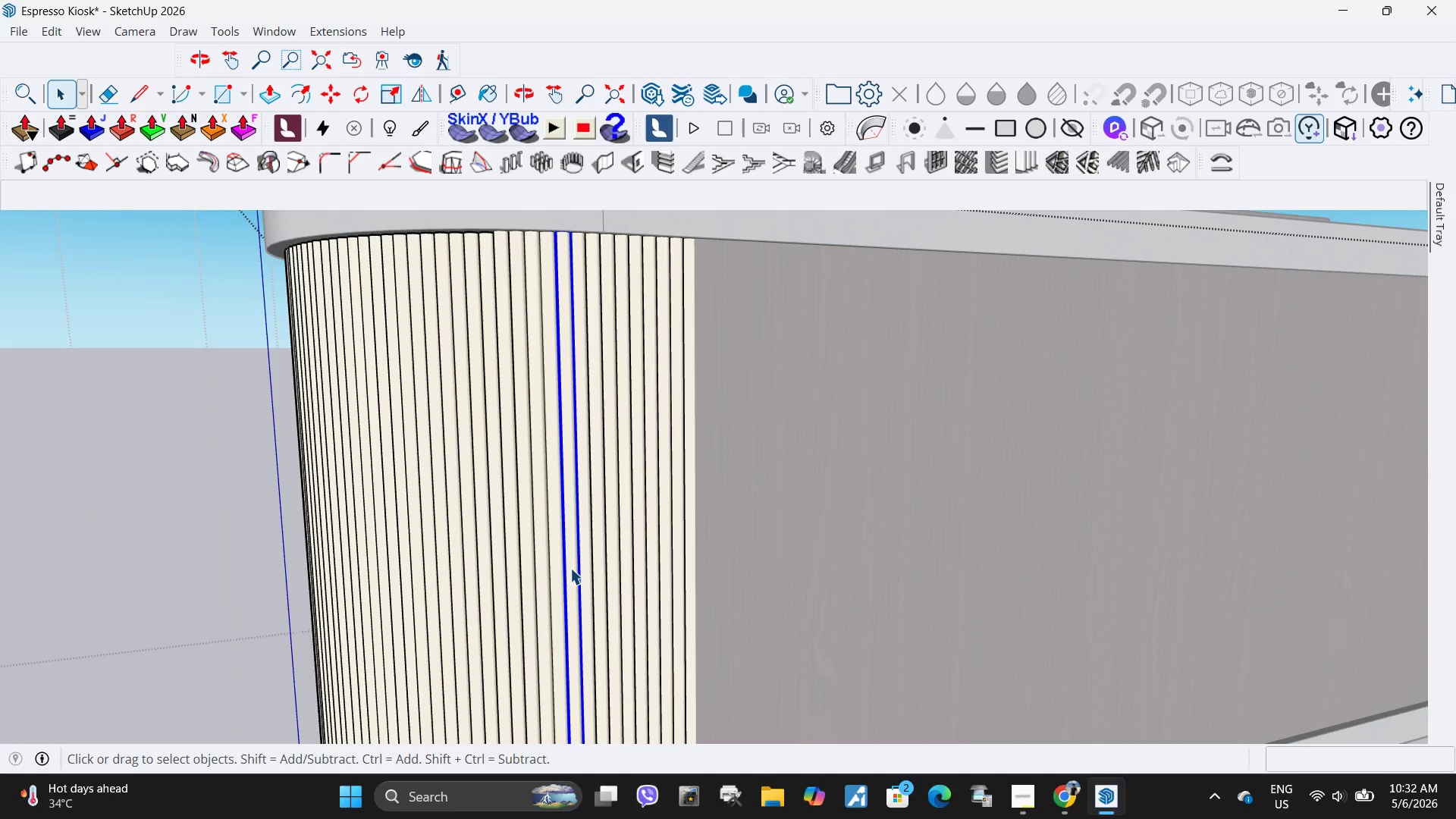 
double_click([570, 568])
 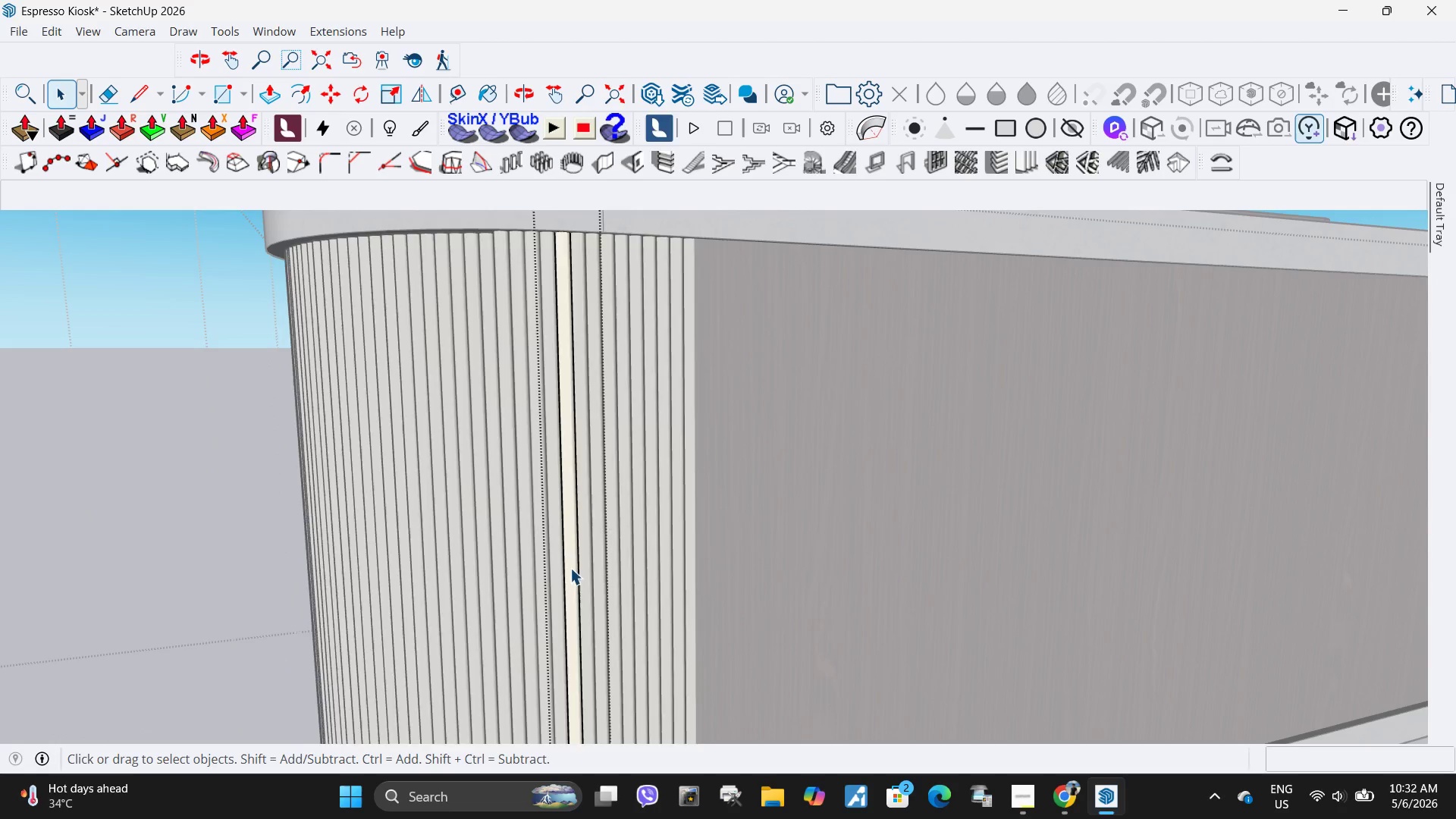 
triple_click([570, 568])
 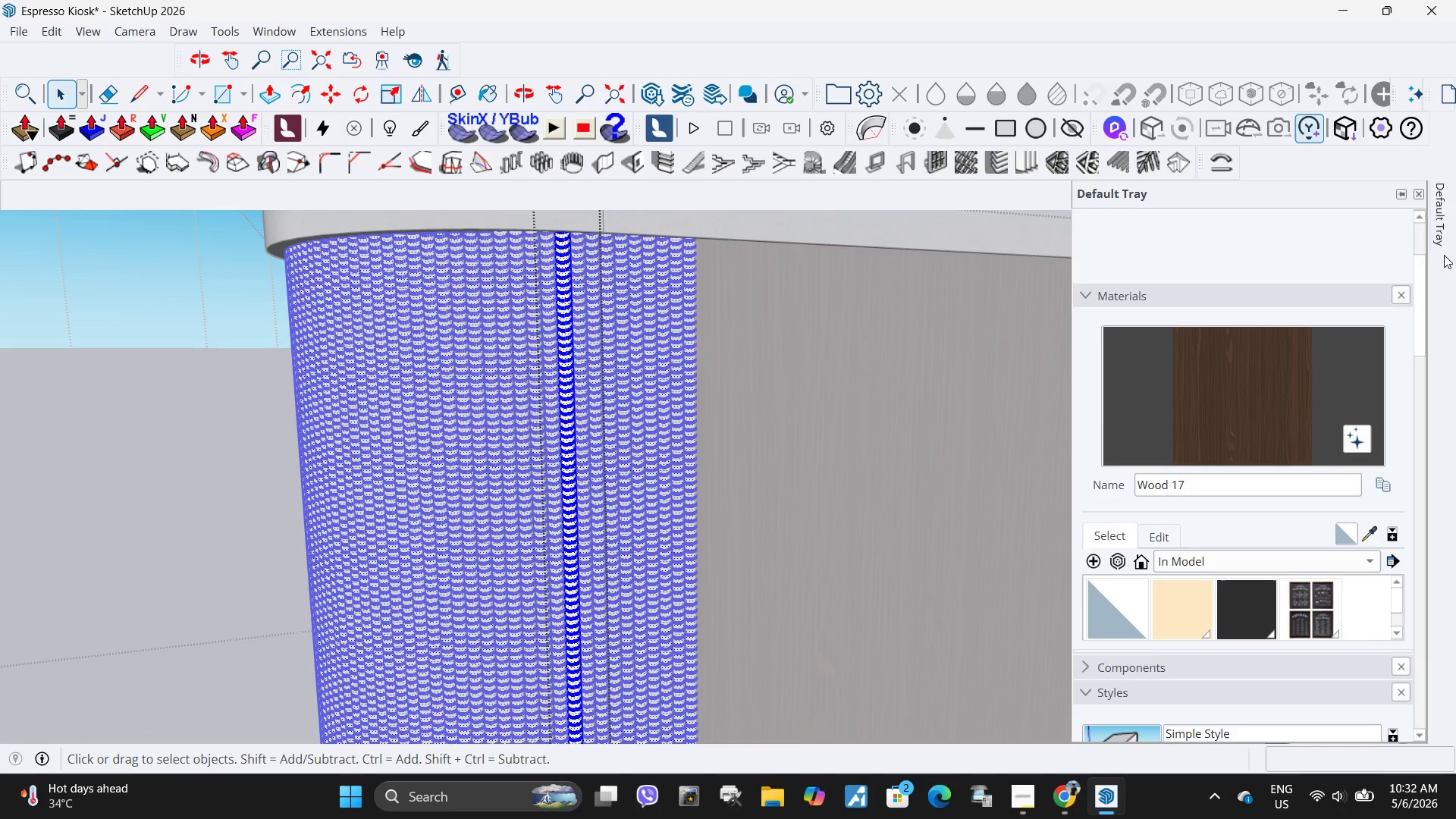 
left_click([1235, 412])
 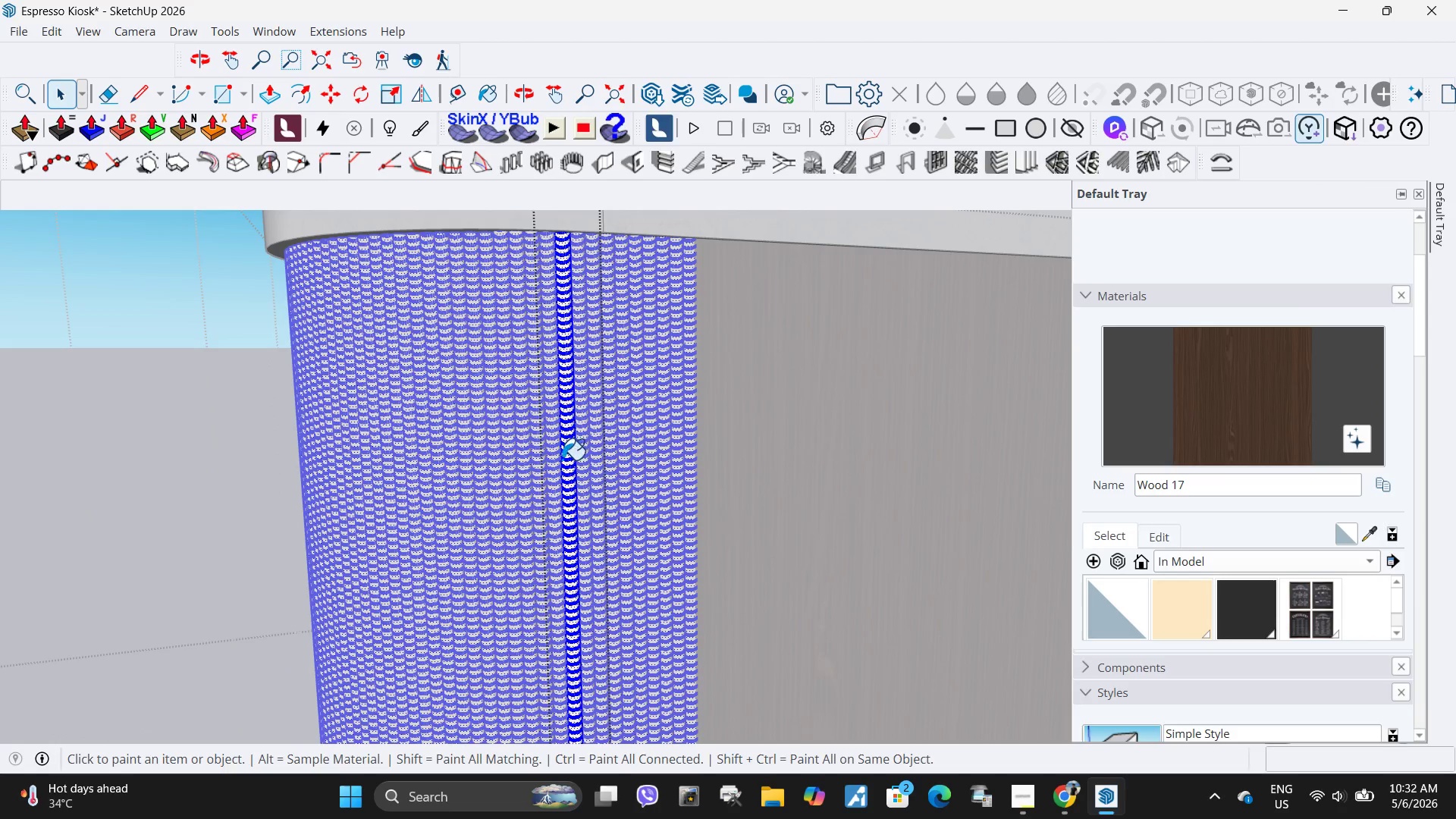 
left_click_drag(start_coordinate=[560, 460], to_coordinate=[564, 460])
 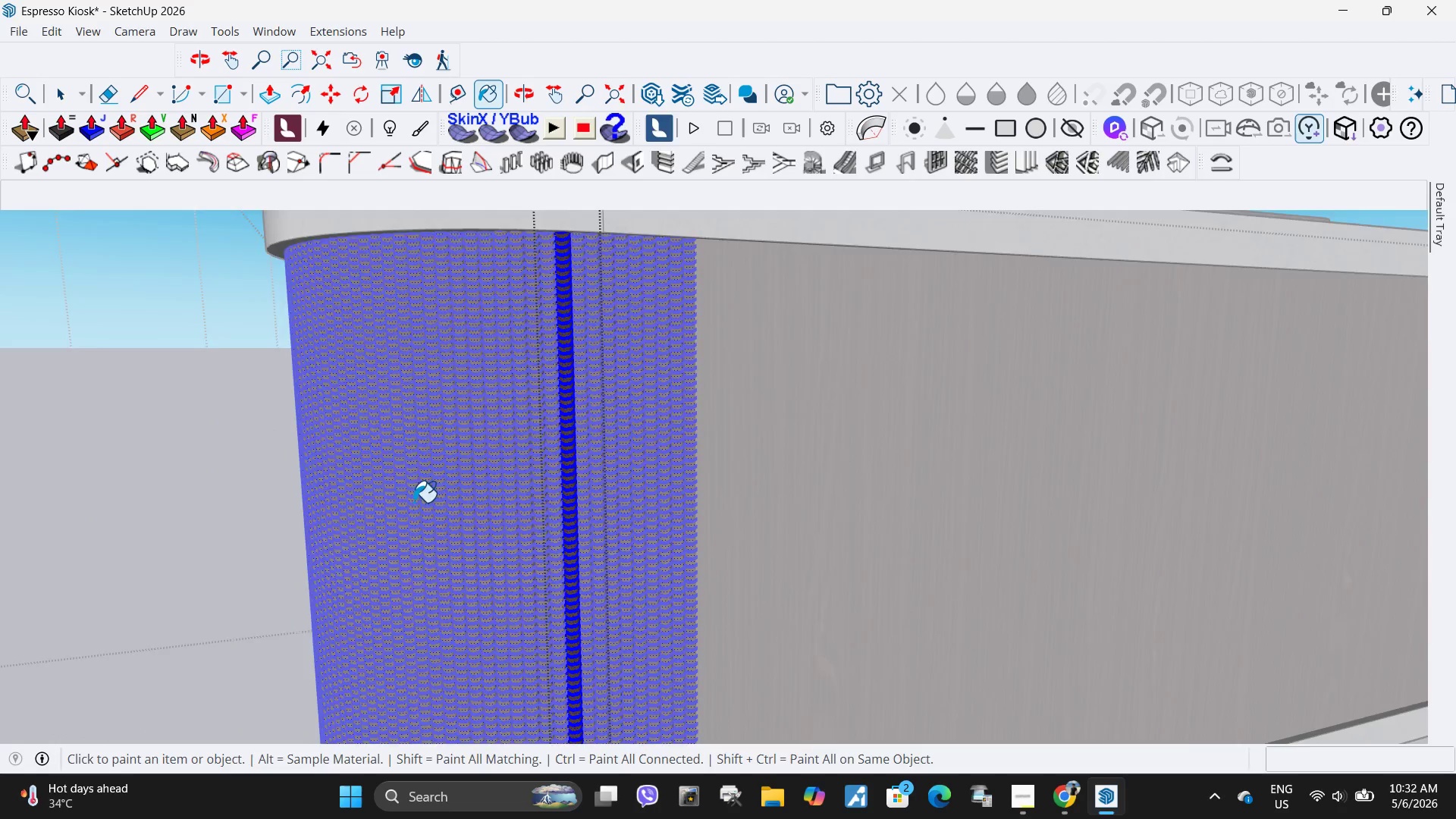 
key(Space)
 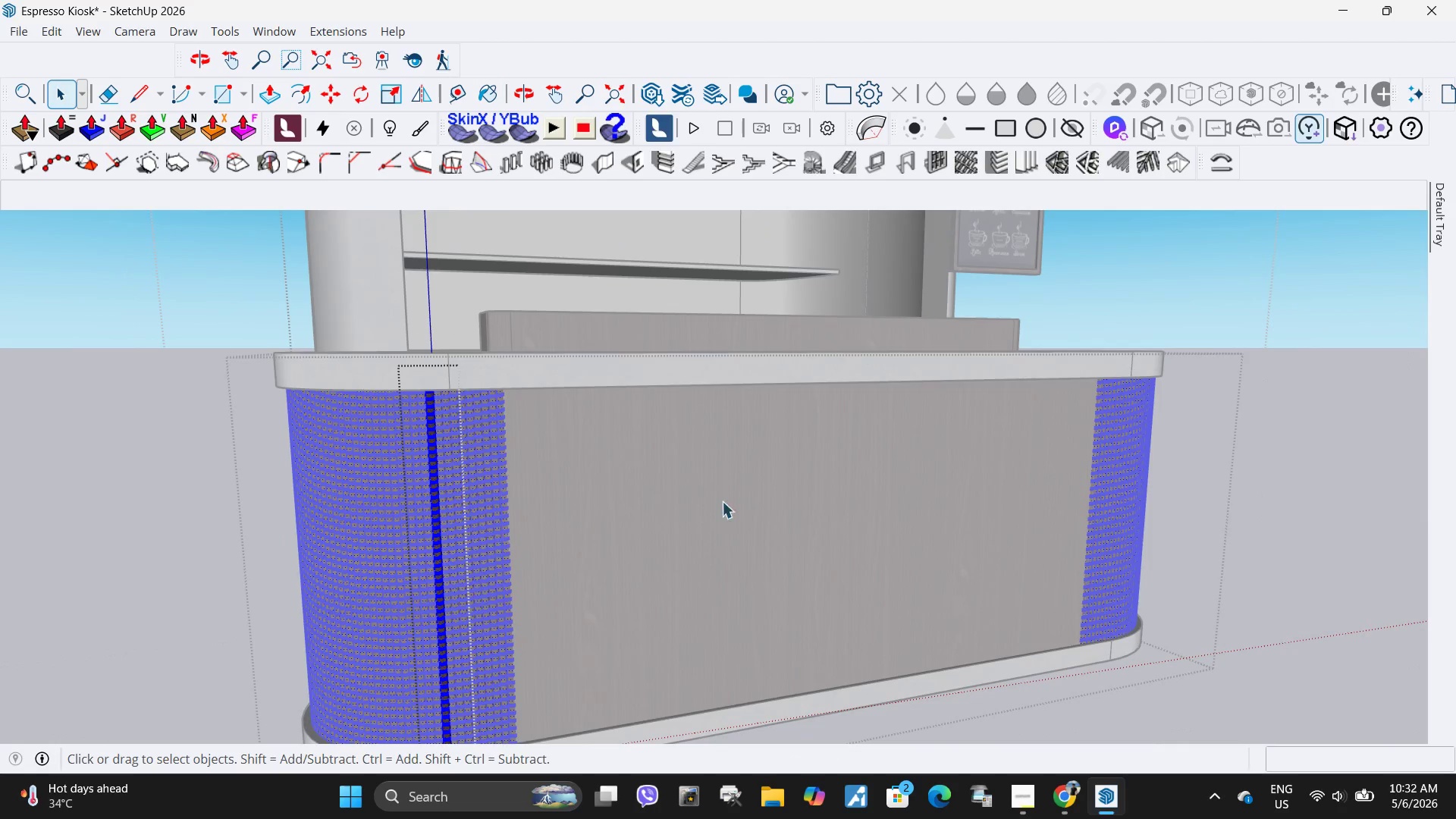 
key(Escape)
 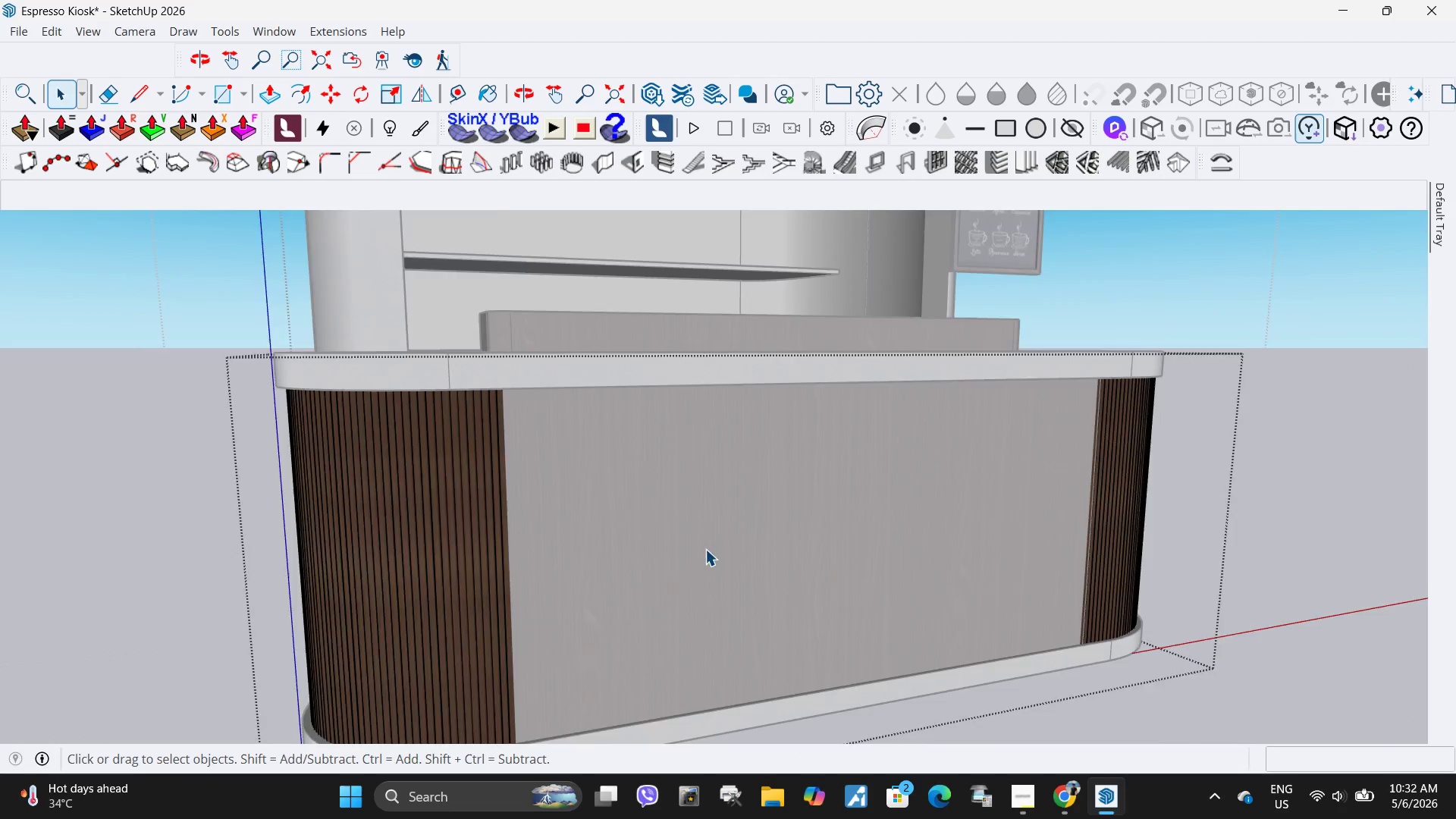 
scroll: coordinate [284, 545], scroll_direction: down, amount: 12.0
 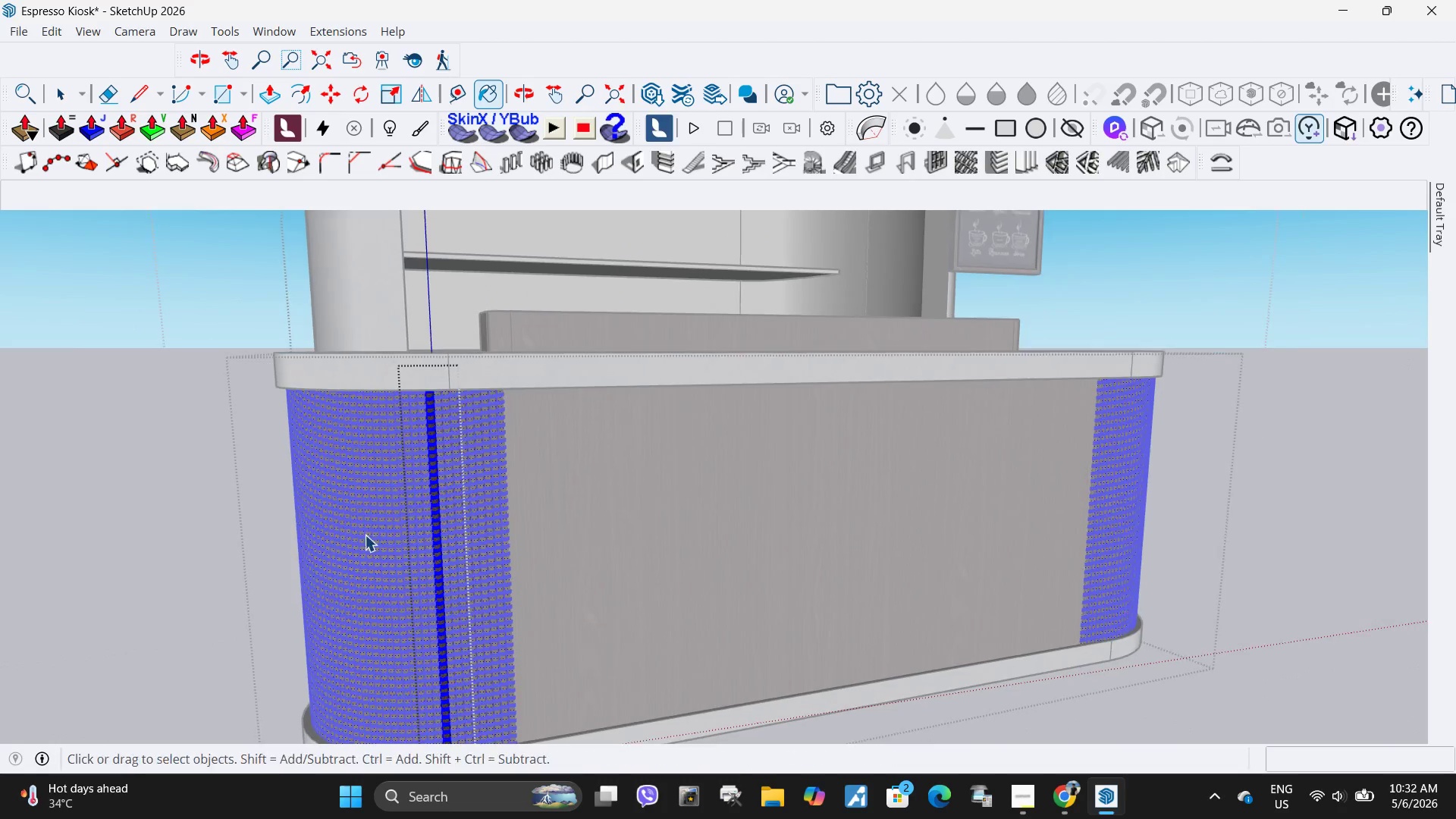 
key(Escape)
 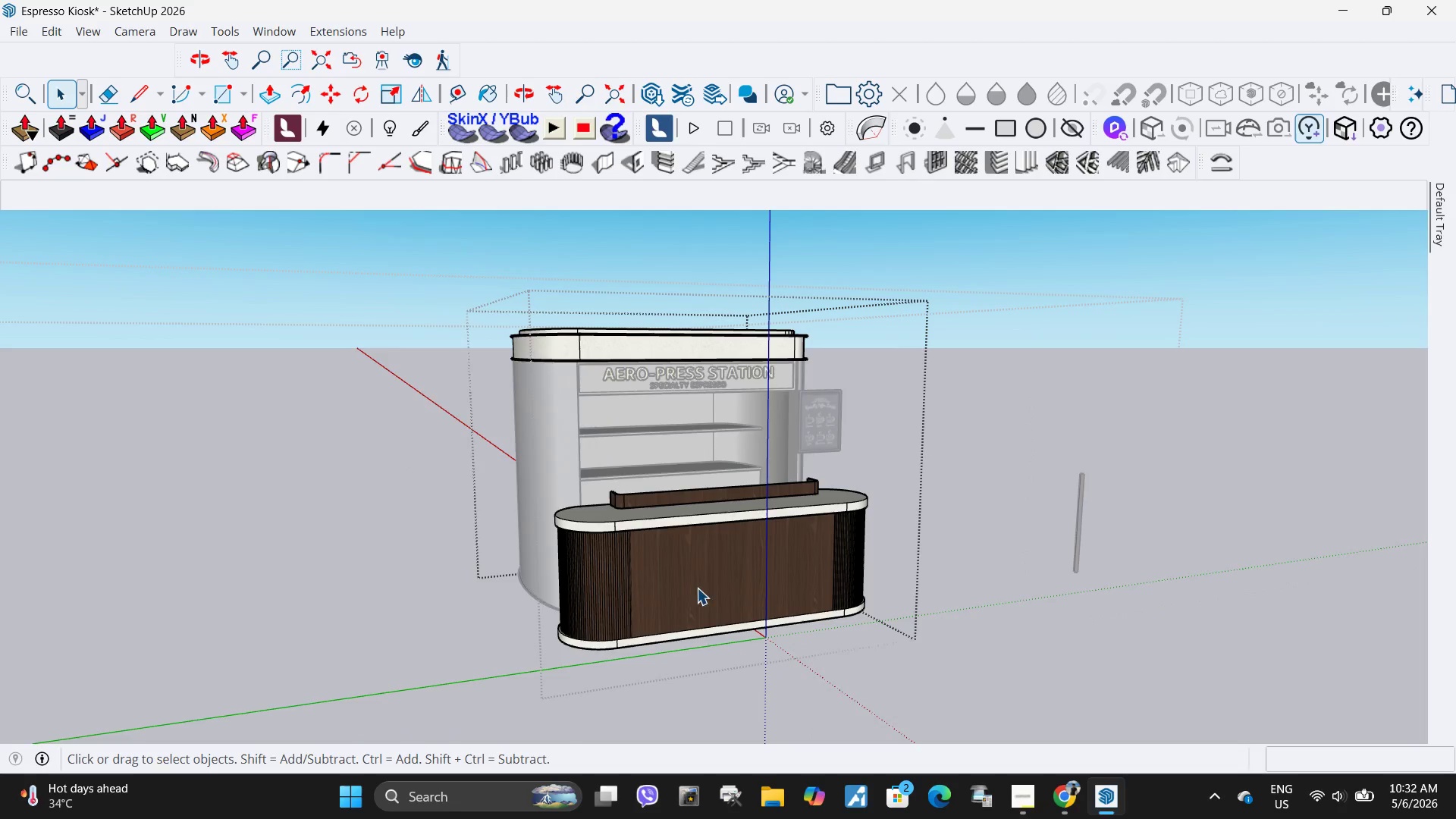 
key(Escape)
 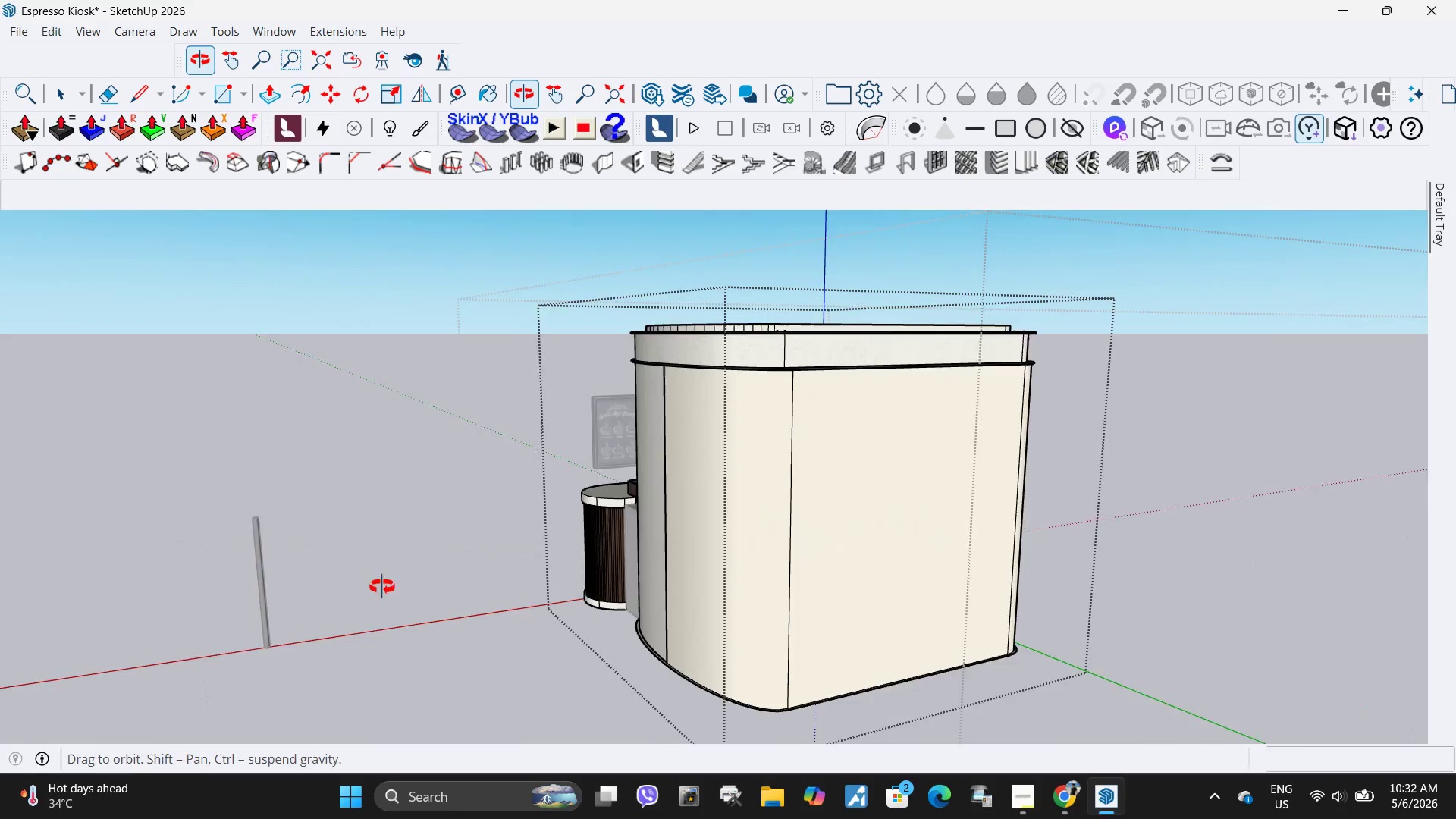 
scroll: coordinate [680, 590], scroll_direction: down, amount: 12.0
 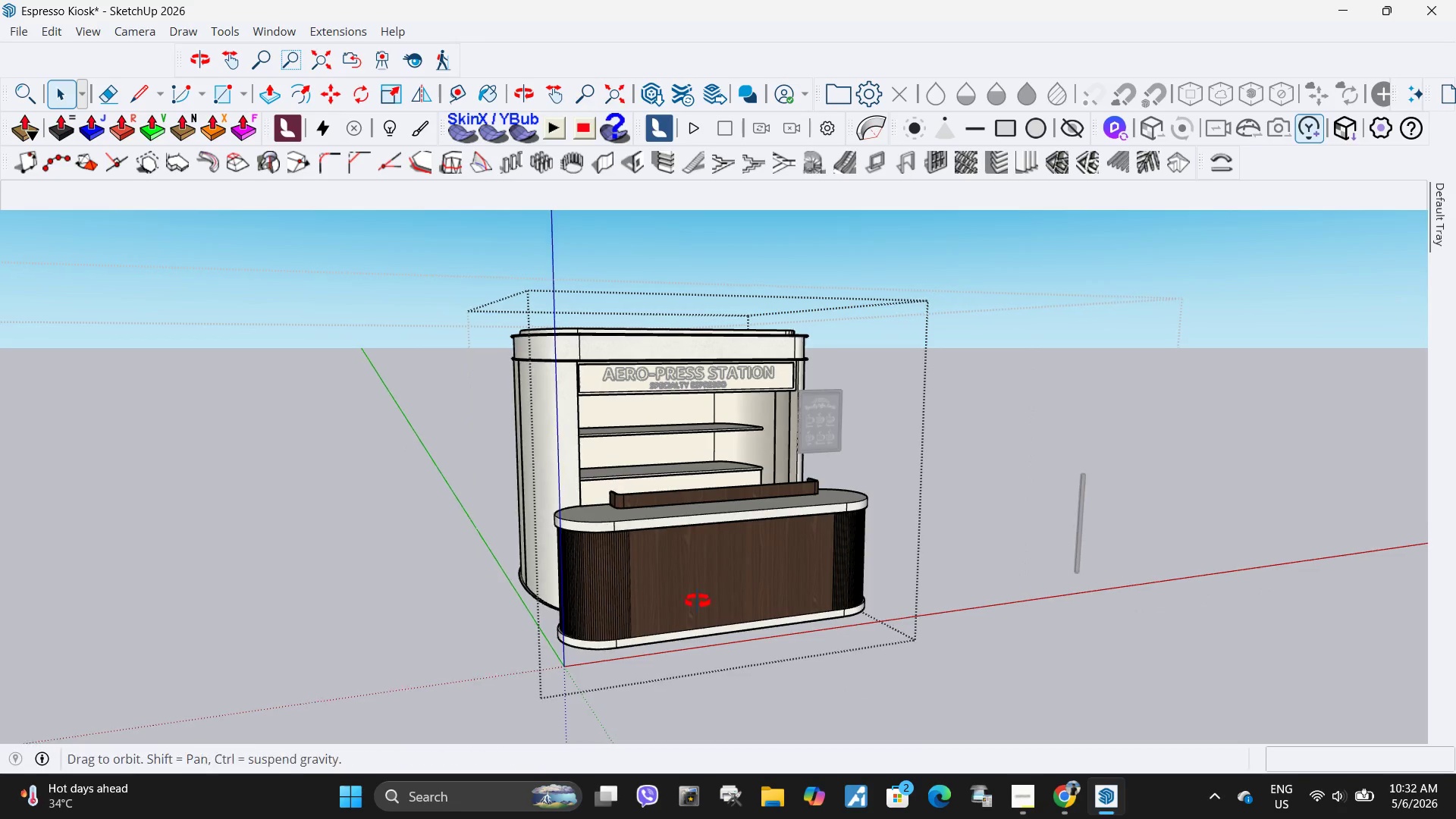 
double_click([930, 525])
 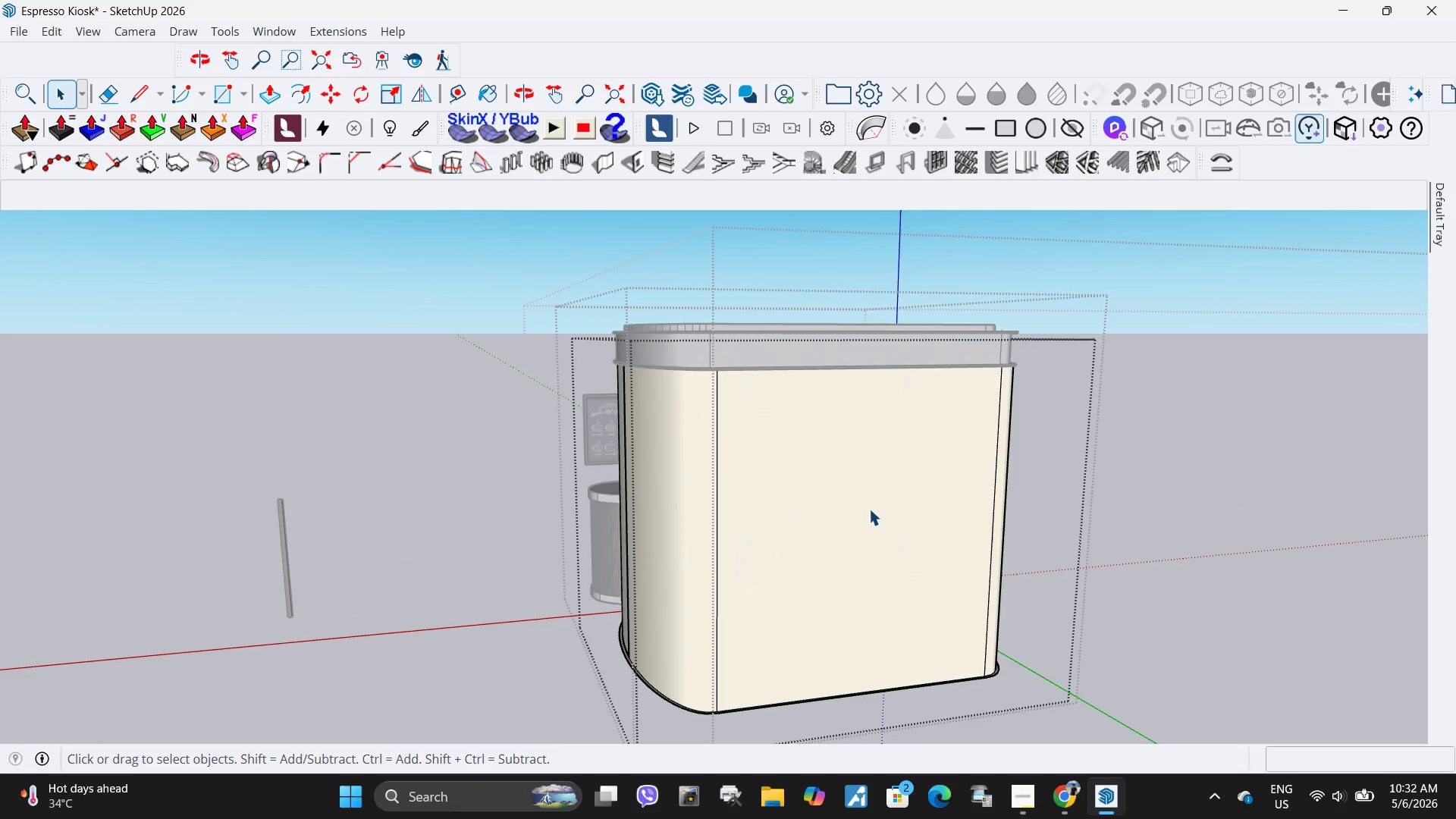 
triple_click([869, 509])
 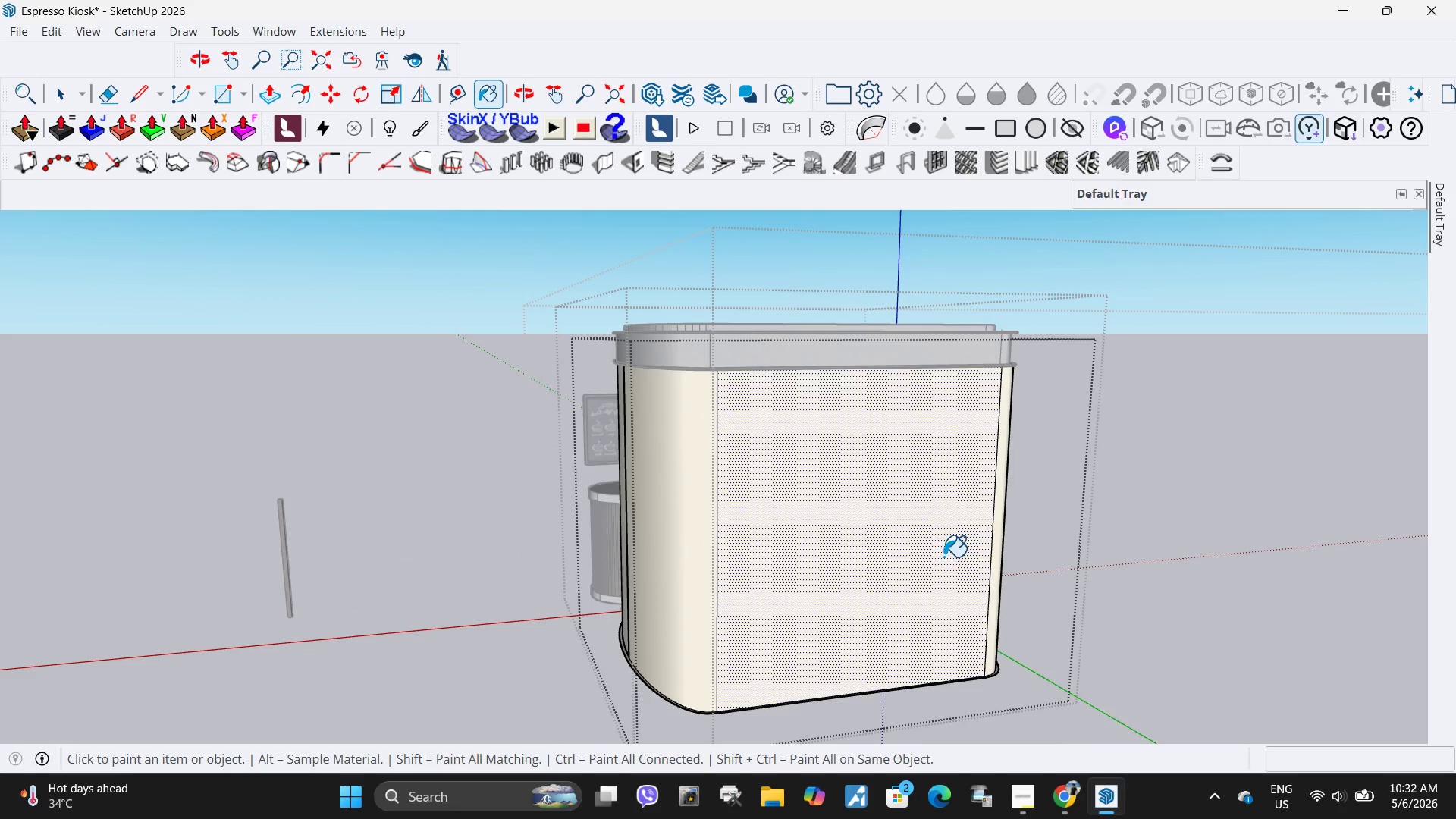 
left_click_drag(start_coordinate=[708, 565], to_coordinate=[704, 565])
 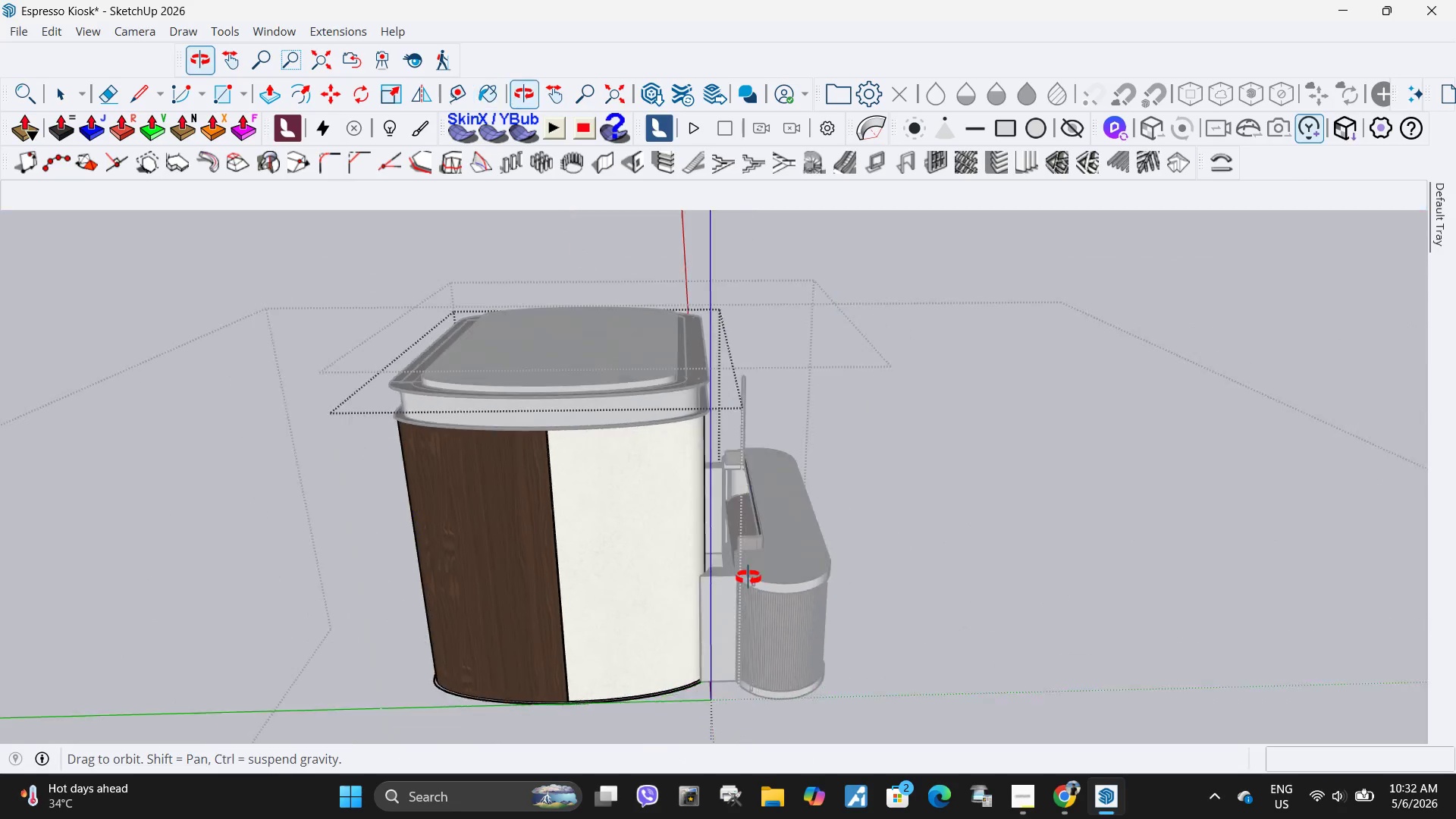 
scroll: coordinate [561, 375], scroll_direction: up, amount: 9.0
 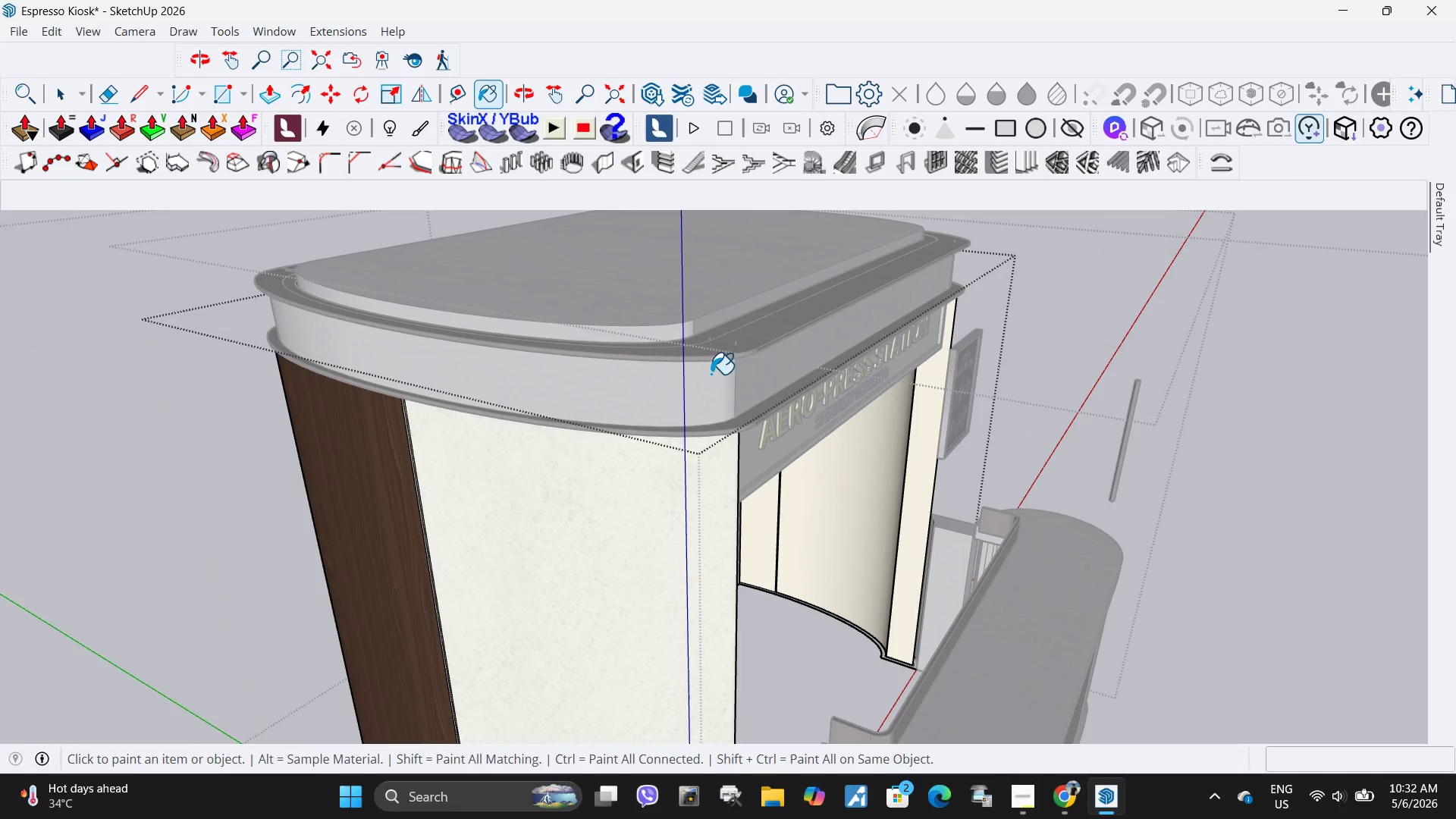 
key(Space)
 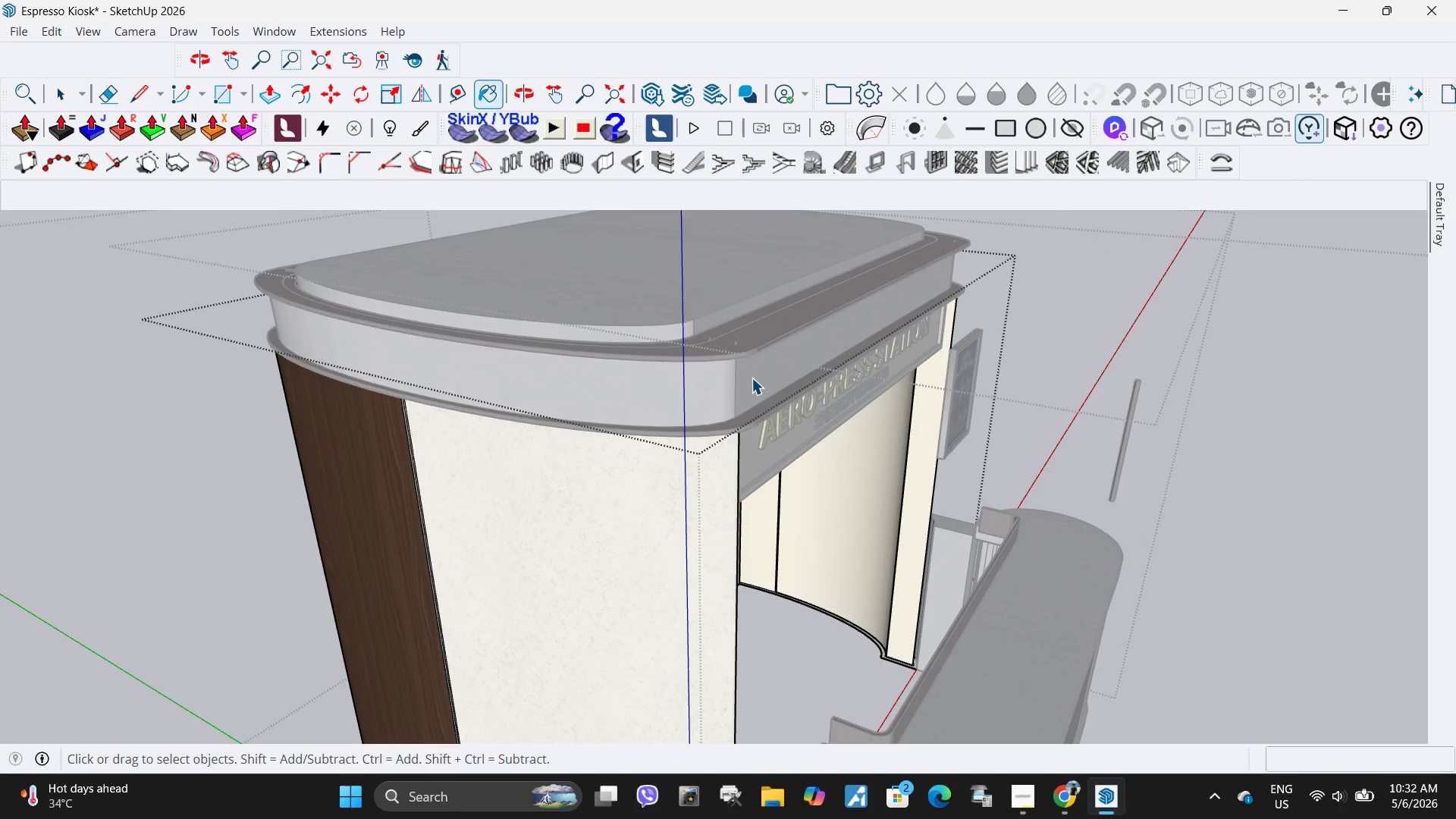 
key(Escape)
 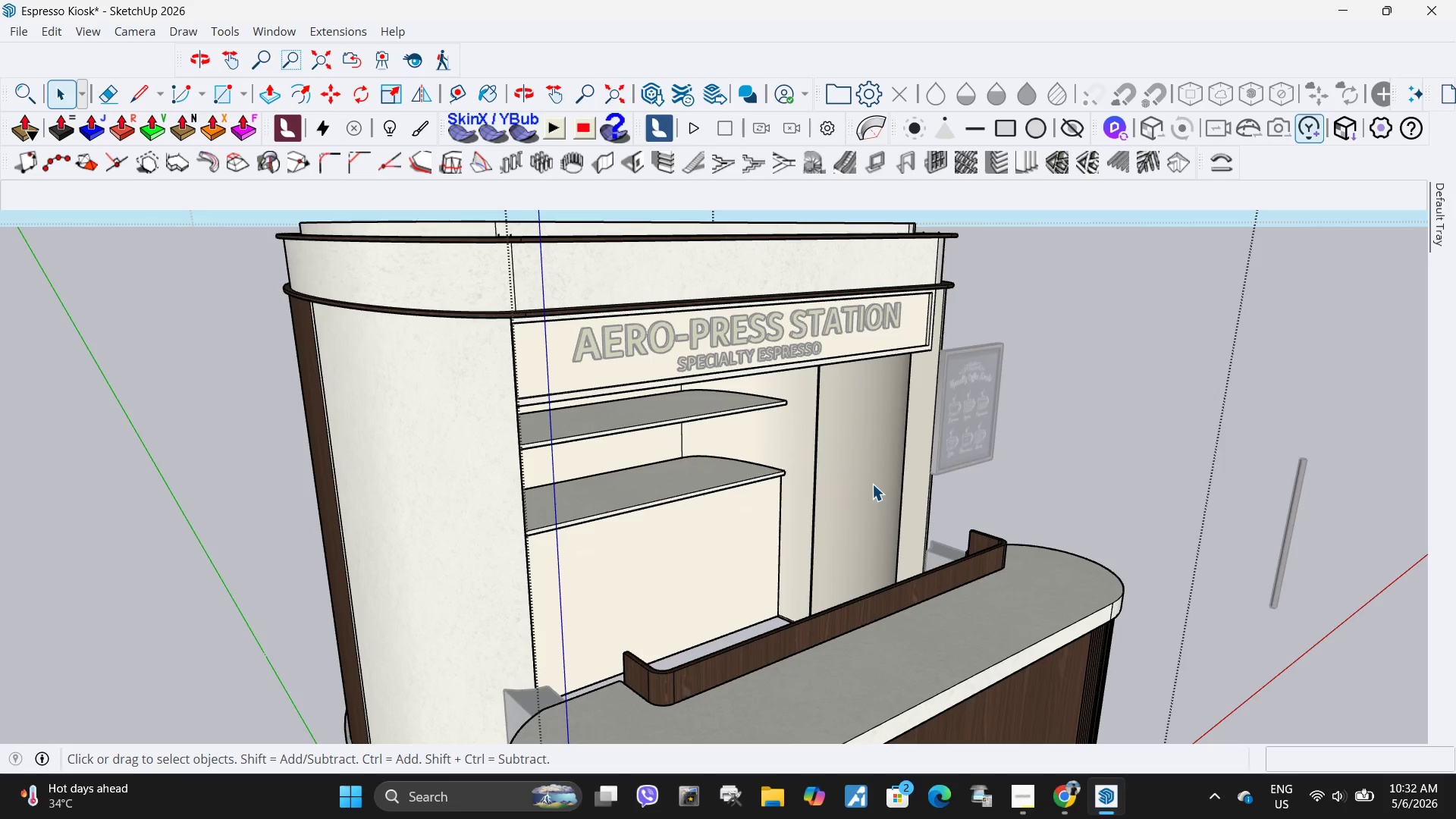 
scroll: coordinate [872, 484], scroll_direction: down, amount: 3.0
 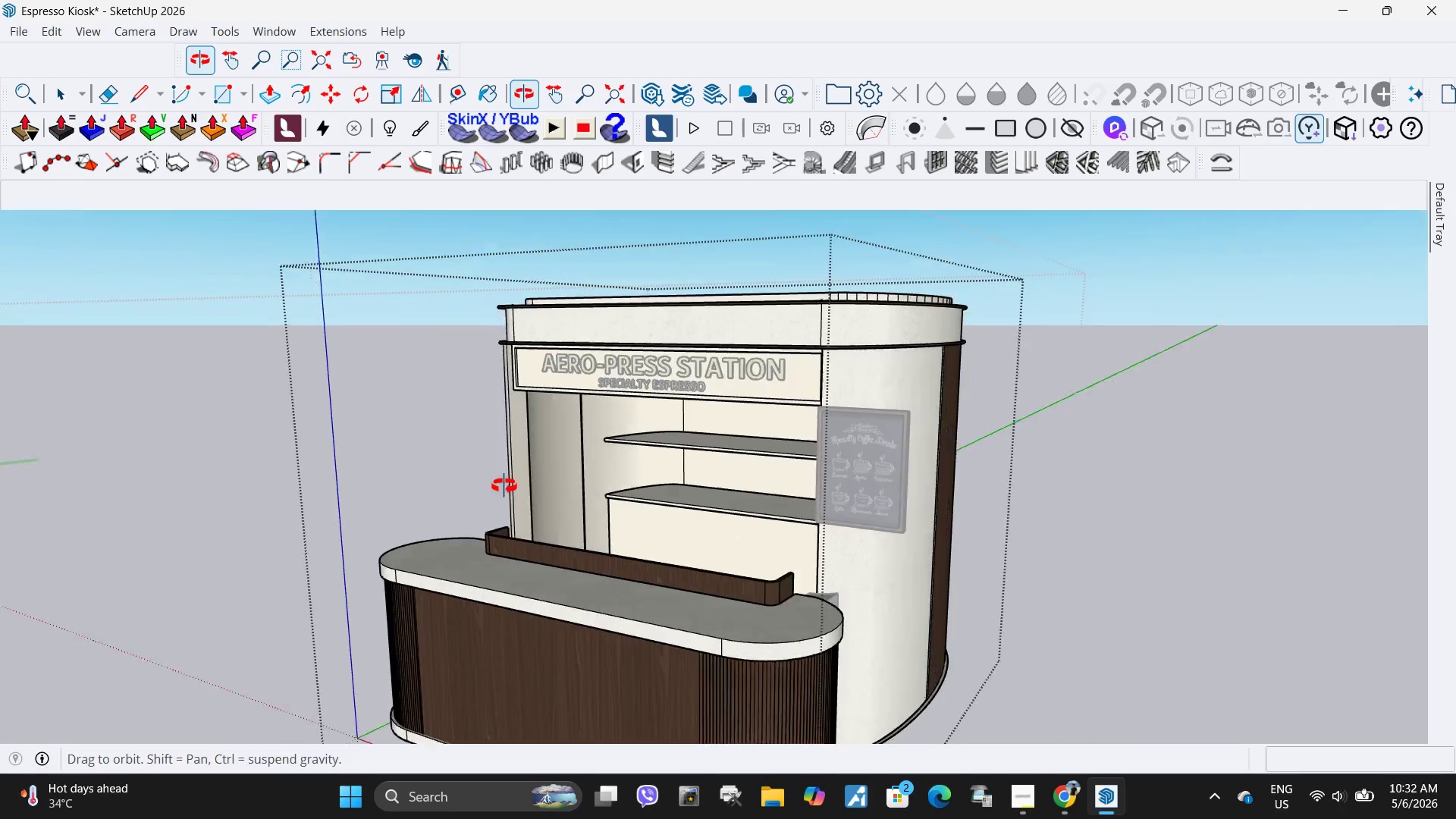 
key(Escape)
 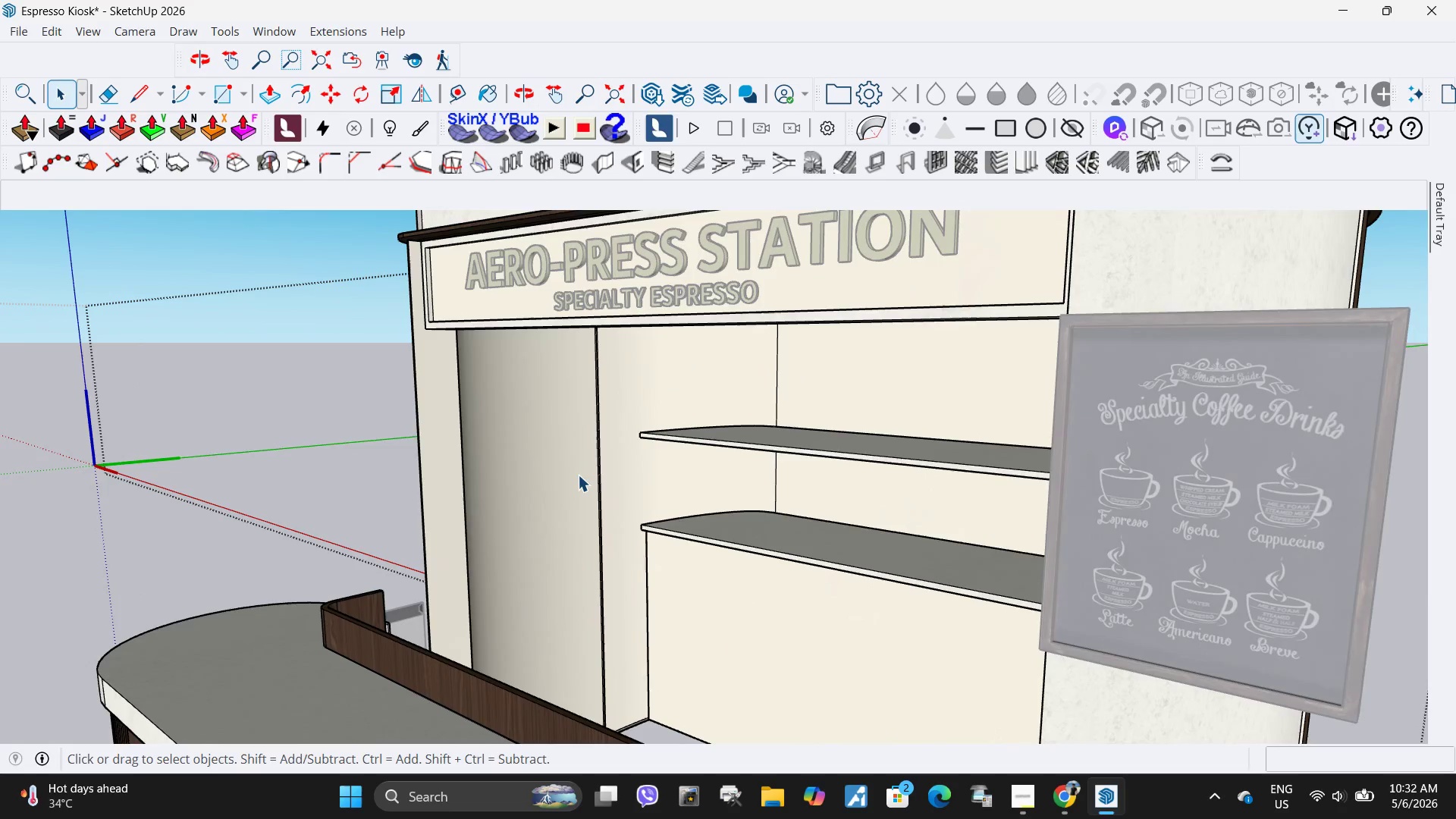 
left_click([574, 476])
 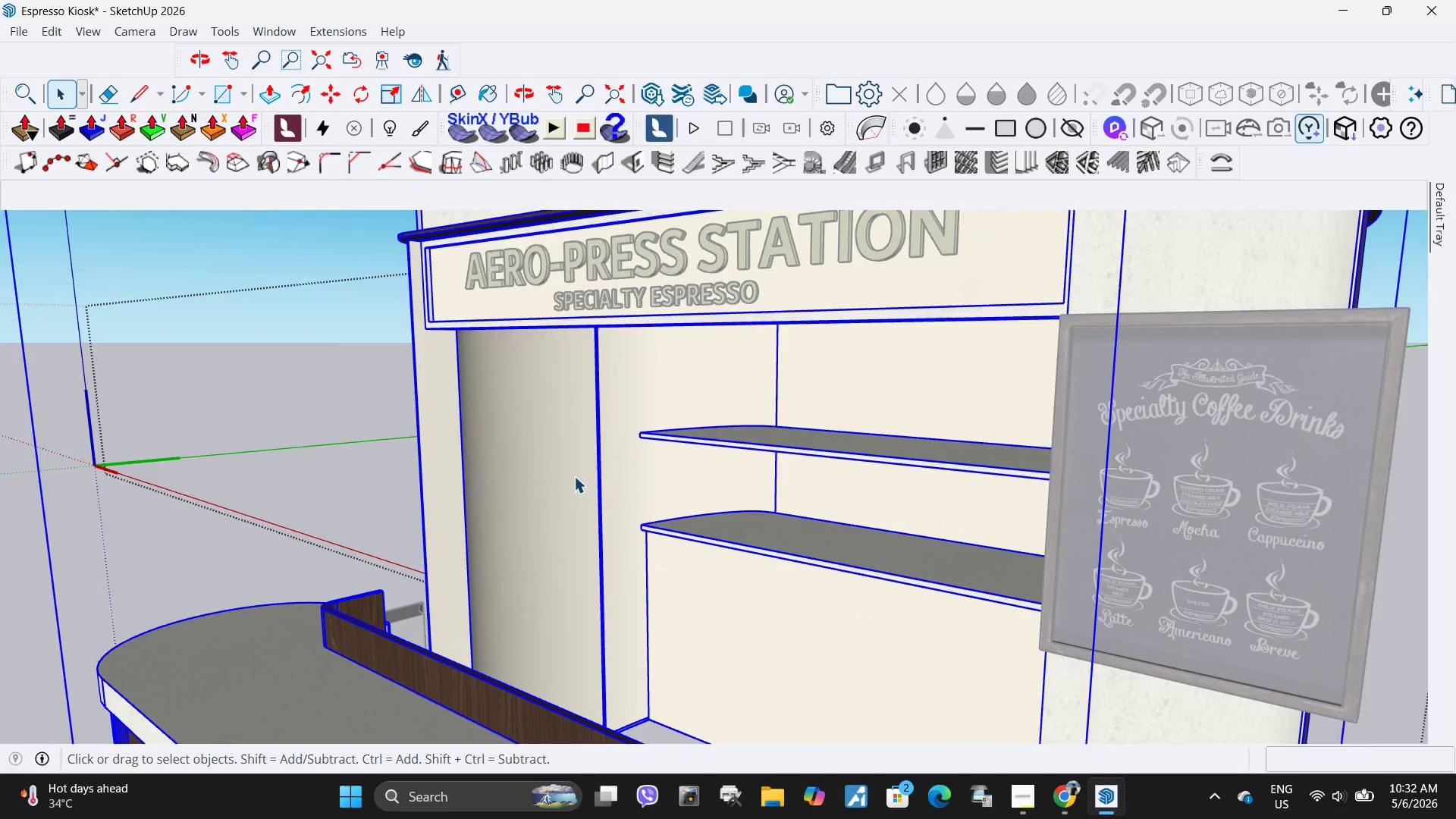 
scroll: coordinate [629, 447], scroll_direction: up, amount: 5.0
 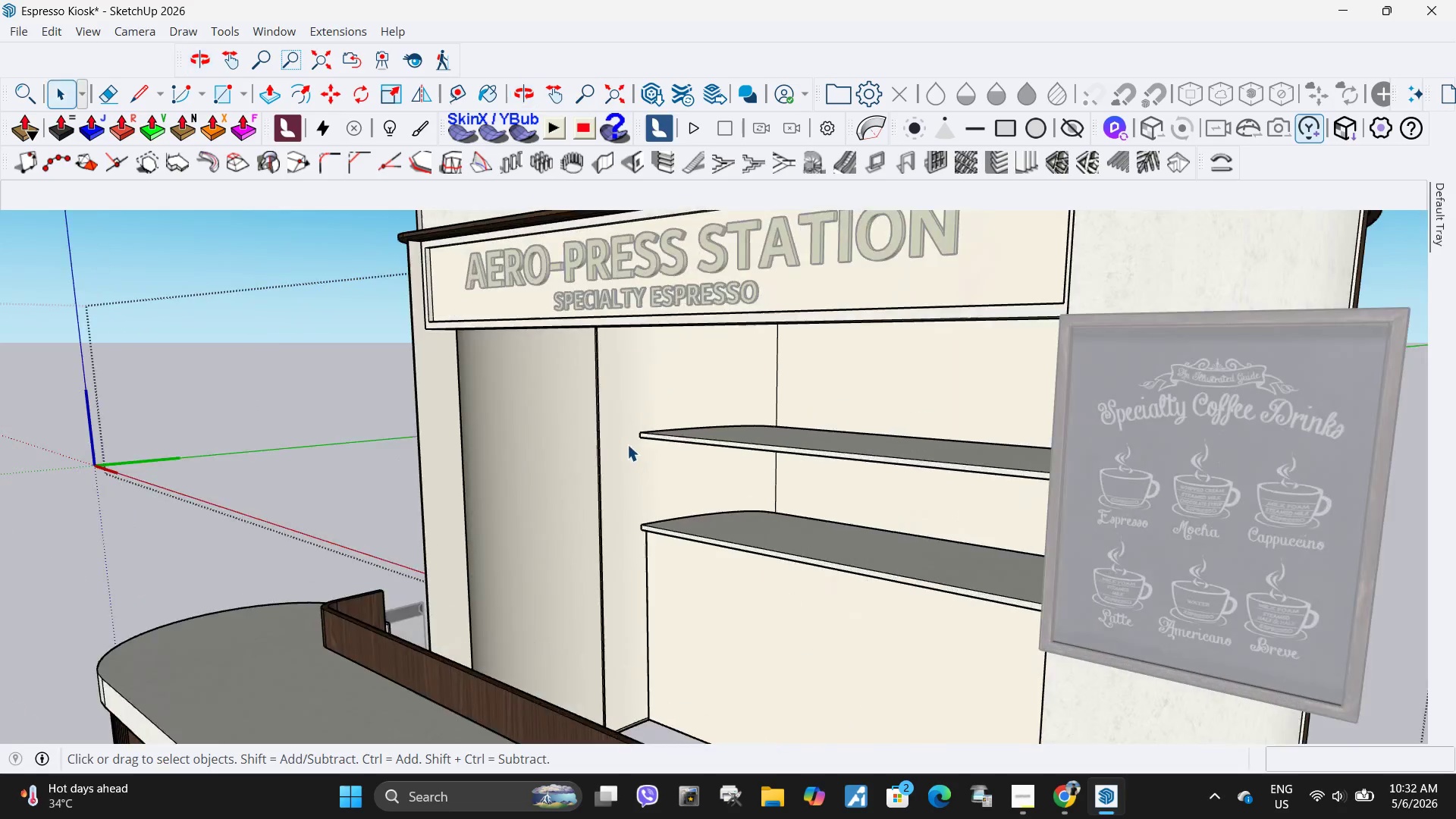 
double_click([574, 476])
 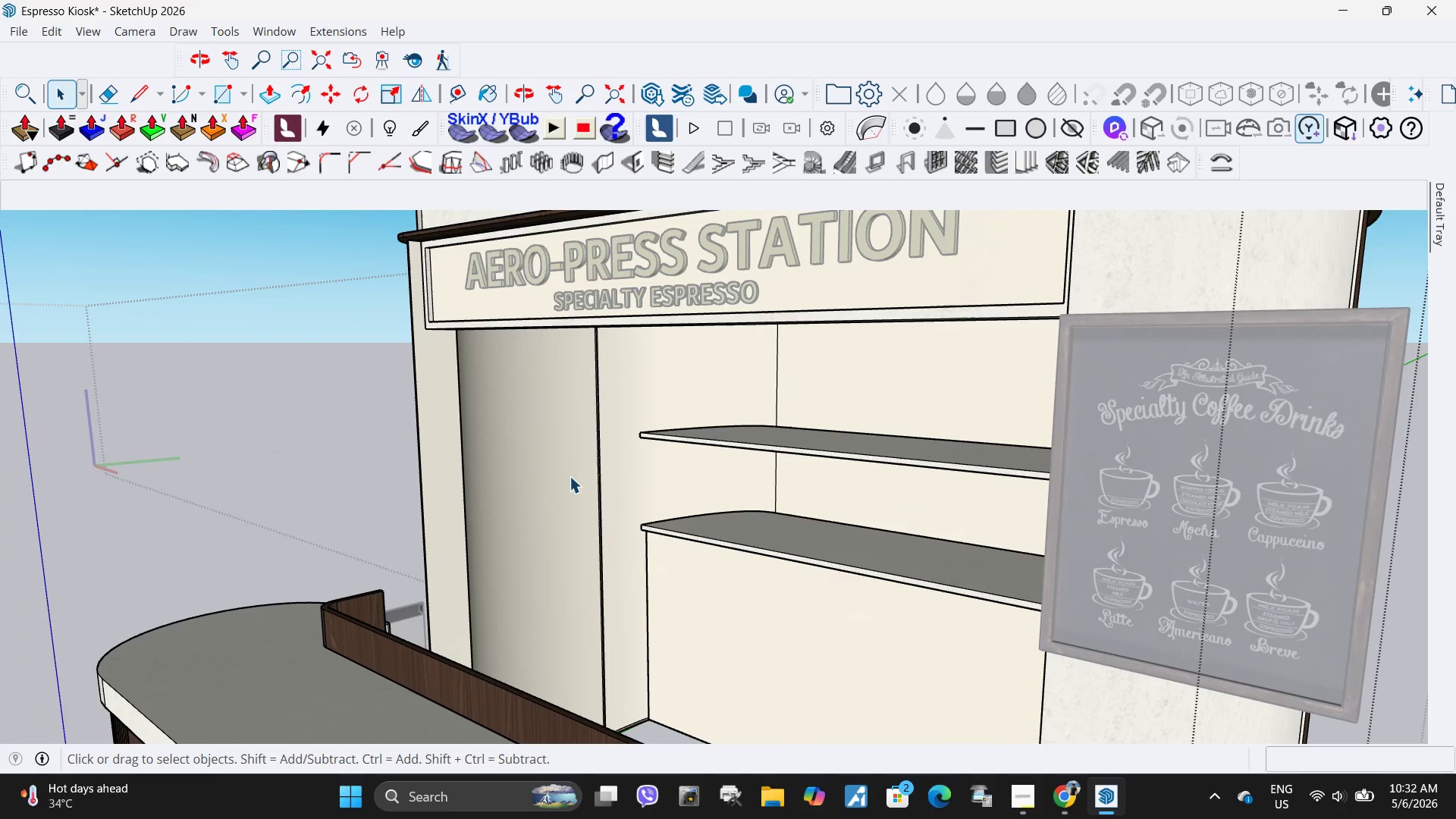 
triple_click([568, 476])
 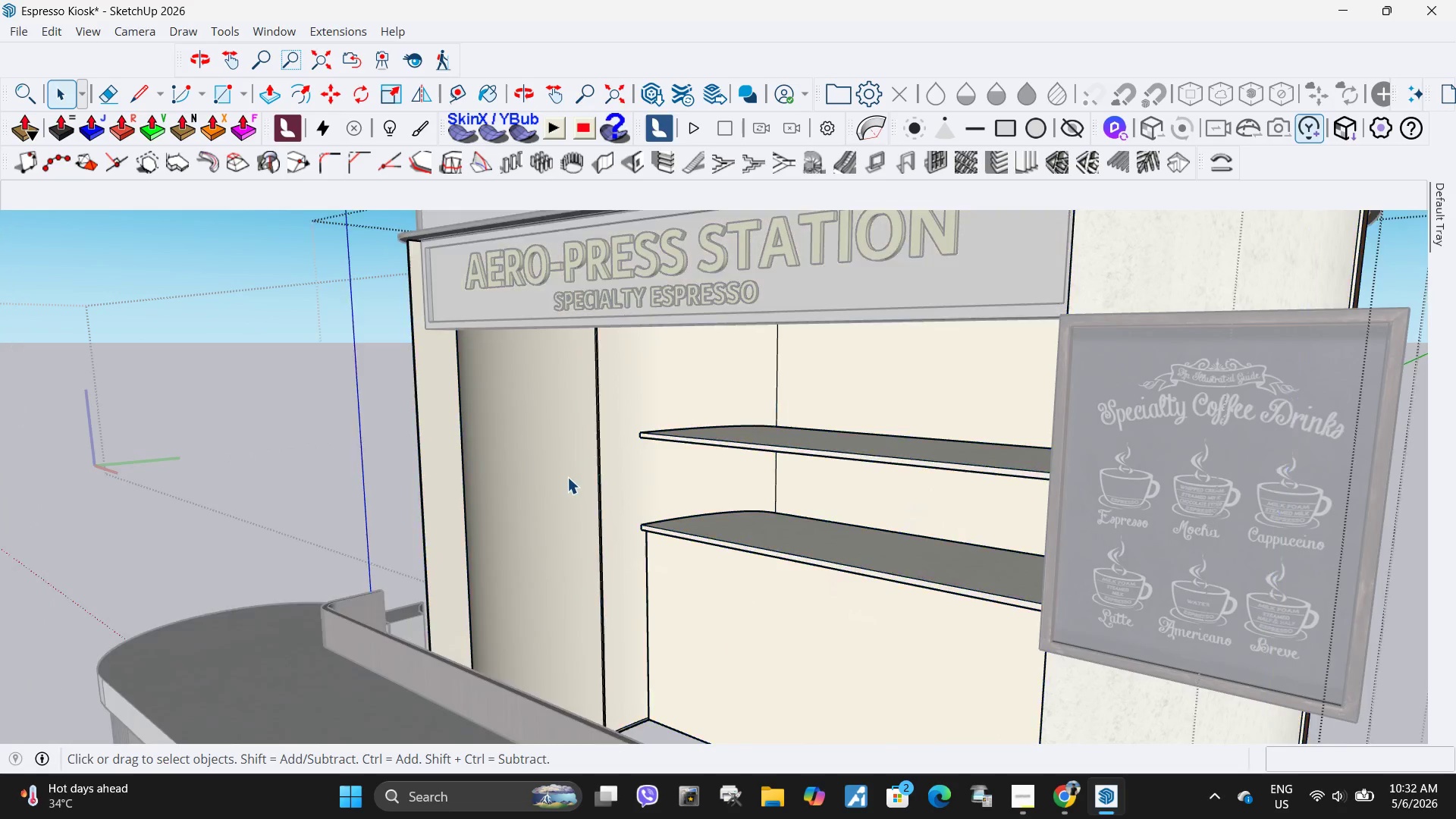 
triple_click([567, 478])
 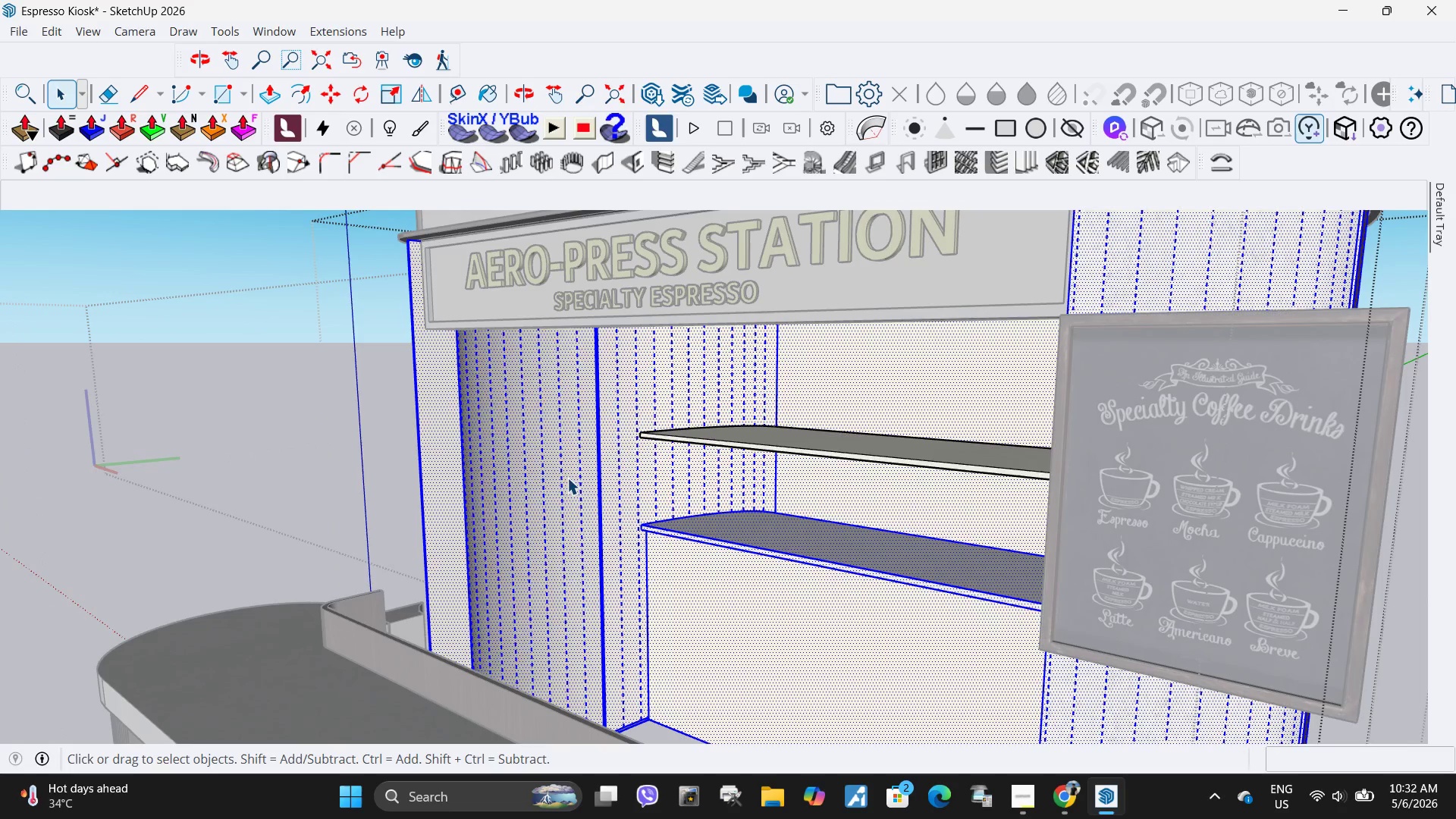 
triple_click([567, 478])
 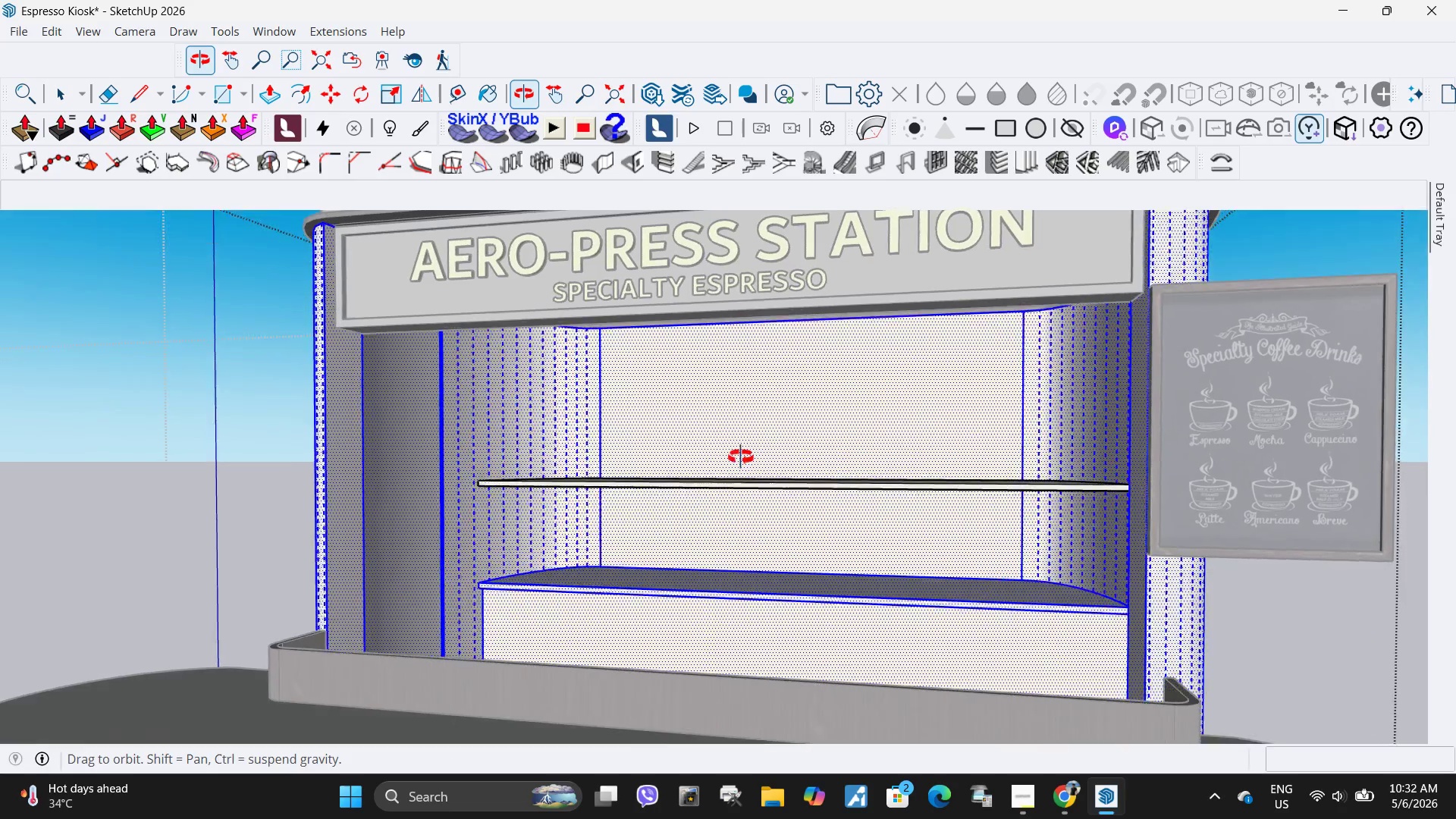 
left_click([735, 431])
 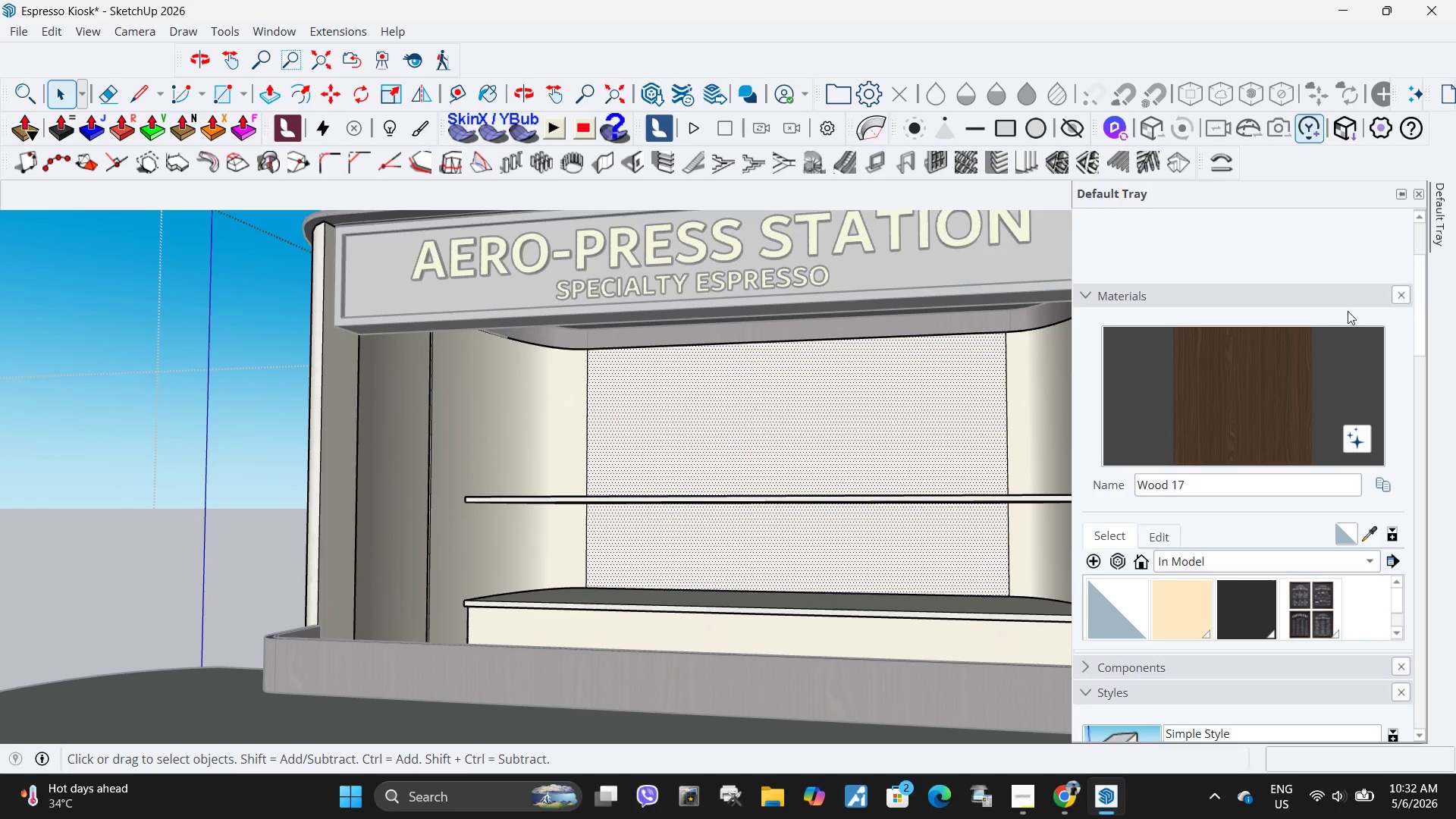 
left_click([1222, 403])
 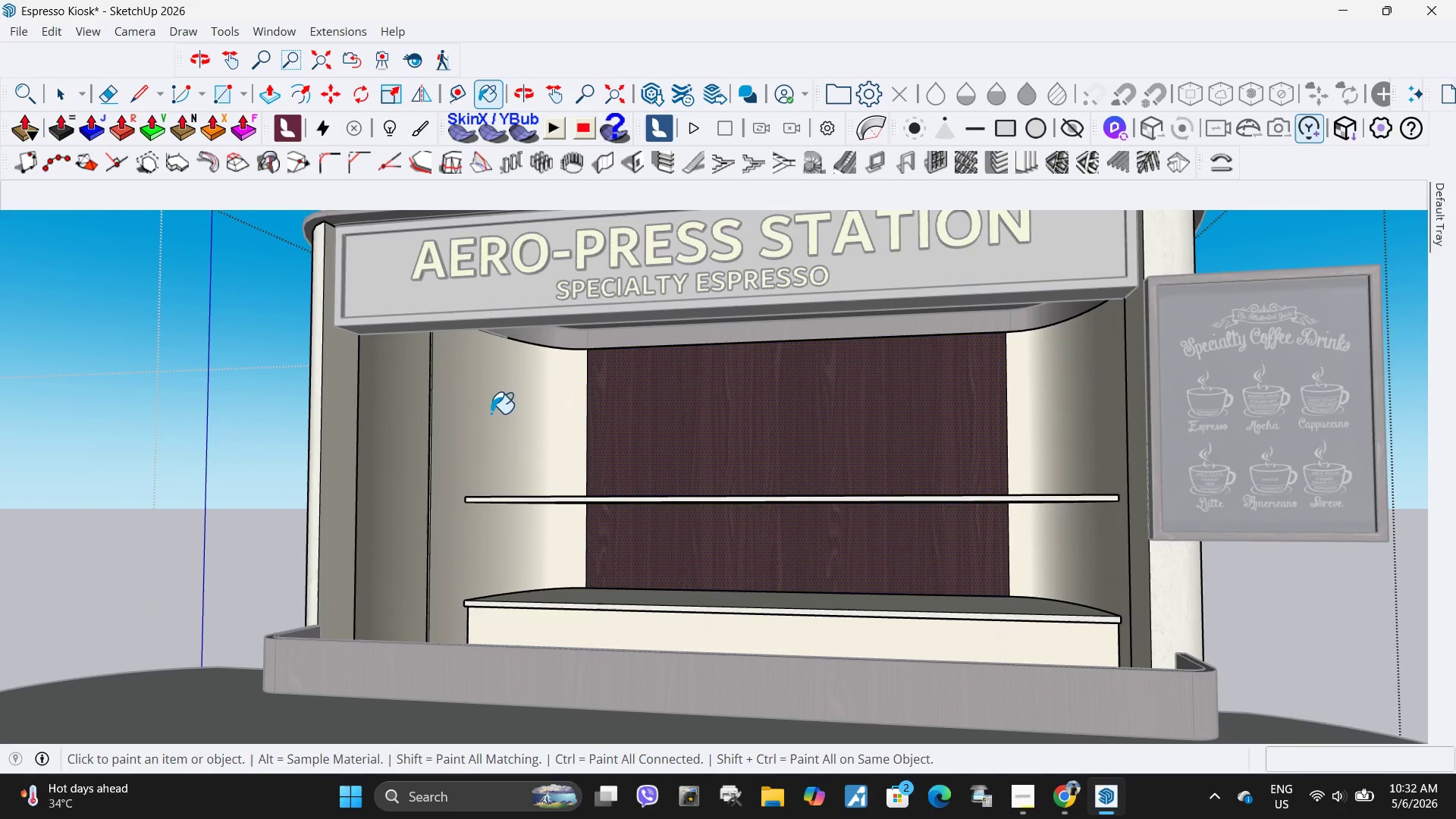 
triple_click([497, 426])
 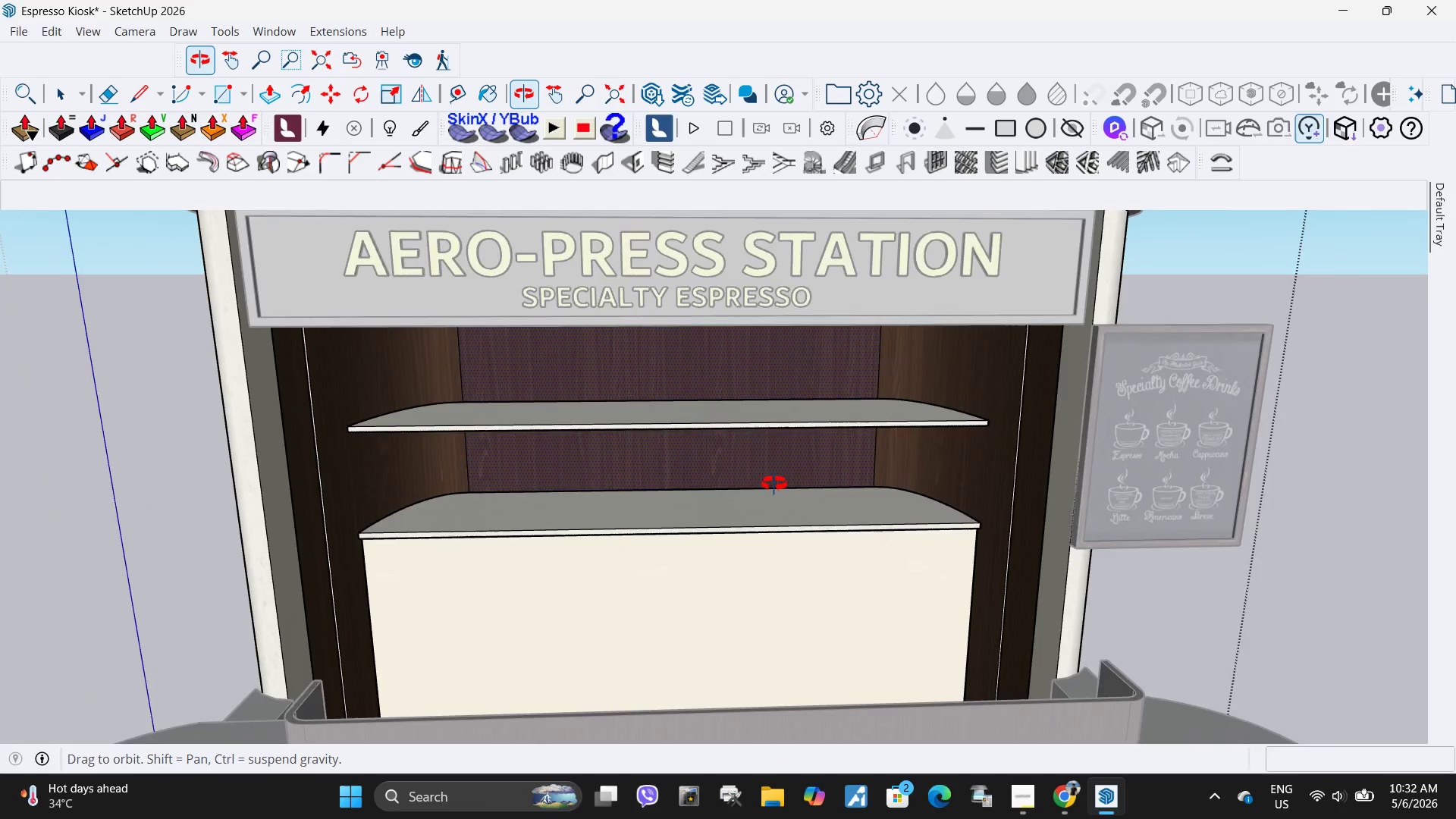 
scroll: coordinate [934, 458], scroll_direction: down, amount: 4.0
 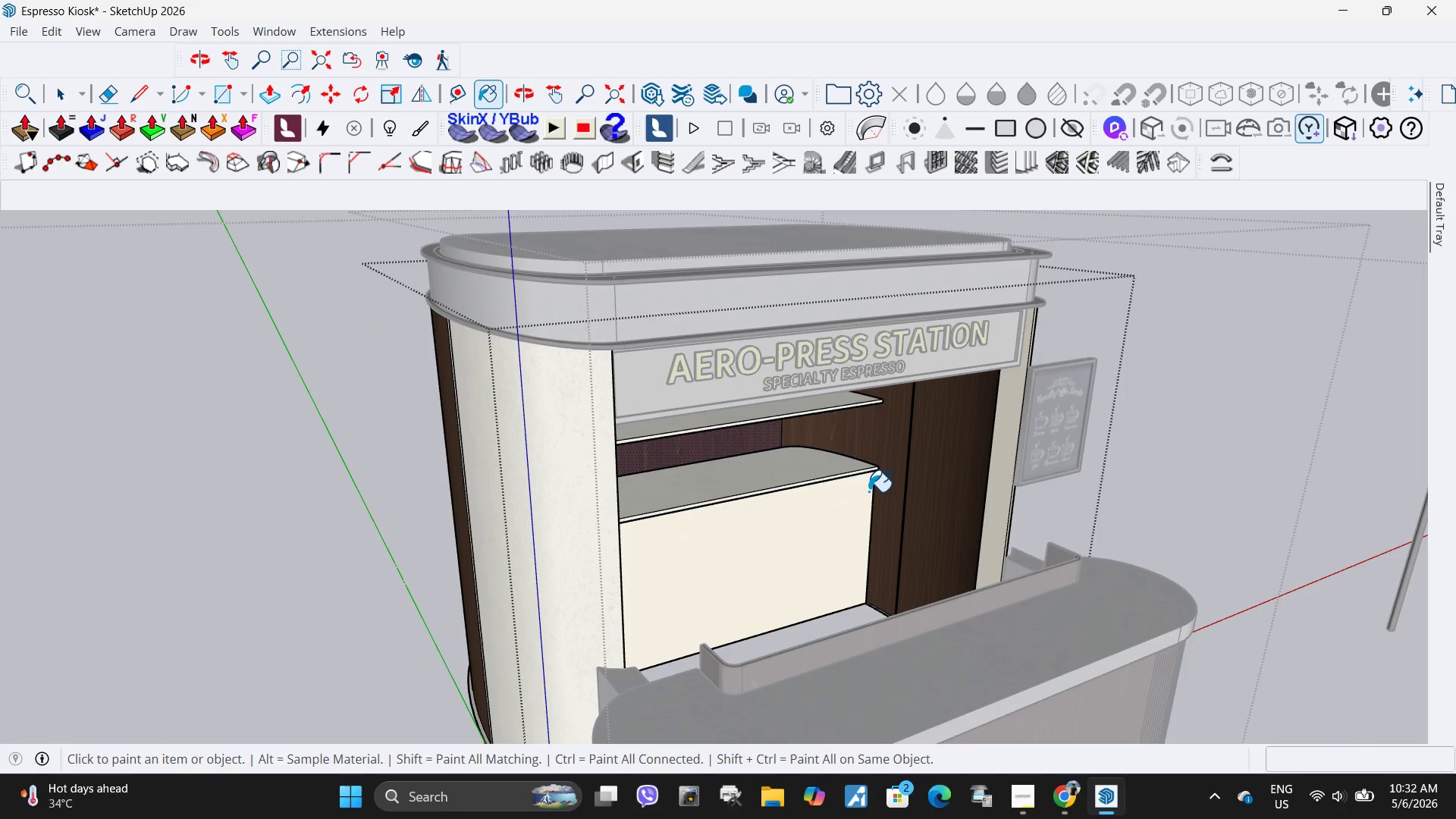 
key(Escape)
 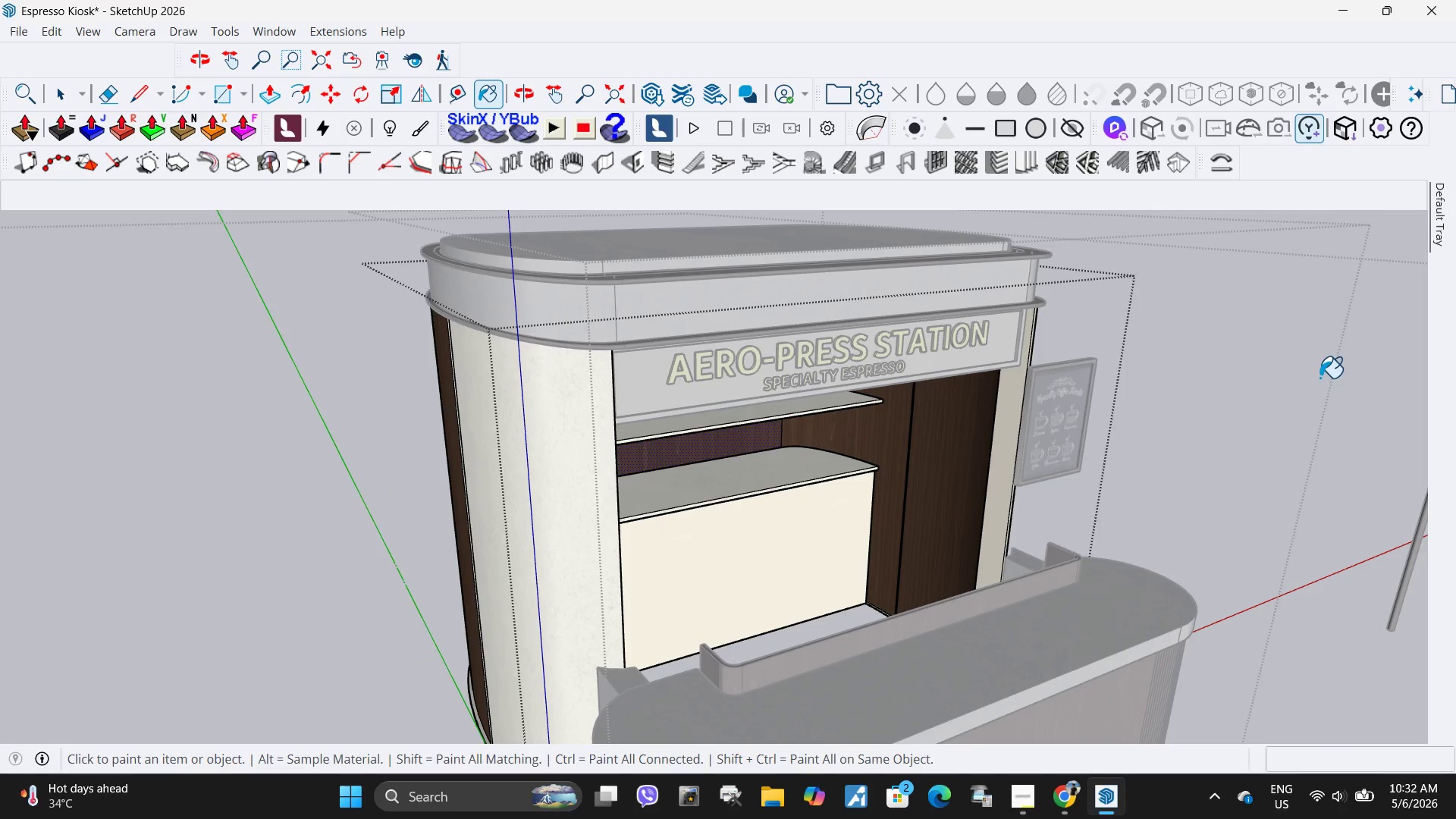 
key(Escape)
 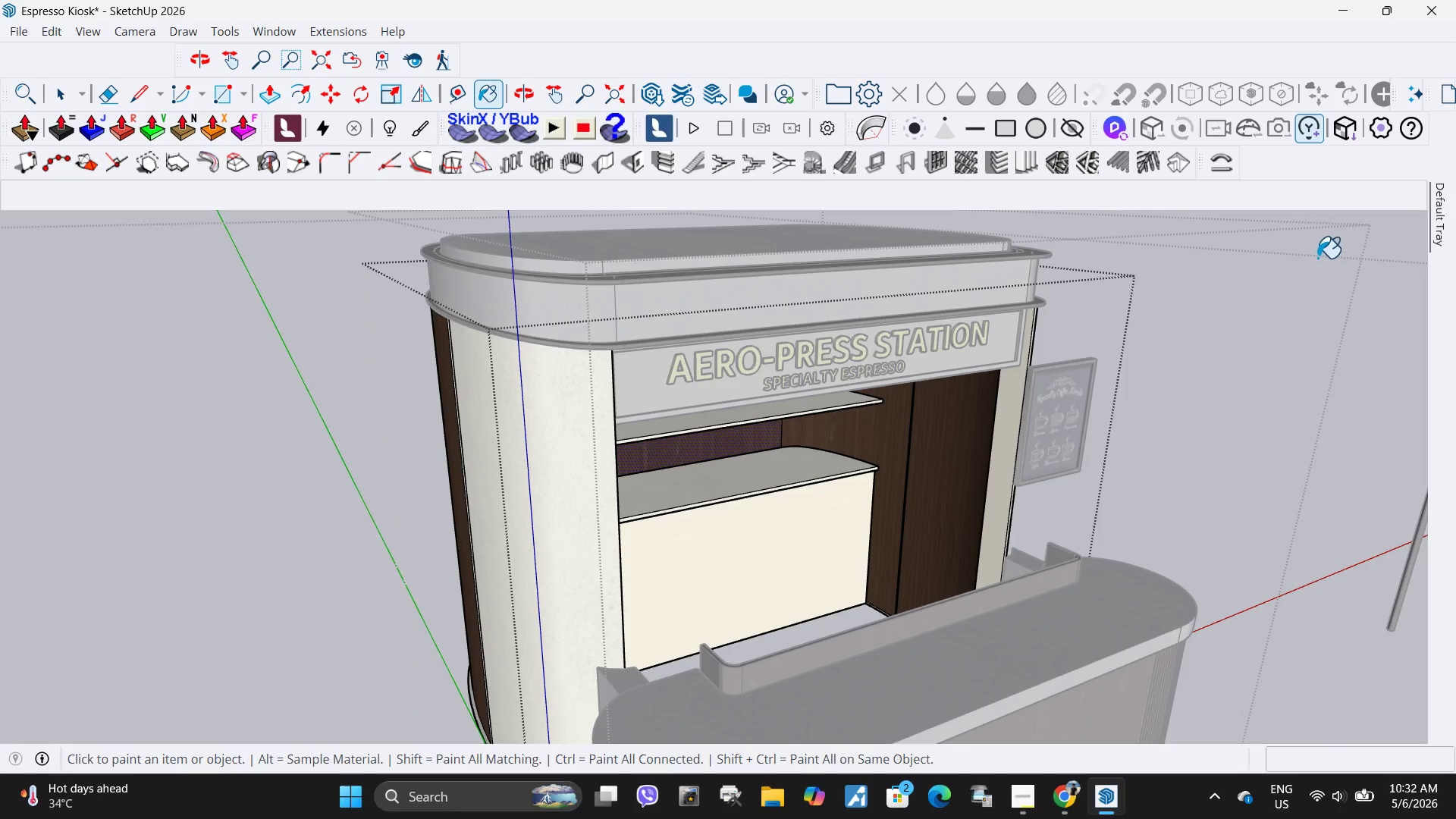 
key(Escape)
 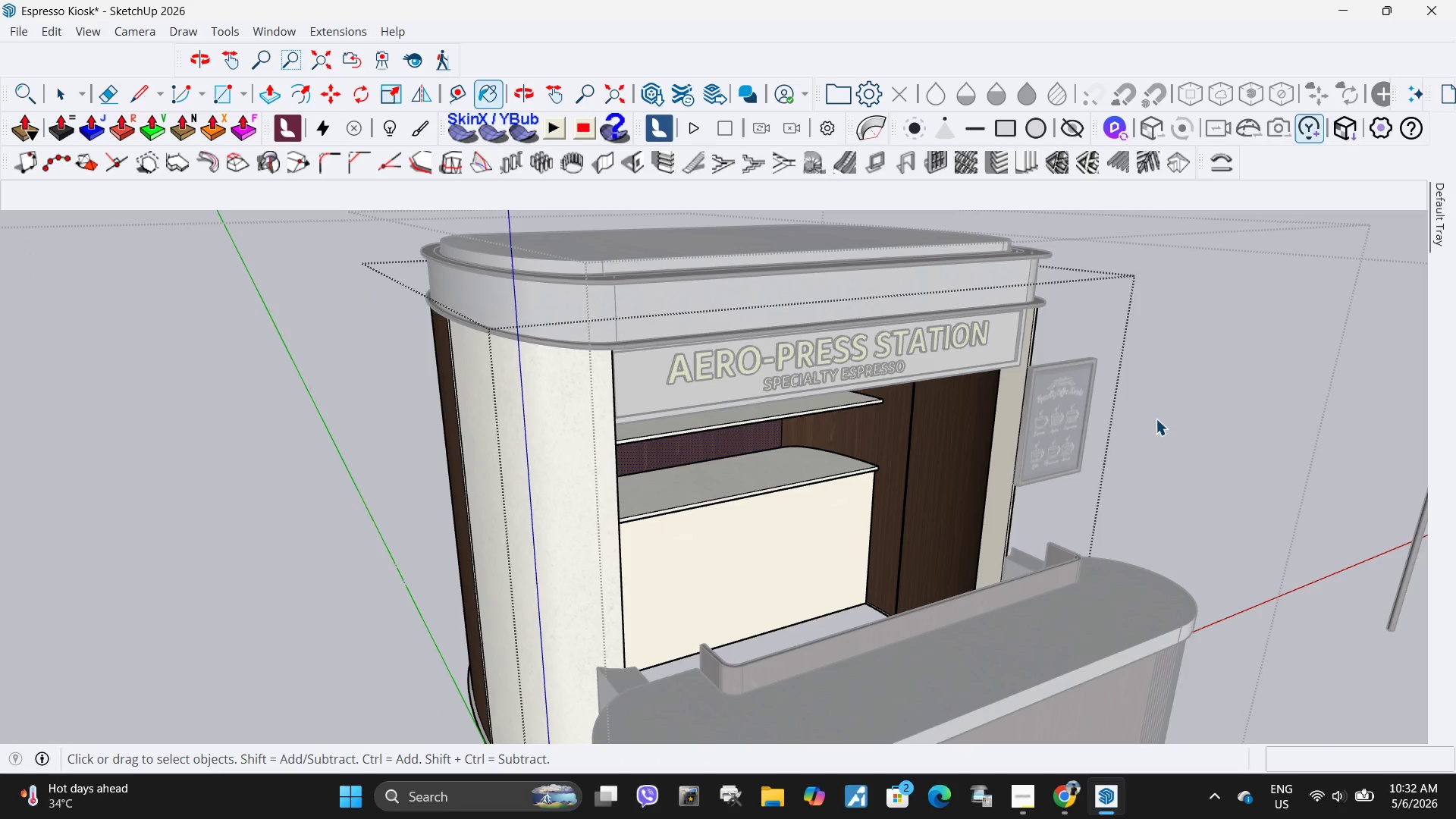 
key(Space)
 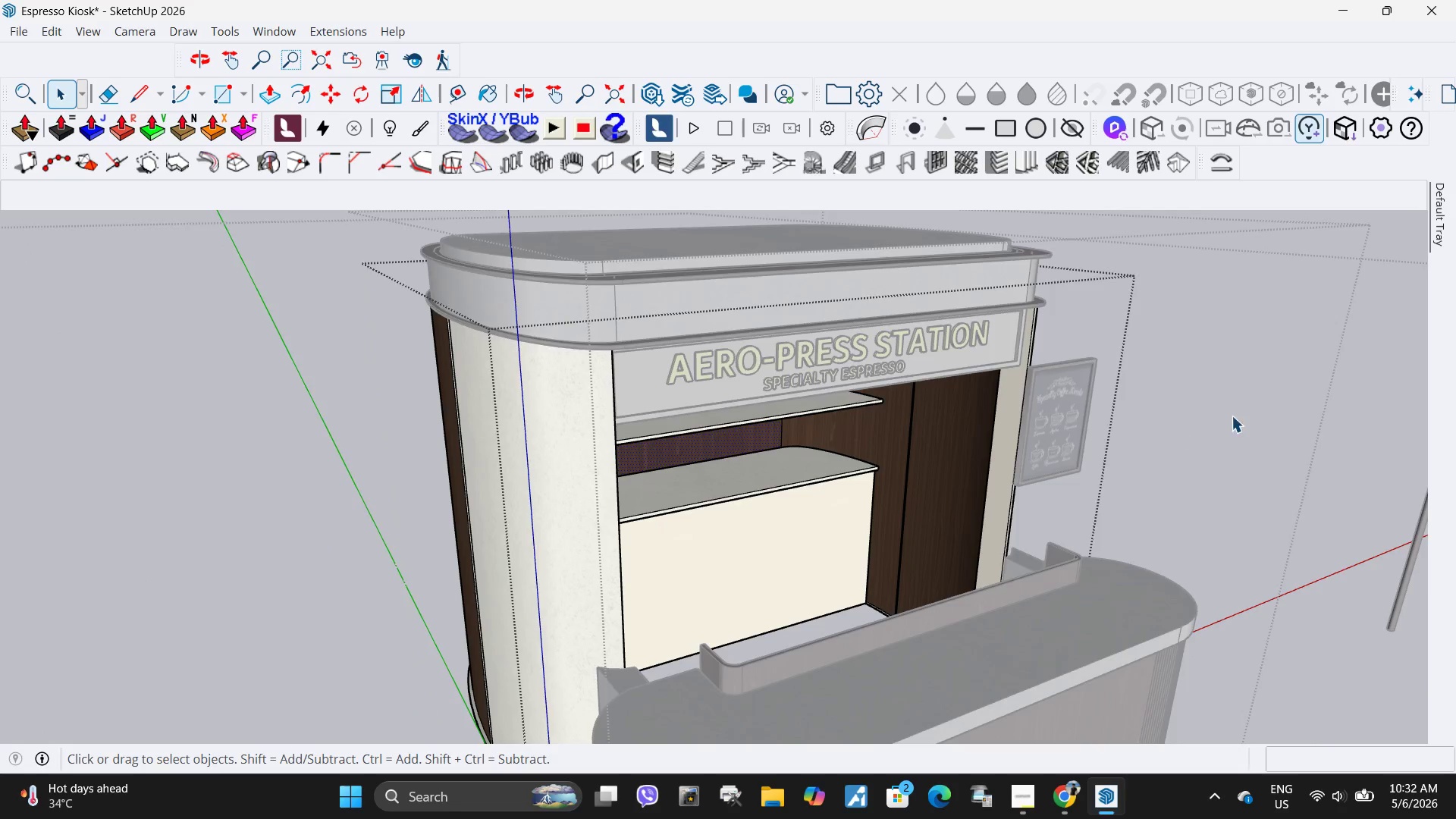 
key(Escape)
 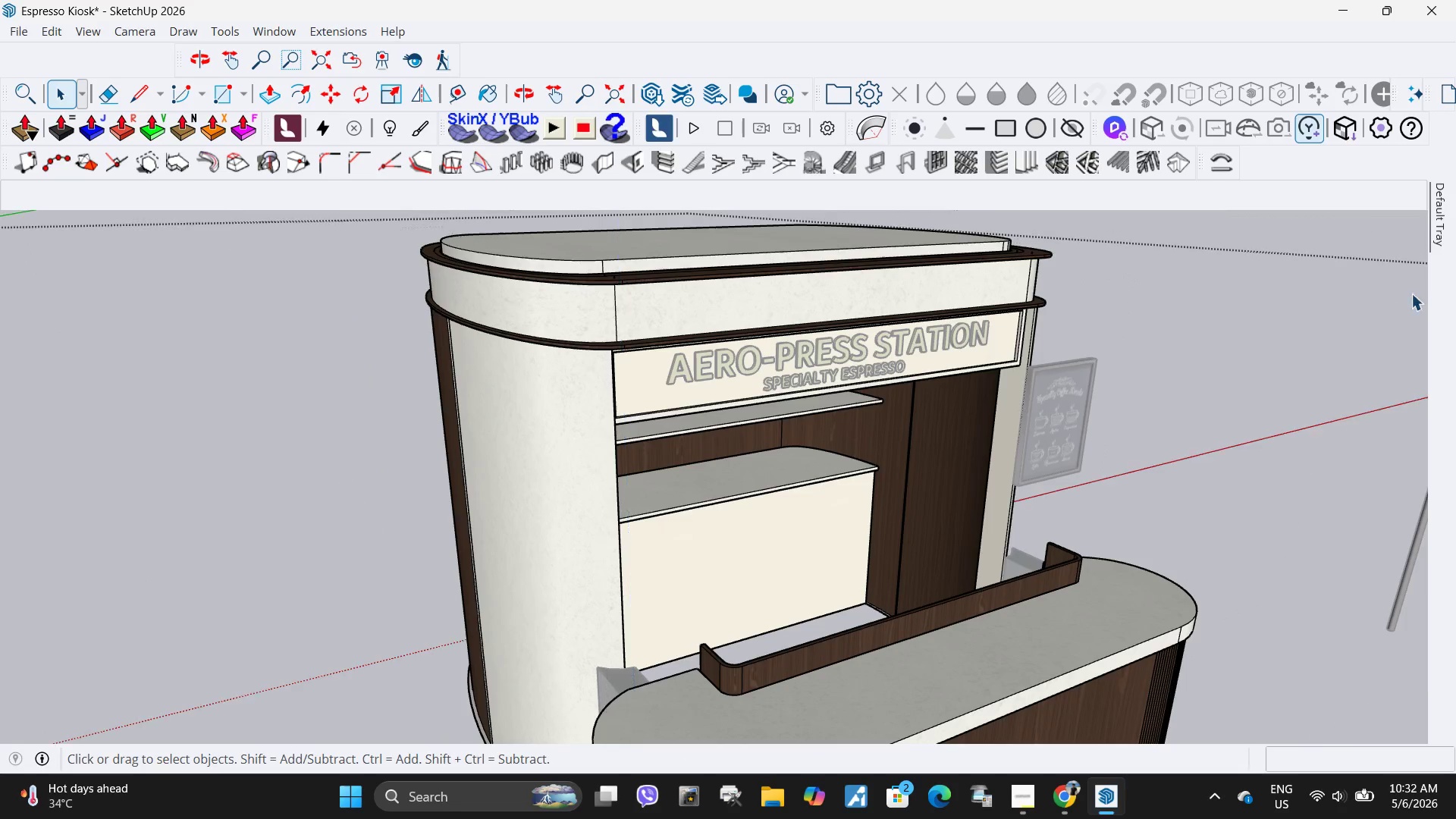 
key(Escape)
 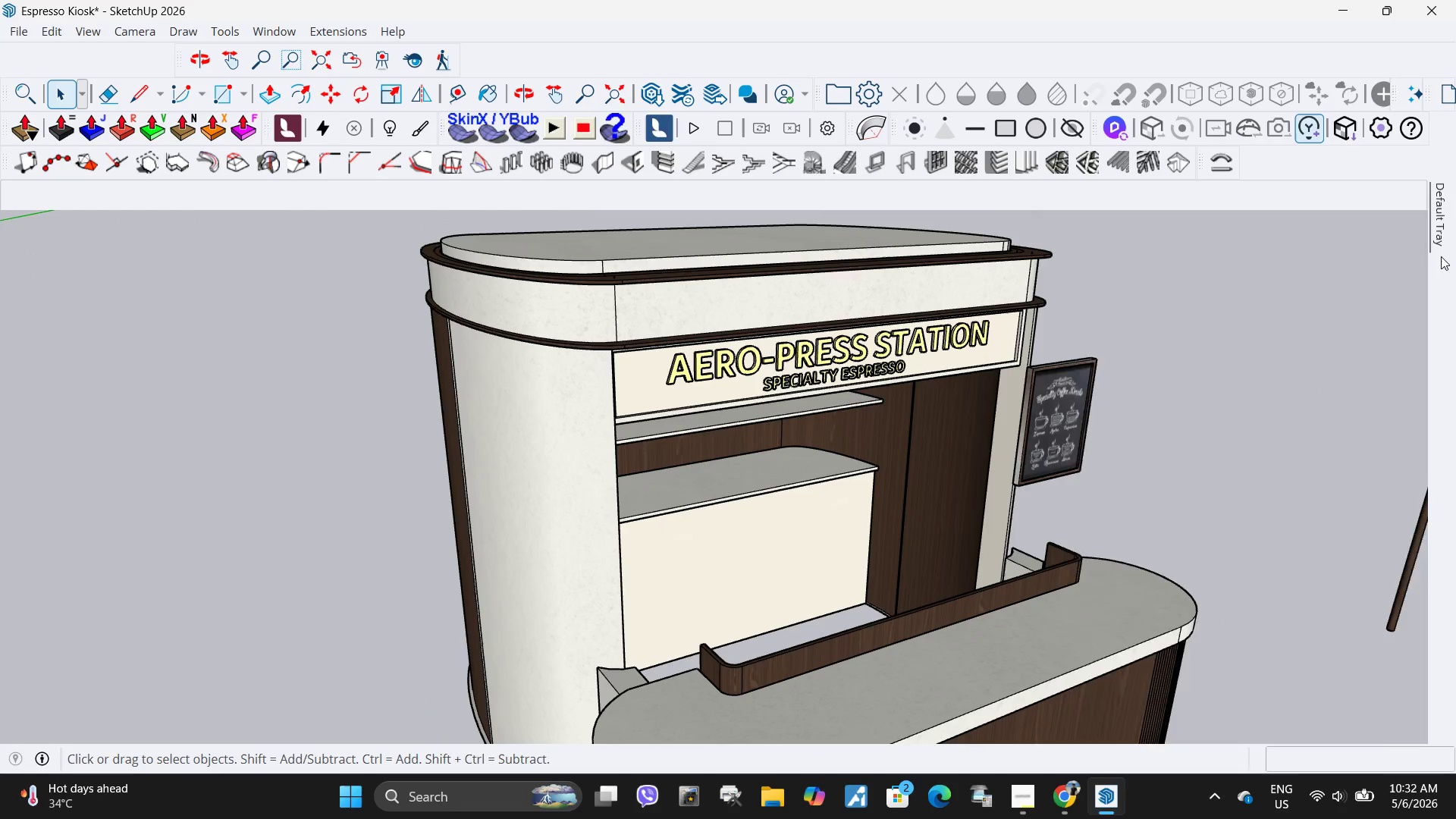 
key(Escape)
 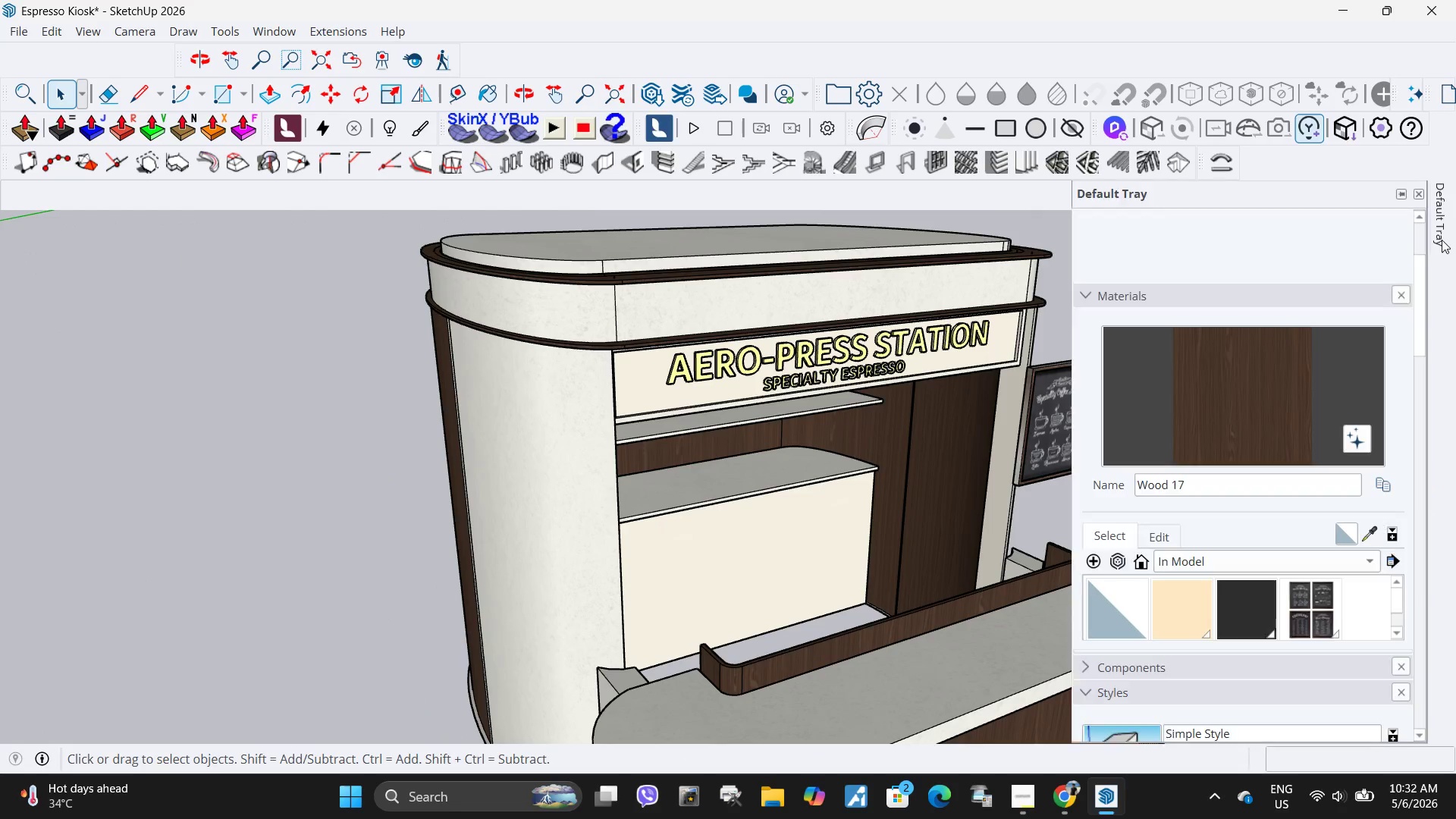 
key(Escape)
 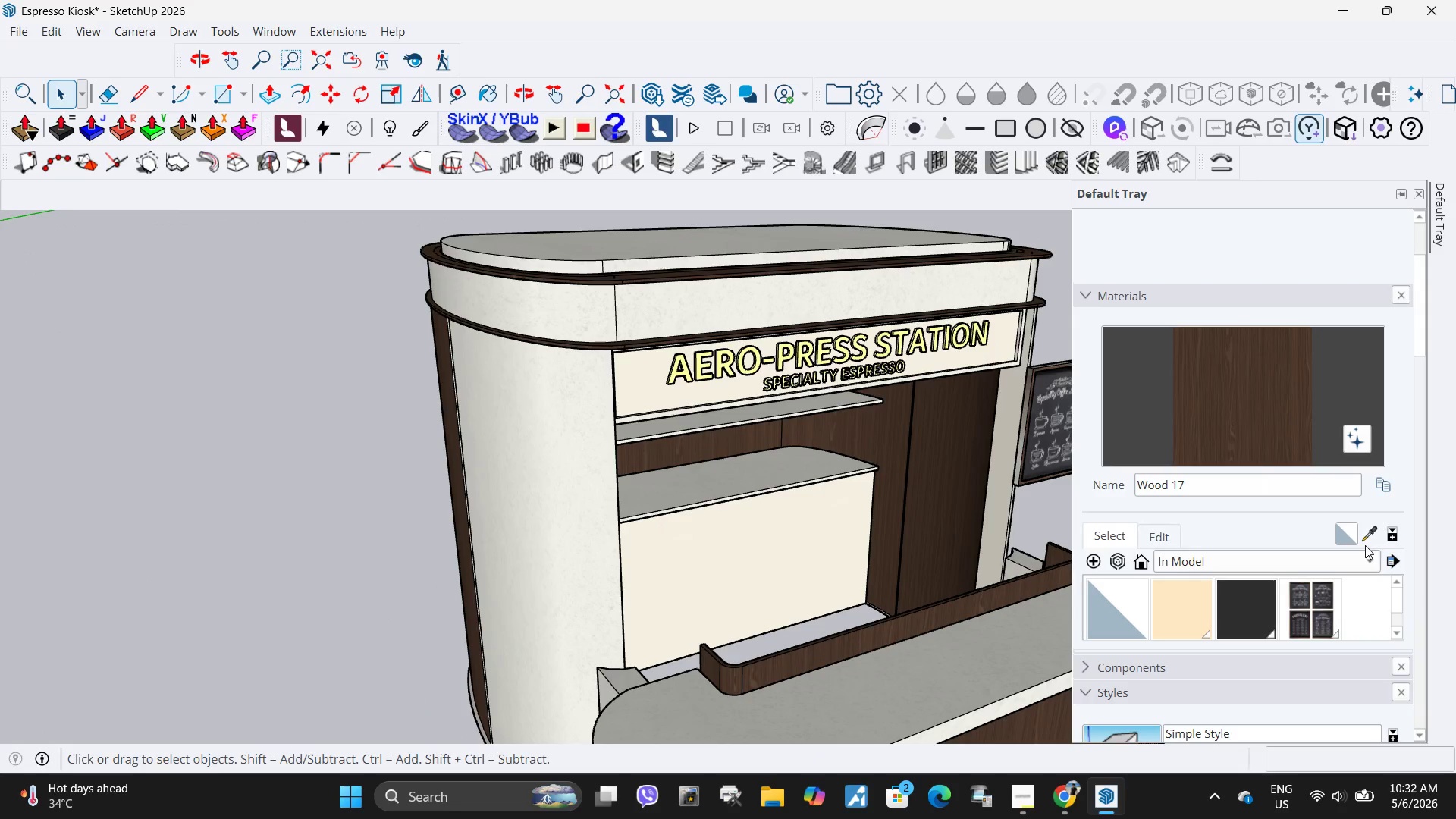 
left_click([1368, 534])
 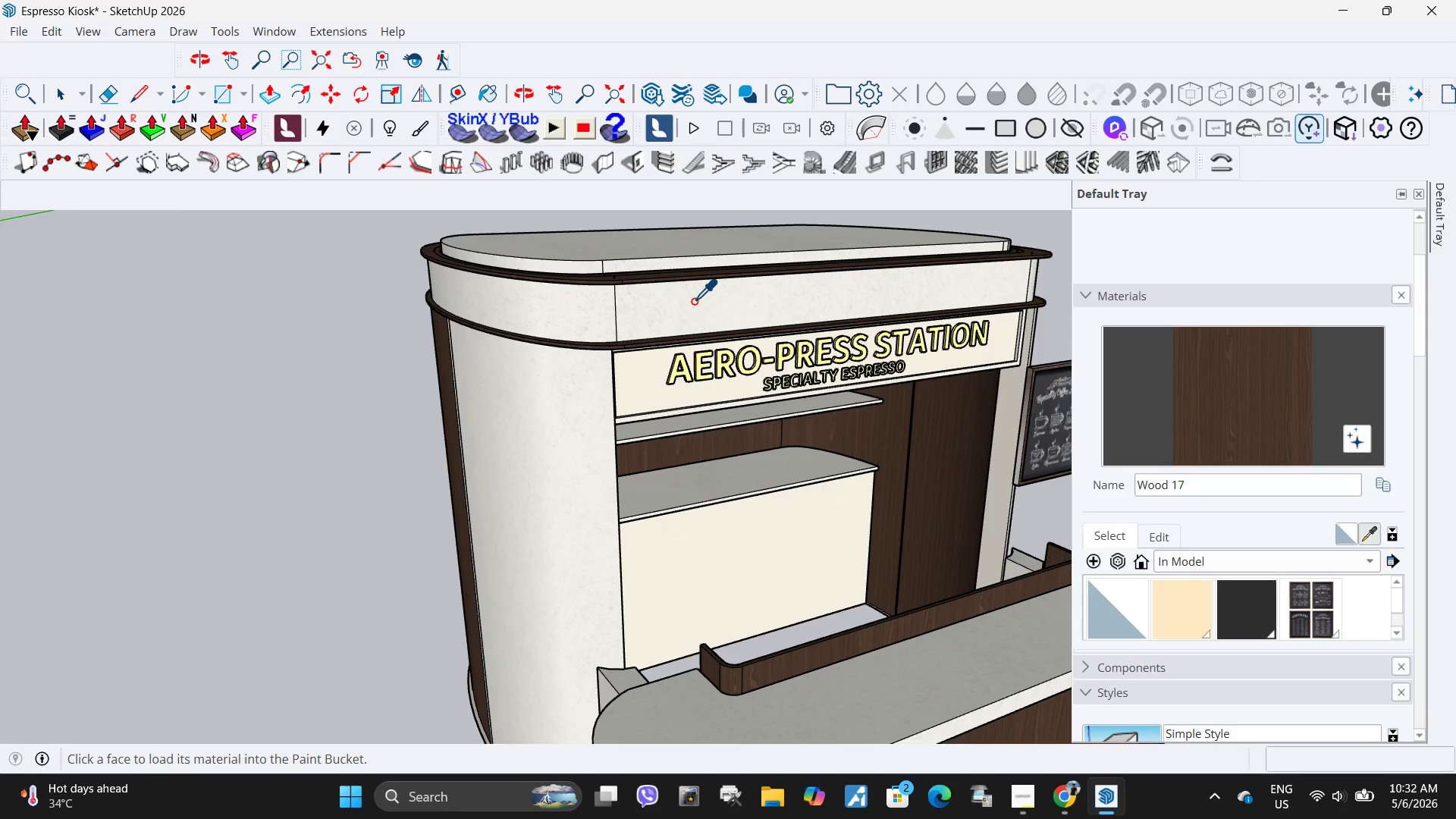 
left_click([693, 301])
 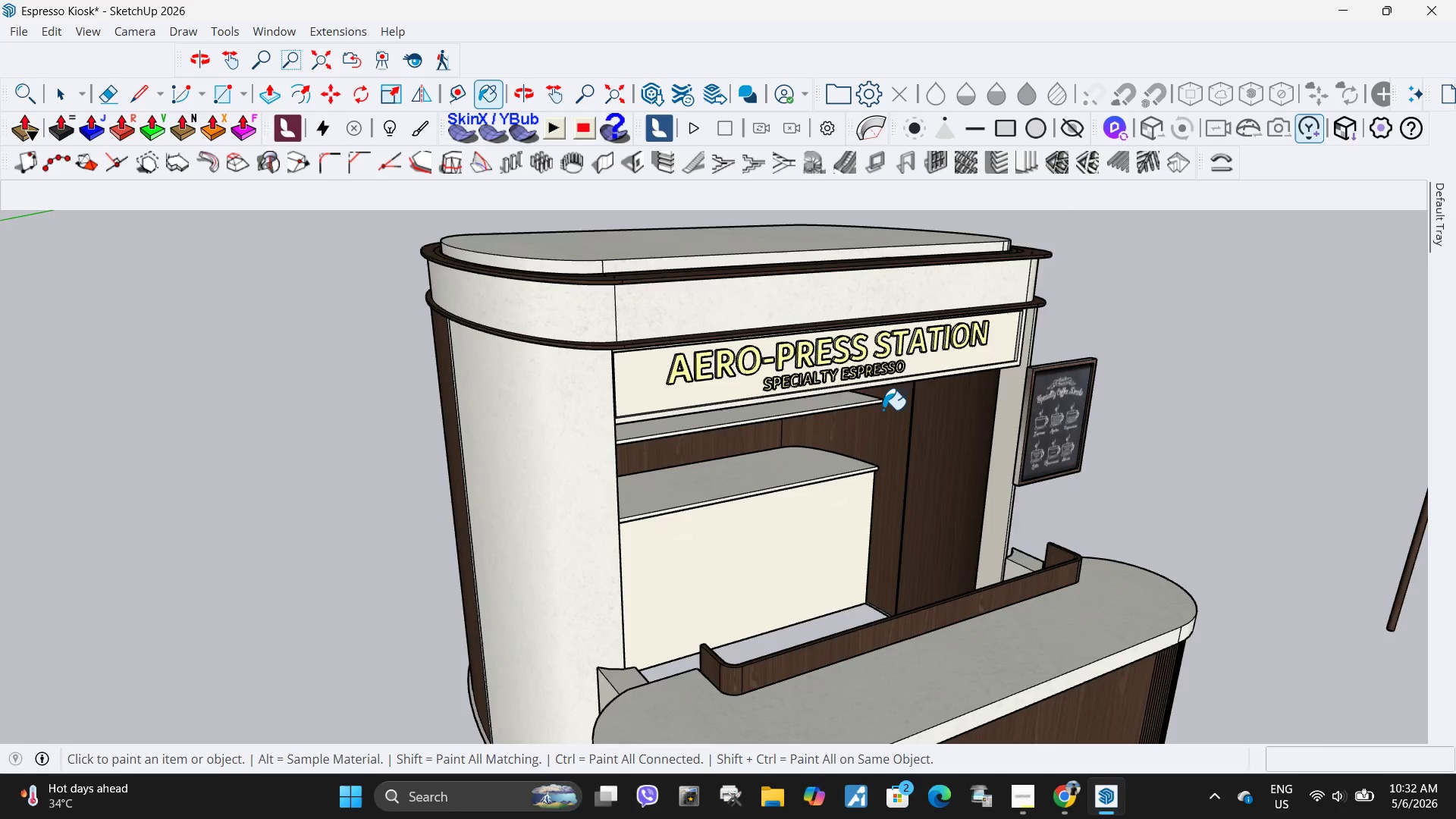 
key(Space)
 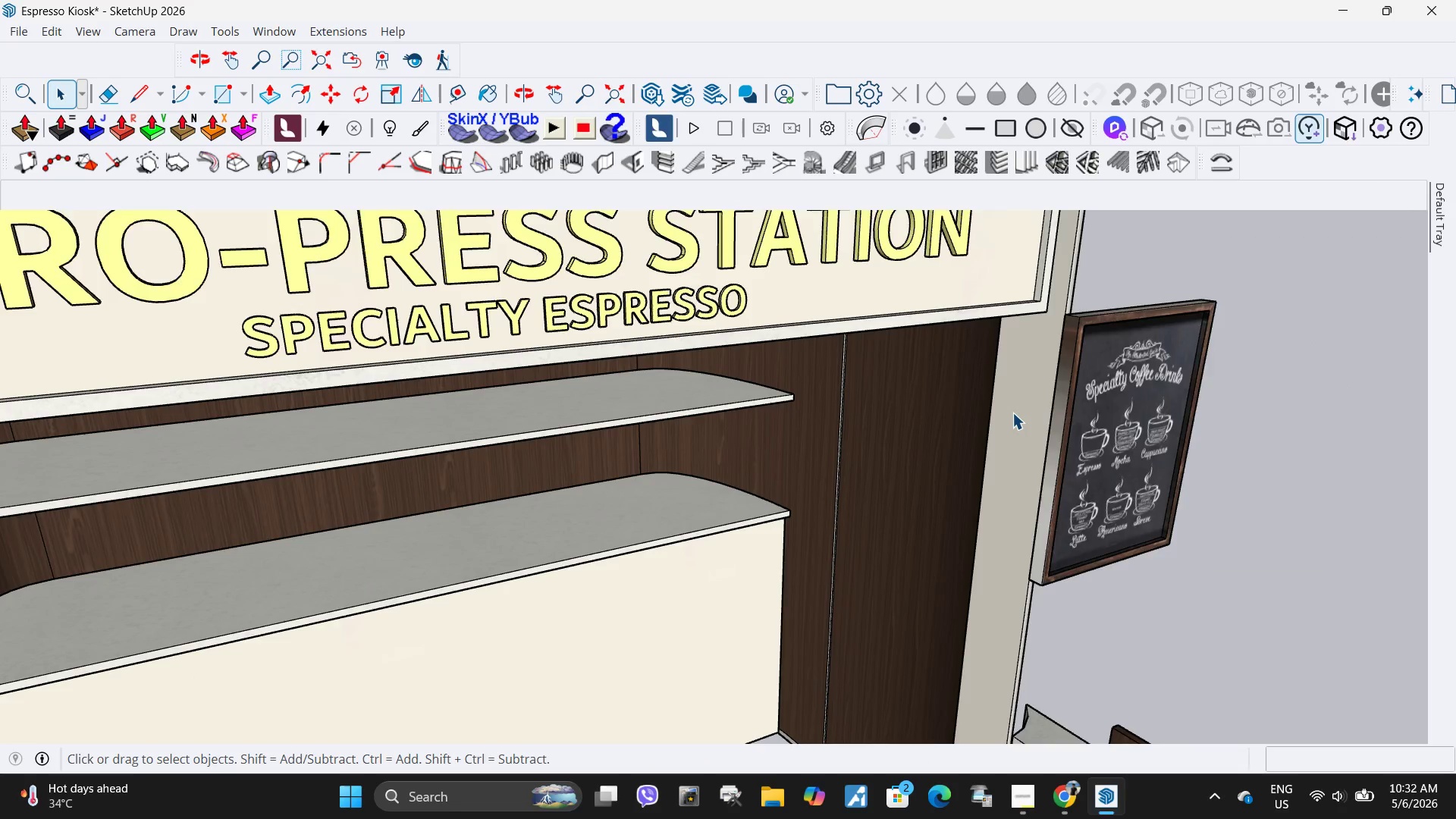 
double_click([1012, 413])
 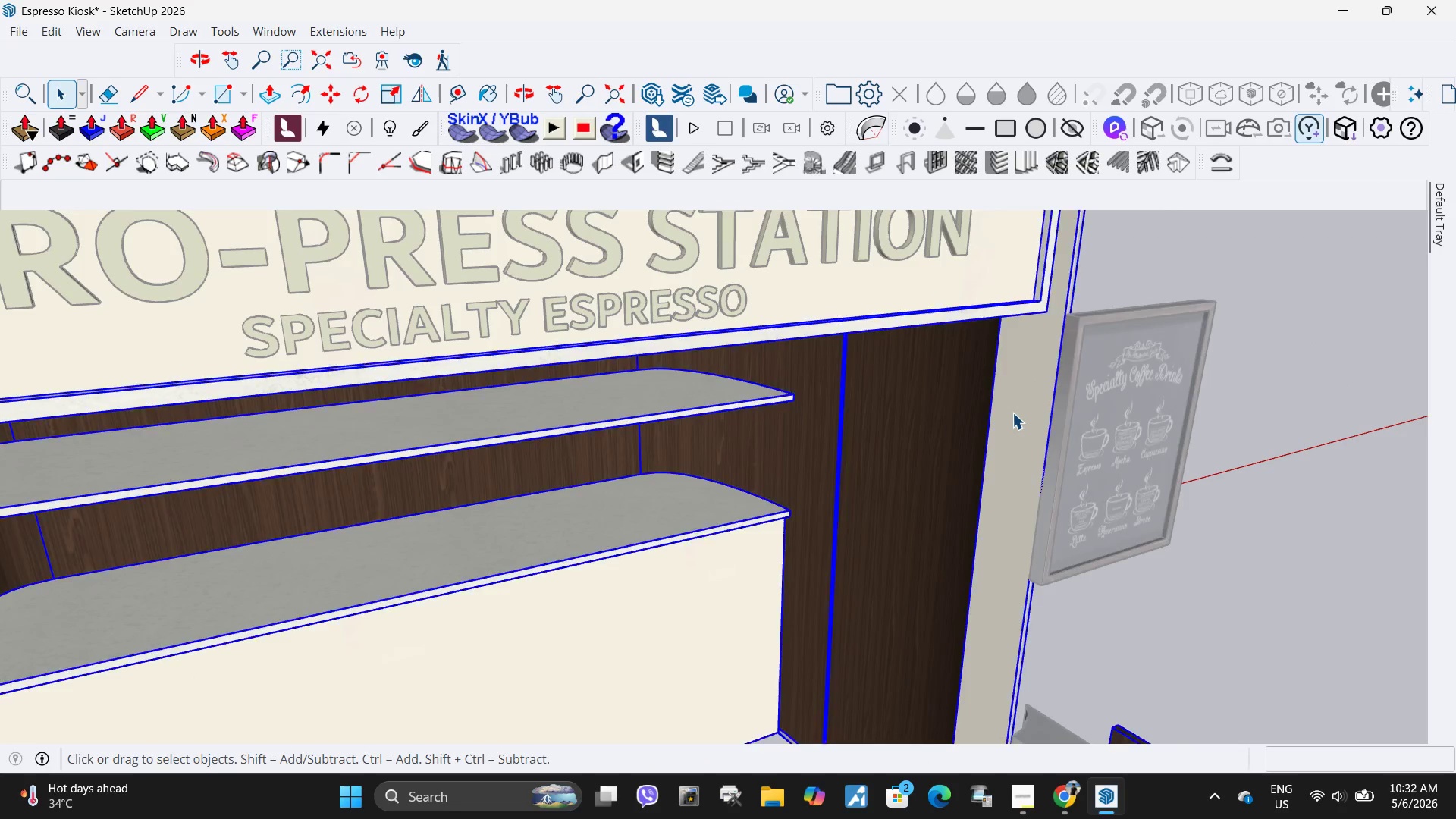 
scroll: coordinate [1005, 413], scroll_direction: up, amount: 8.0
 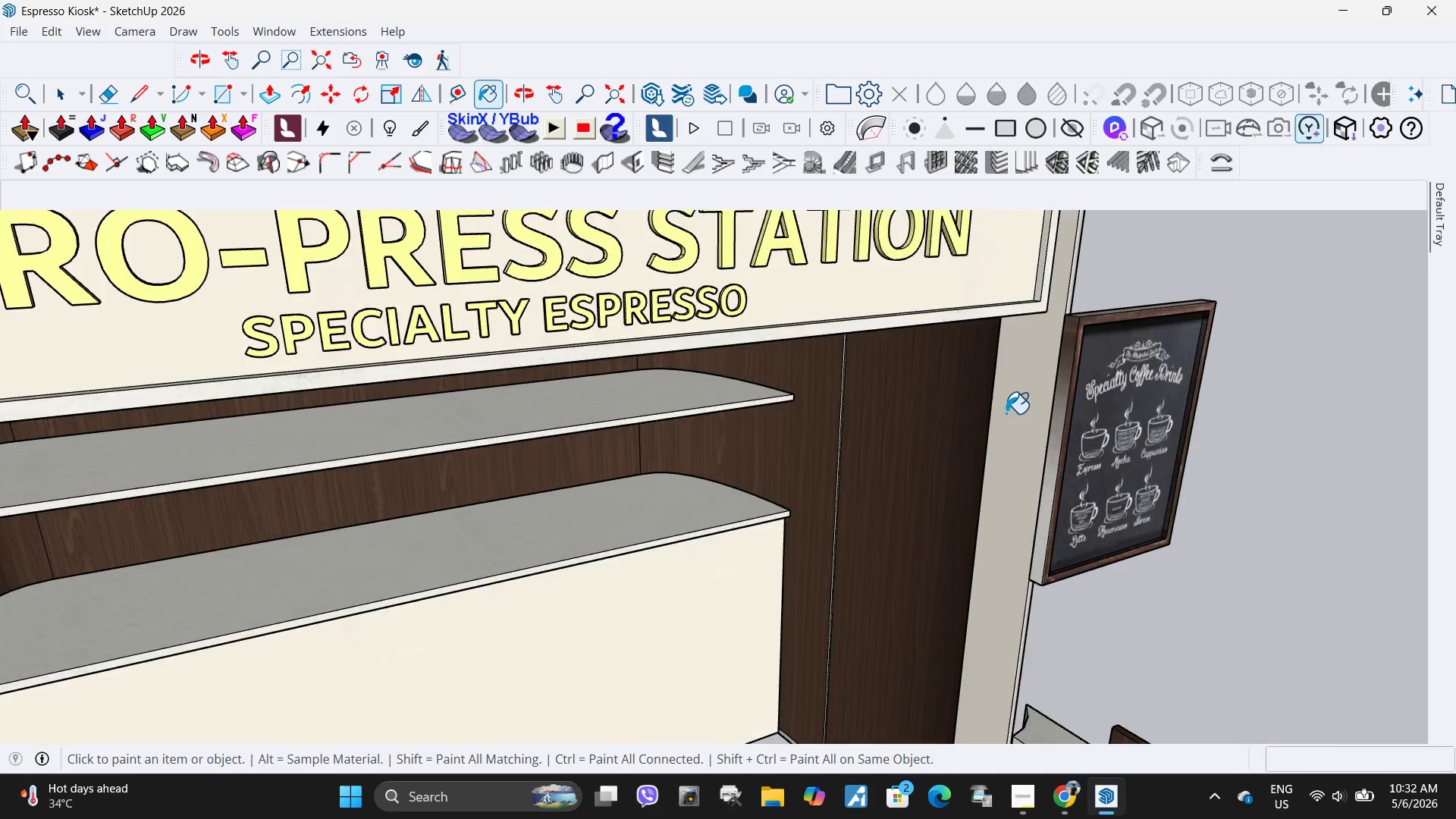 
triple_click([1012, 413])
 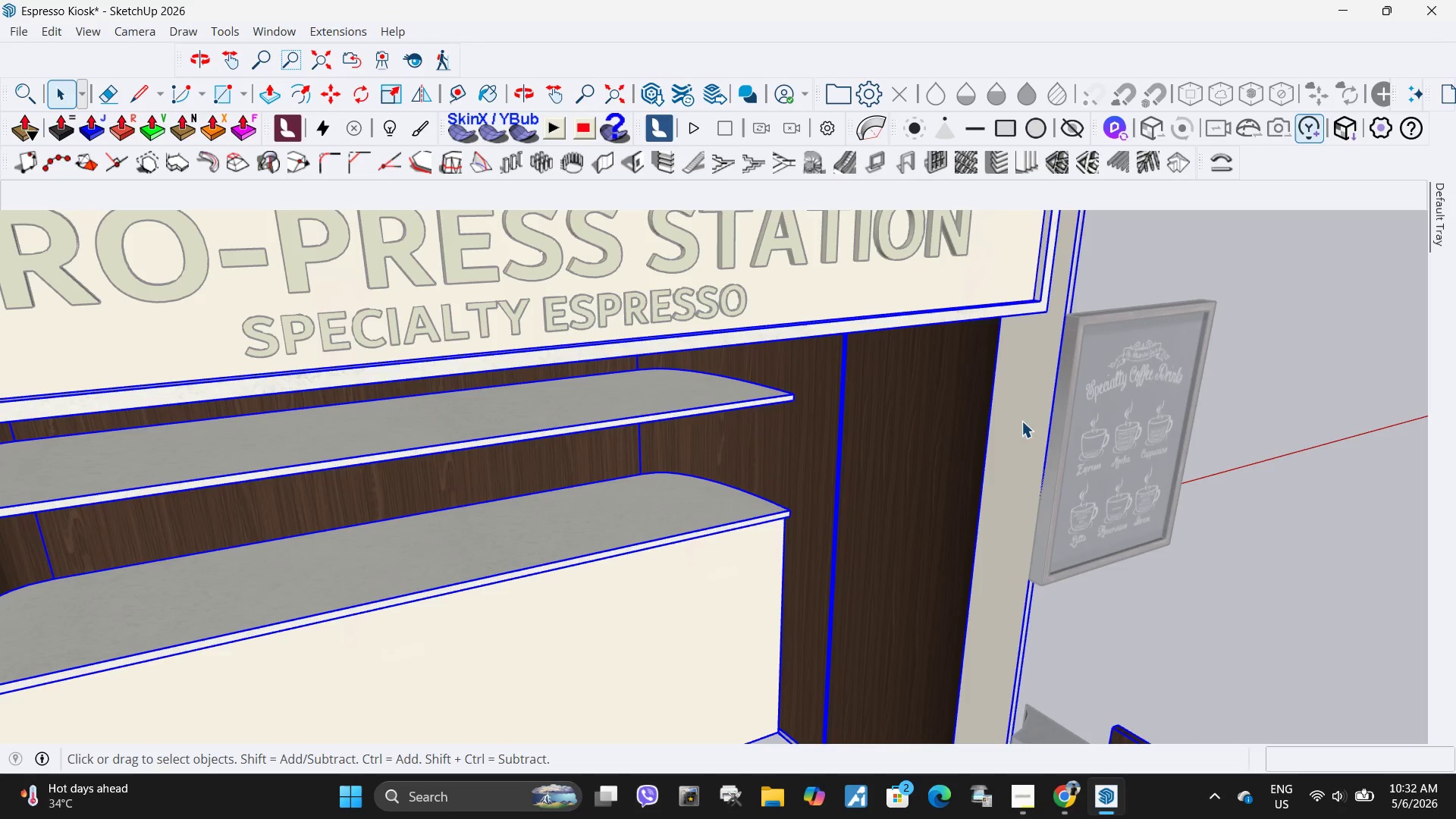 
triple_click([1021, 421])
 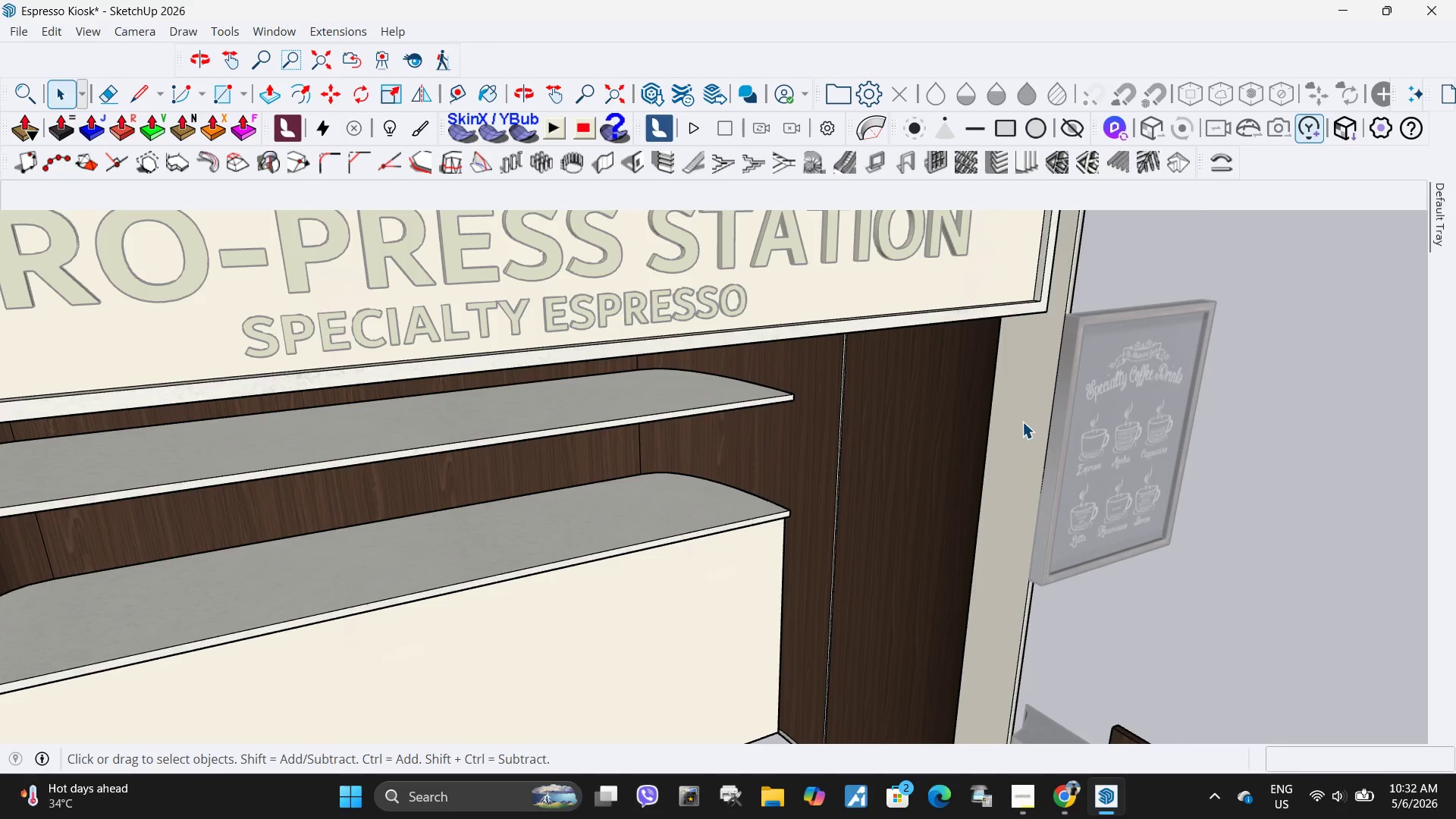 
triple_click([1022, 422])
 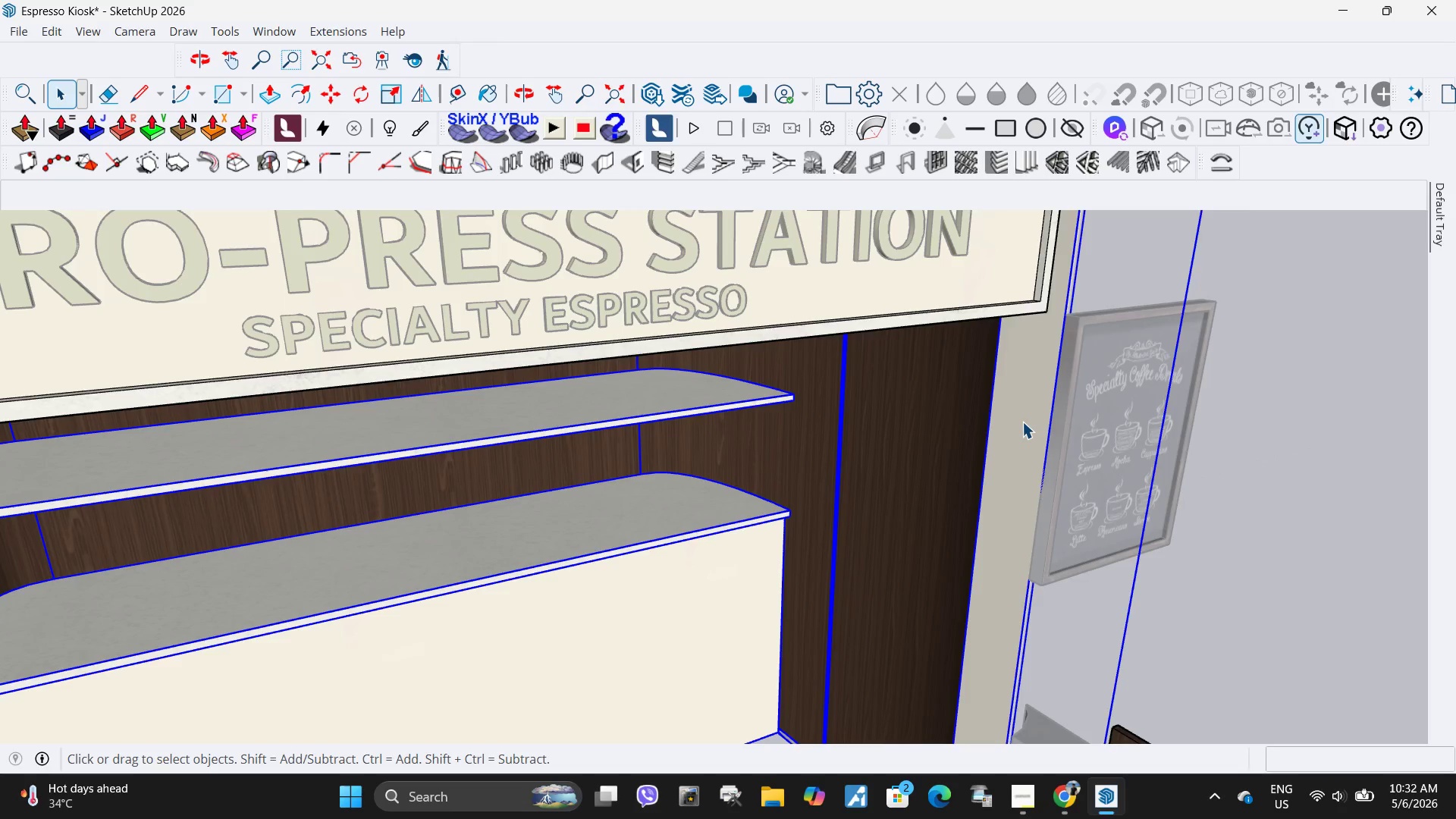 
triple_click([1022, 422])
 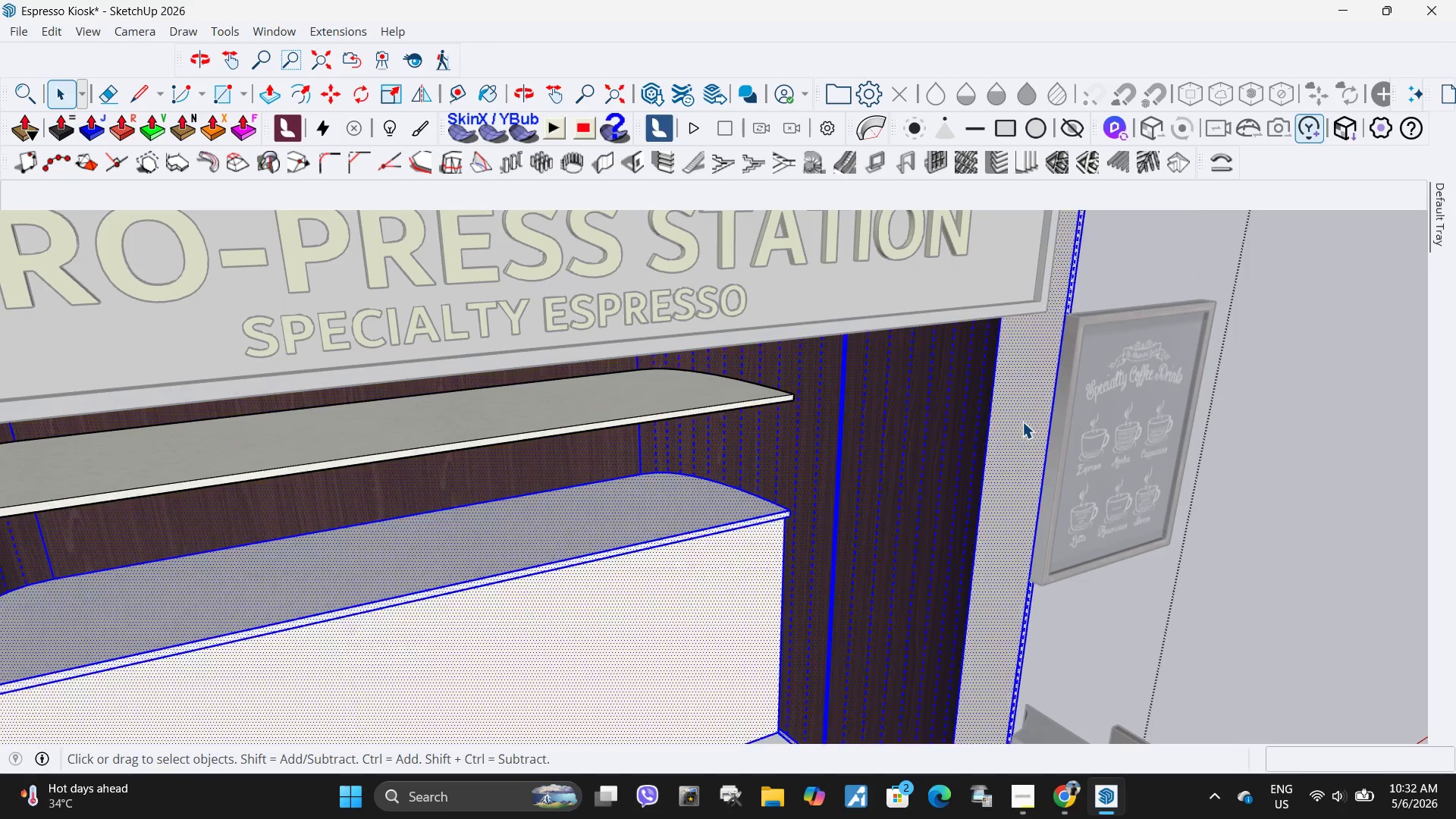 
triple_click([1022, 422])
 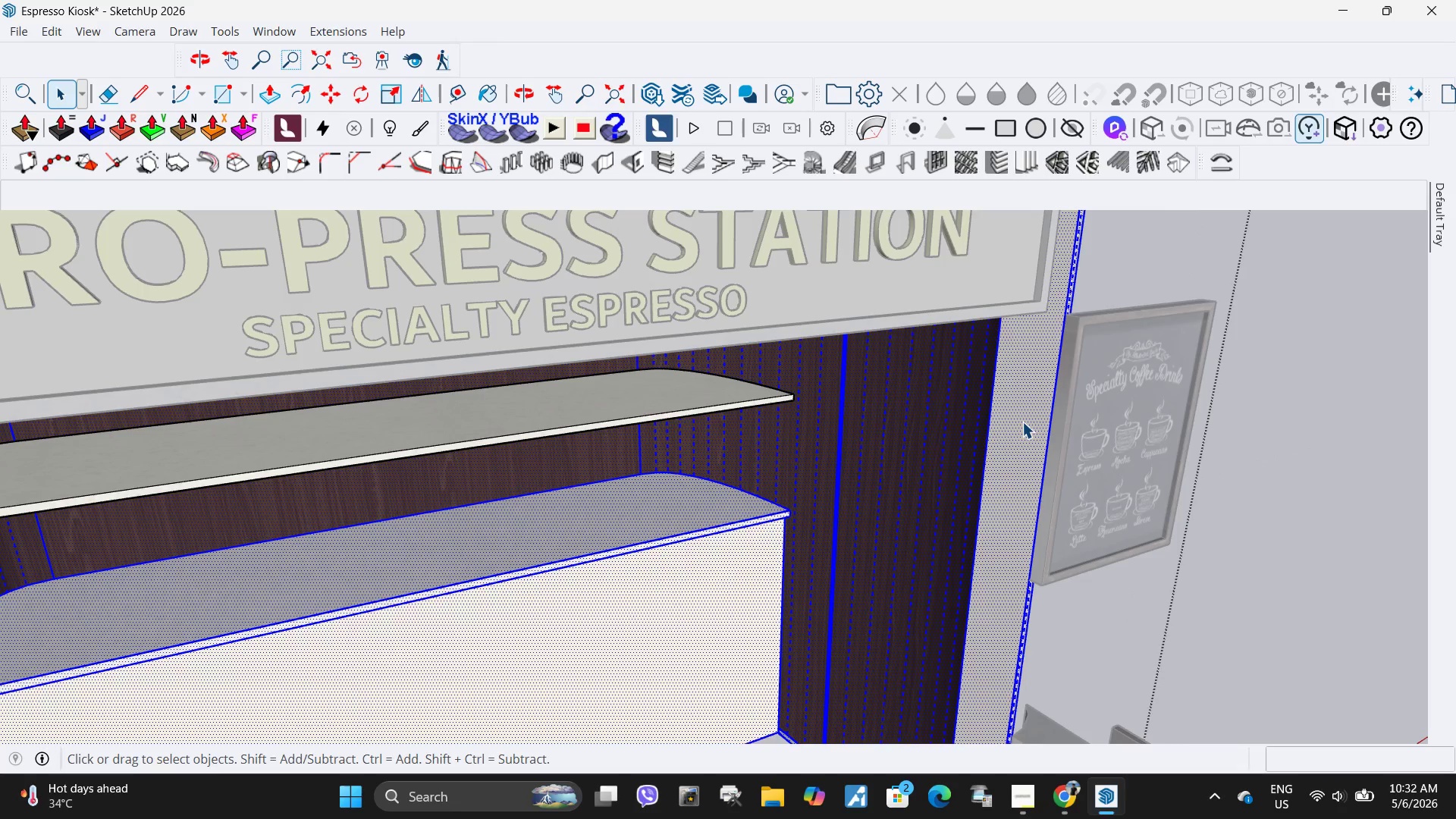 
triple_click([1022, 422])
 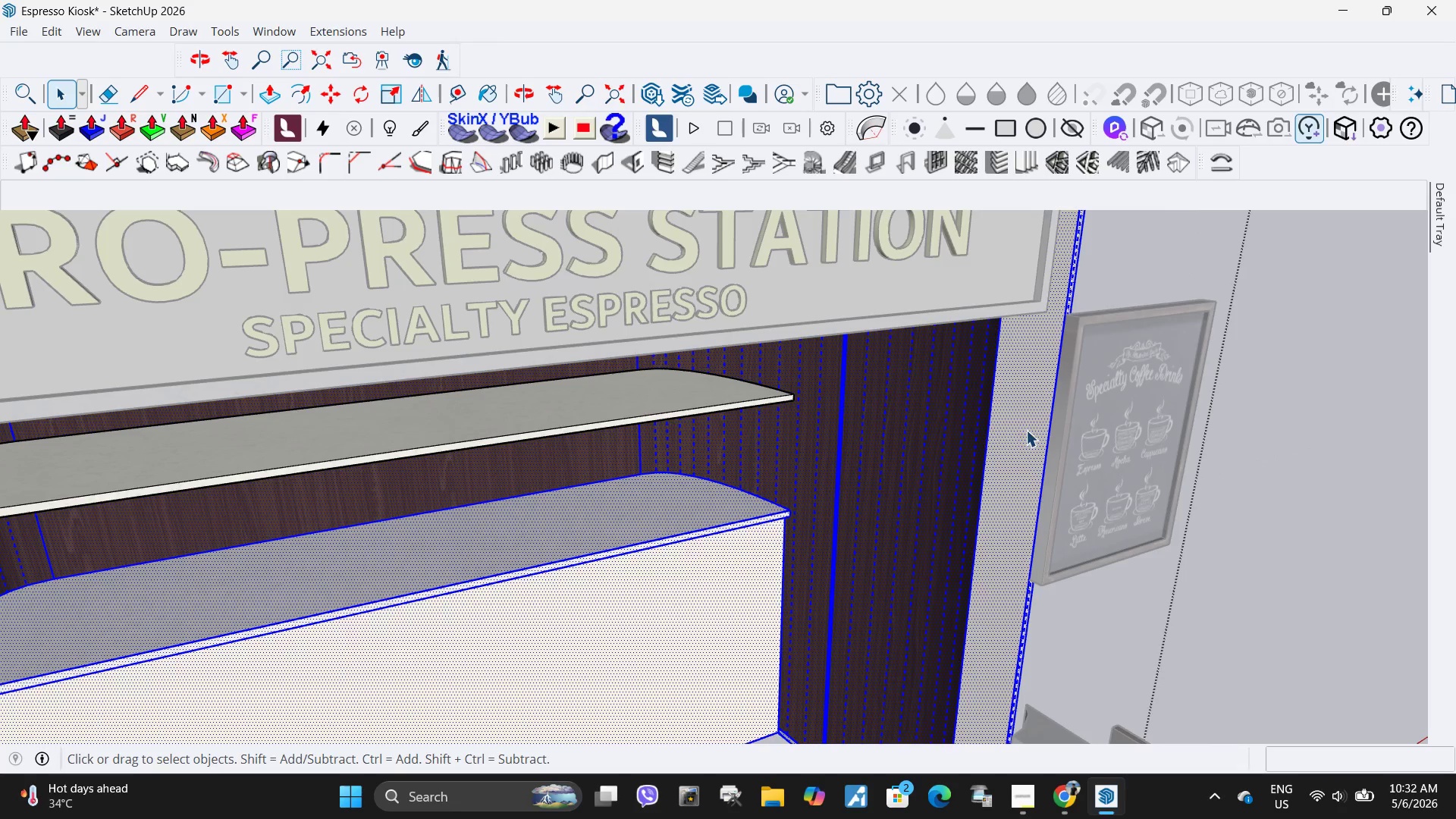 
triple_click([1026, 431])
 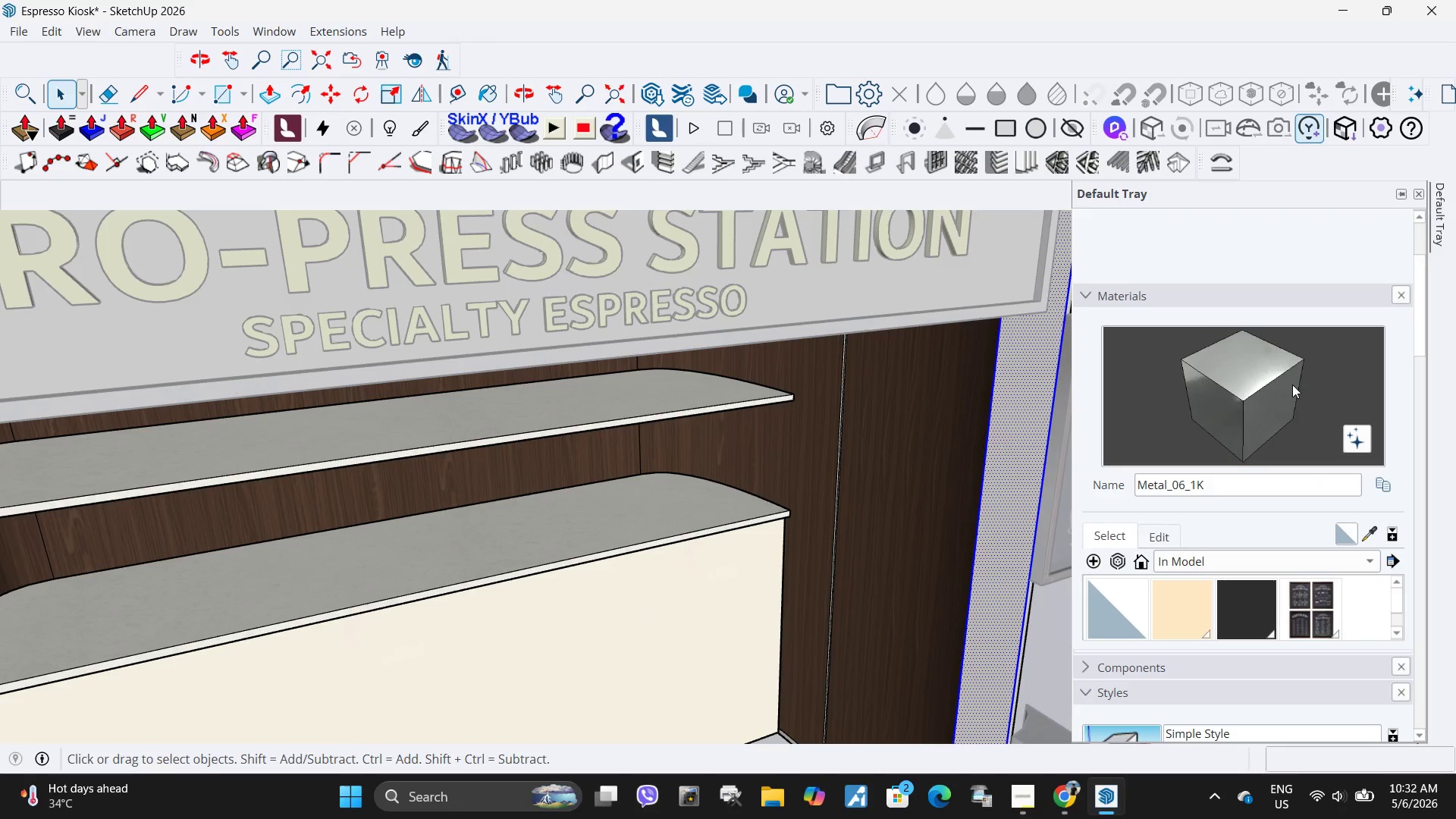 
left_click_drag(start_coordinate=[1282, 384], to_coordinate=[1278, 386])
 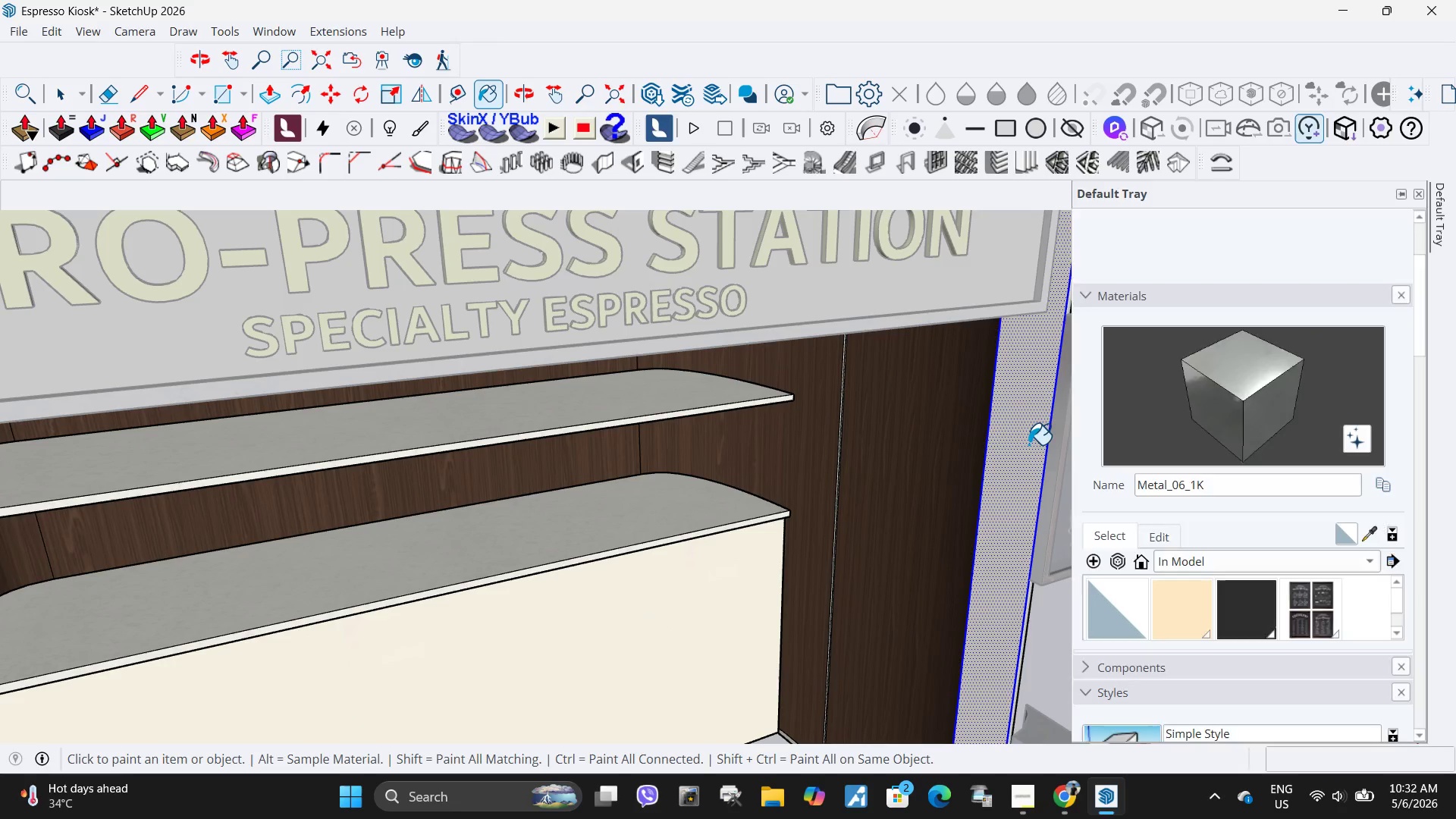 
left_click_drag(start_coordinate=[1028, 444], to_coordinate=[1025, 444])
 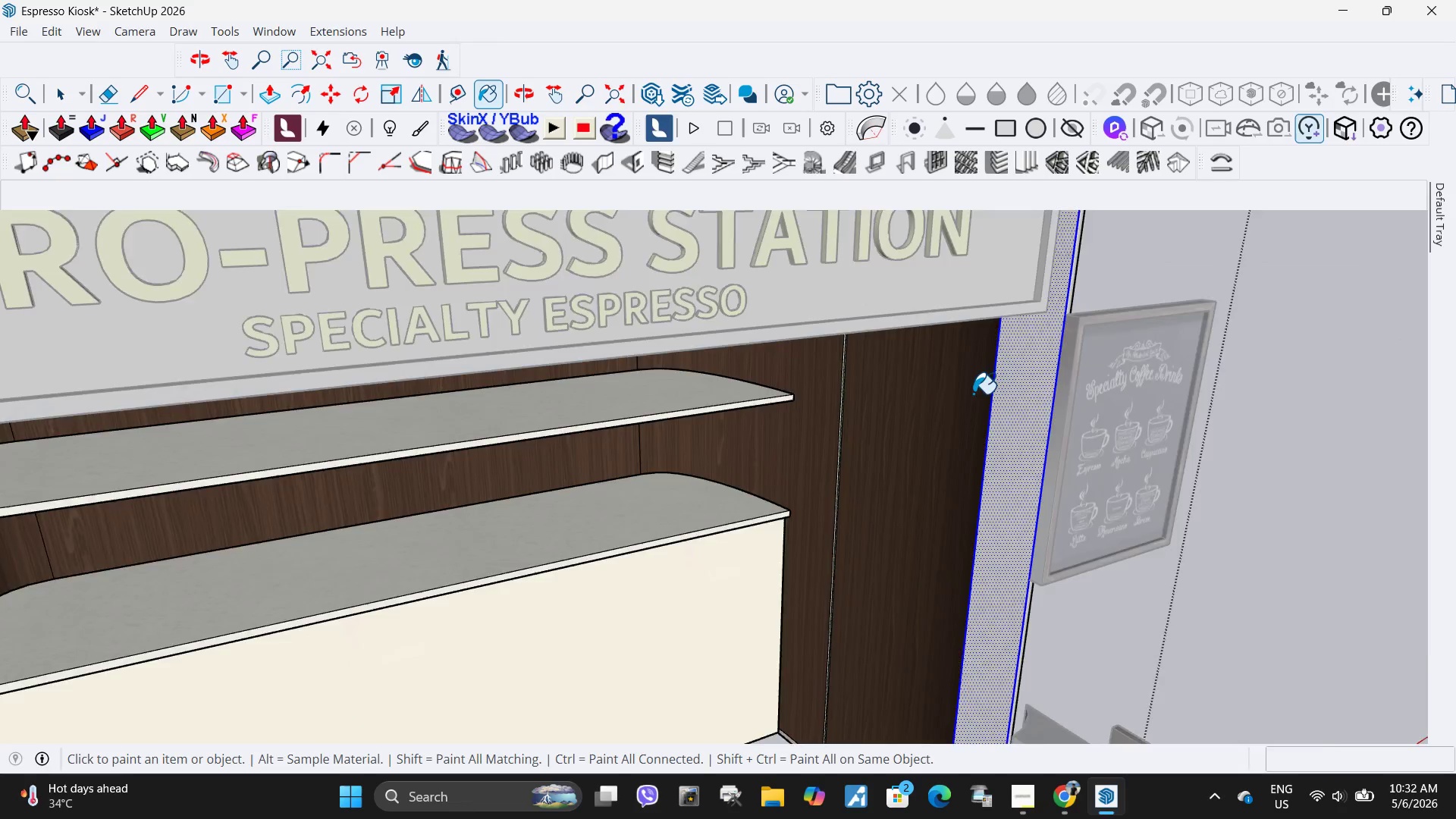 
scroll: coordinate [951, 396], scroll_direction: down, amount: 6.0
 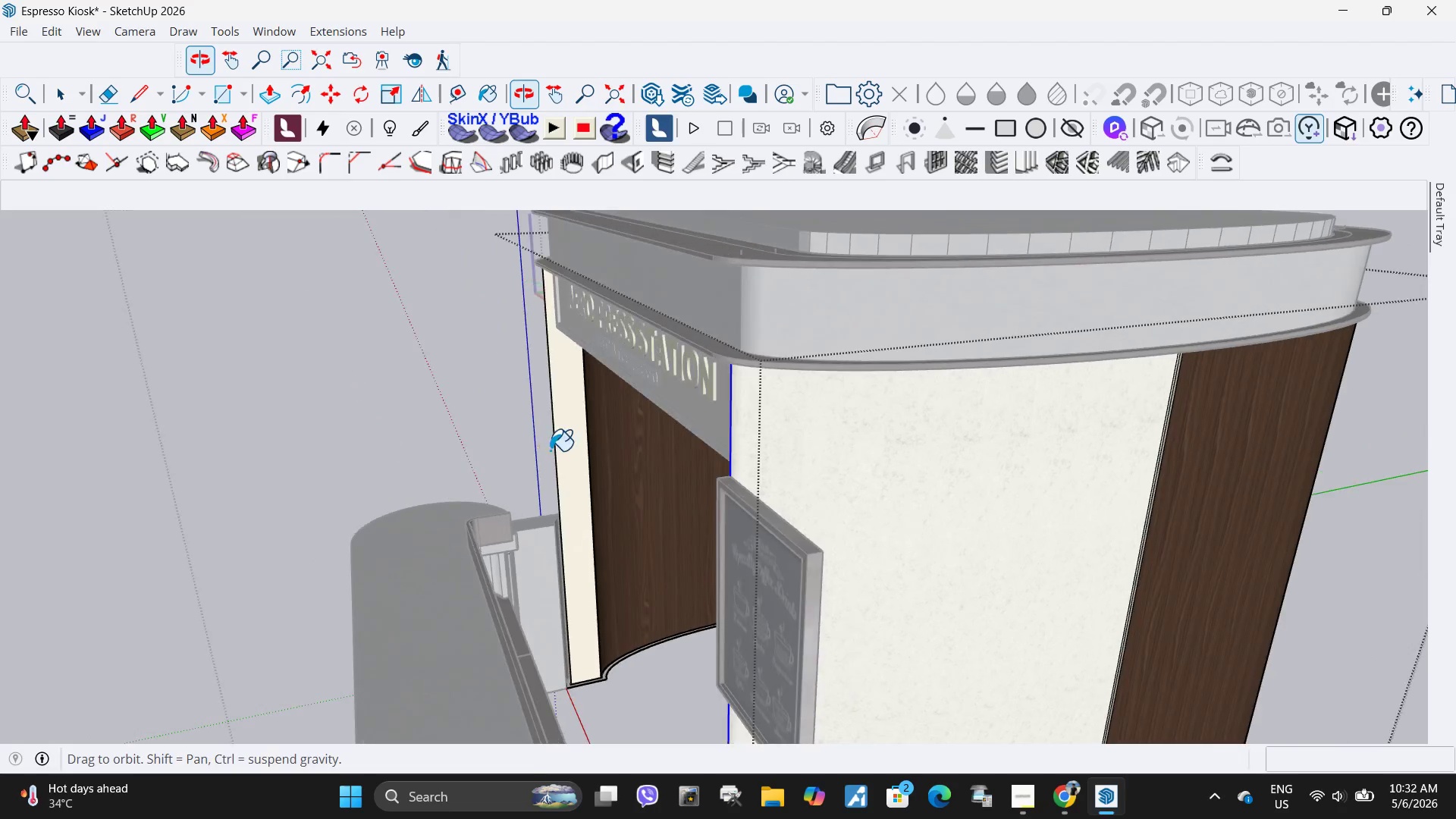 
scroll: coordinate [478, 424], scroll_direction: up, amount: 5.0
 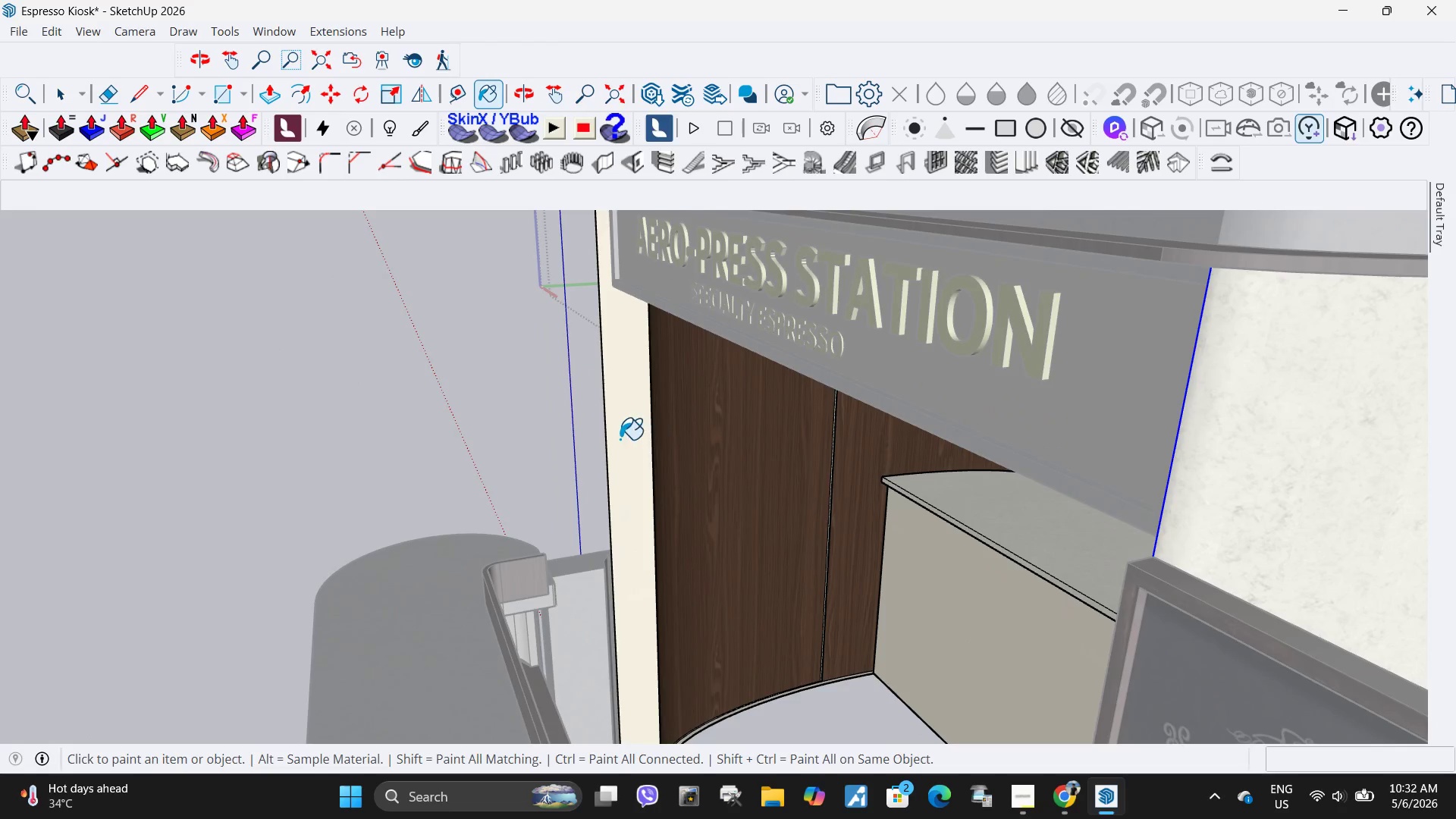 
left_click([620, 439])
 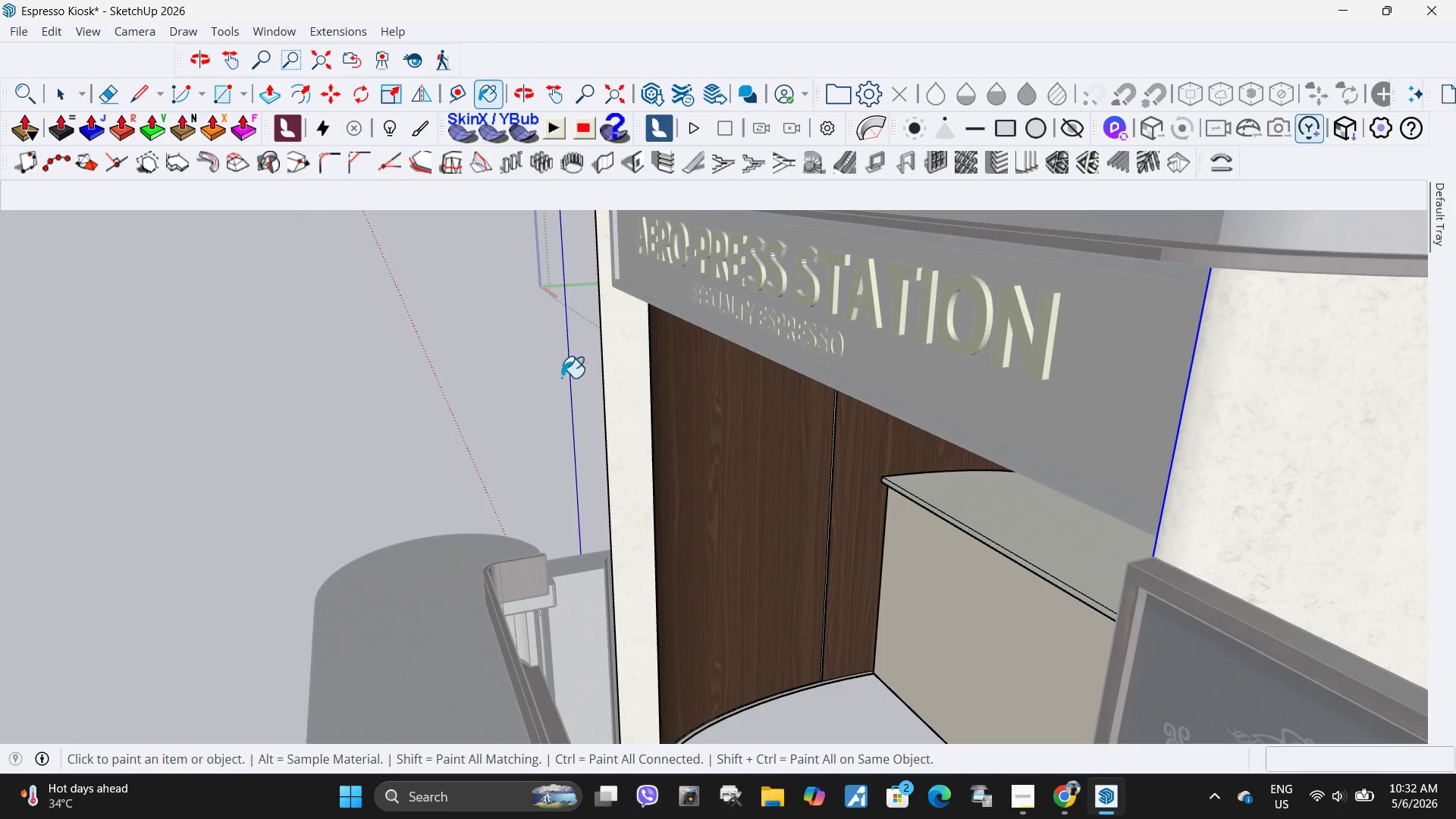 
scroll: coordinate [529, 374], scroll_direction: down, amount: 2.0
 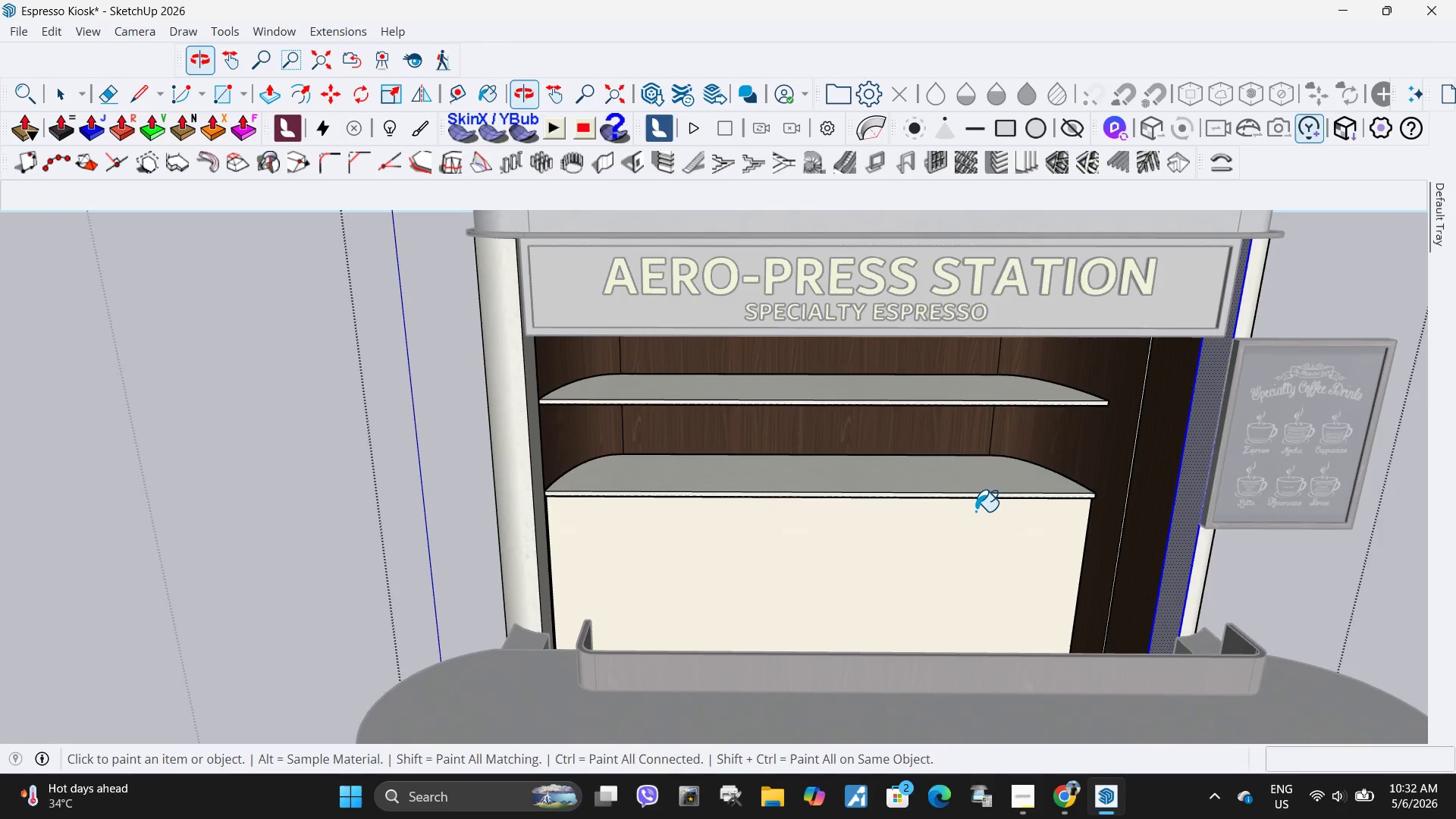 
key(Space)
 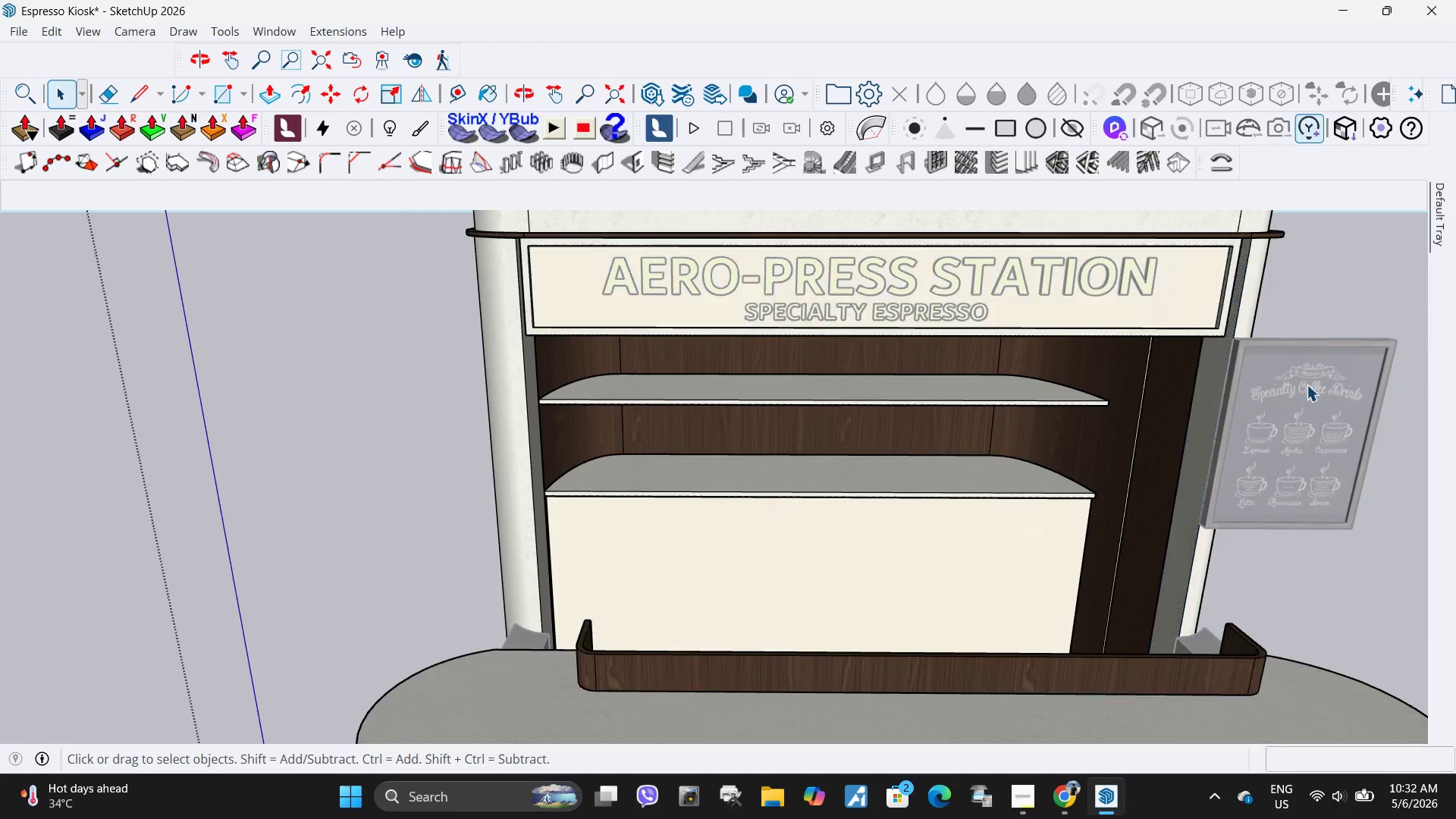 
key(Escape)
 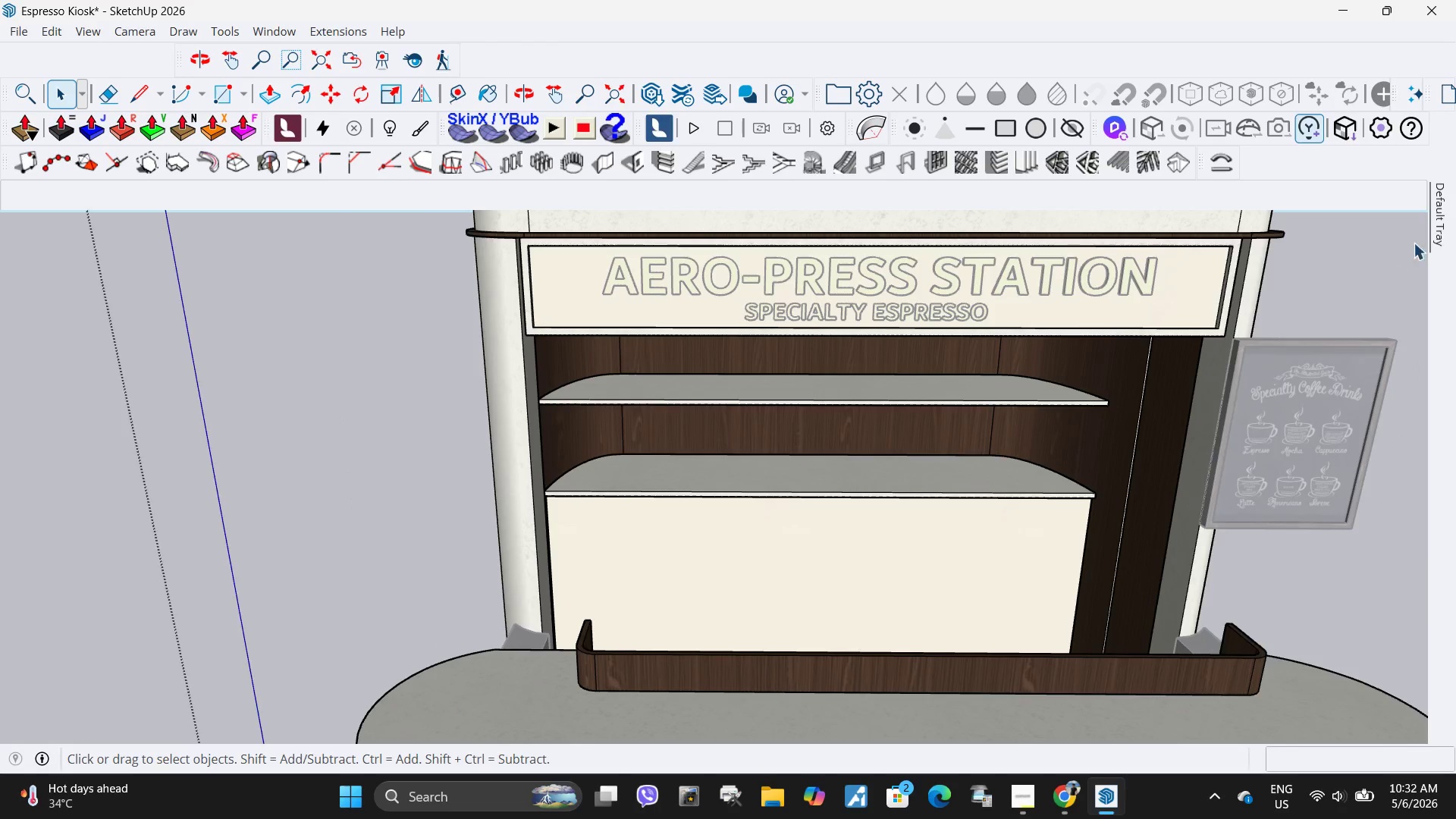 
key(Escape)
 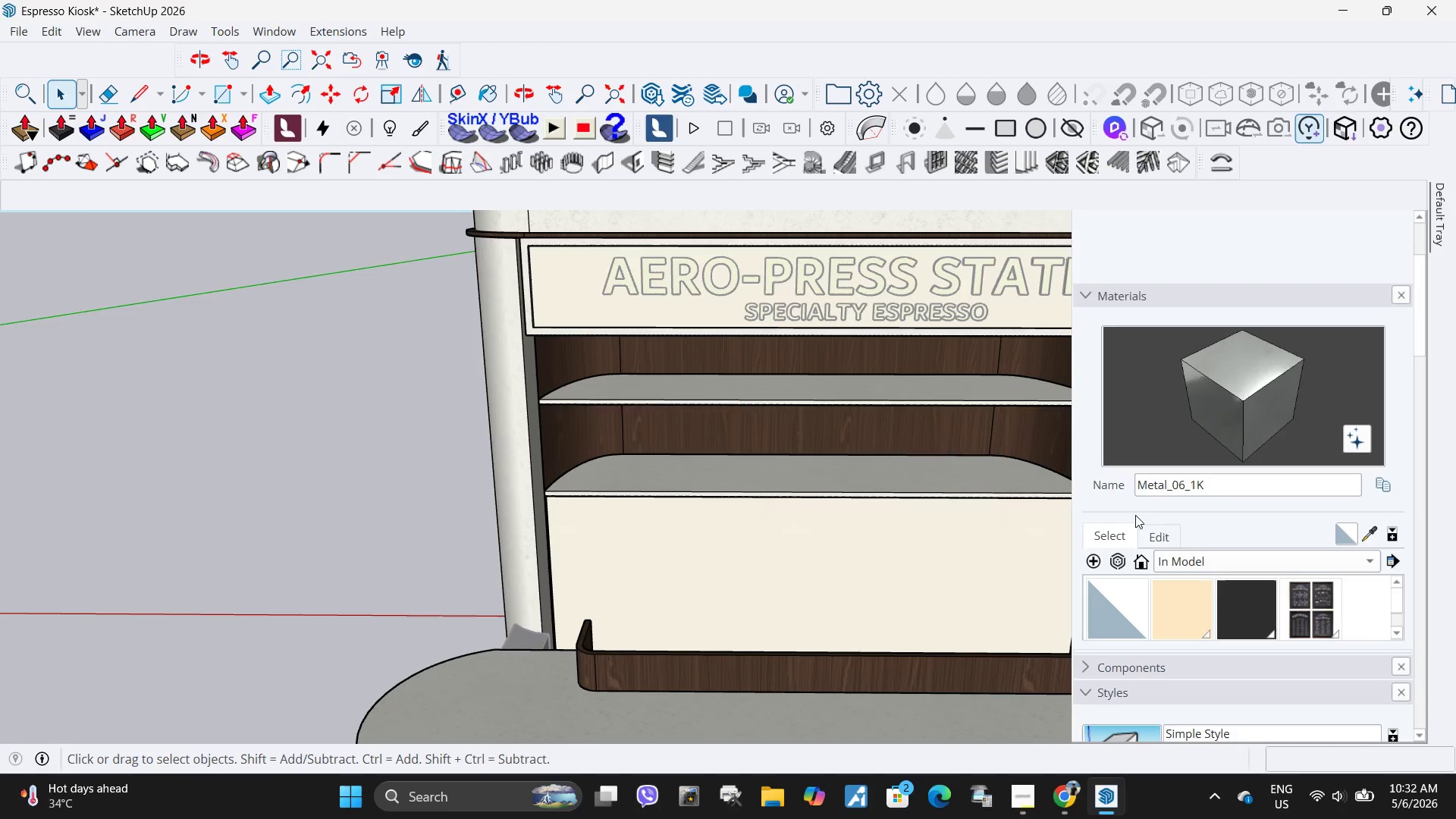 
key(Escape)
 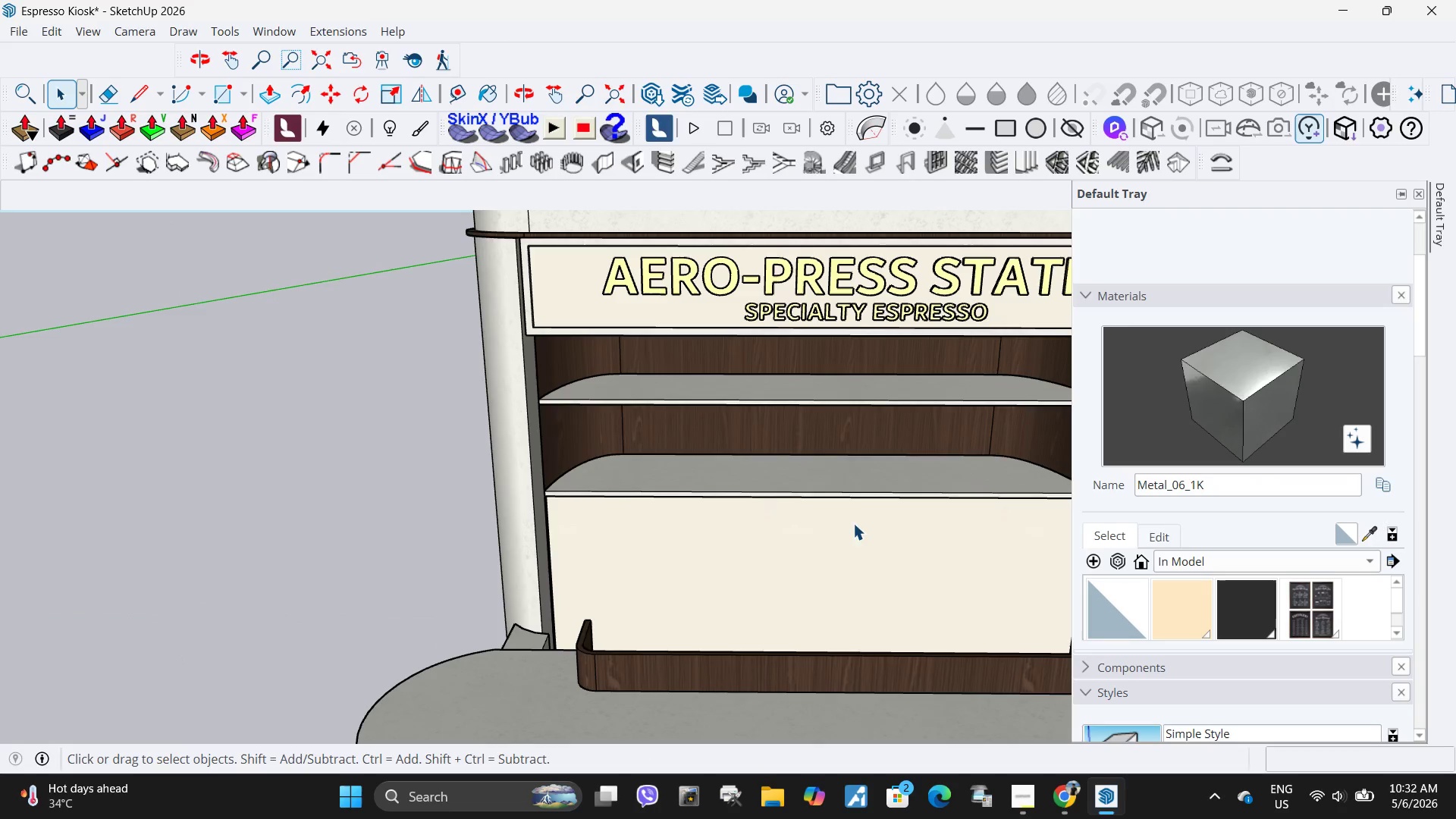 
key(Escape)
 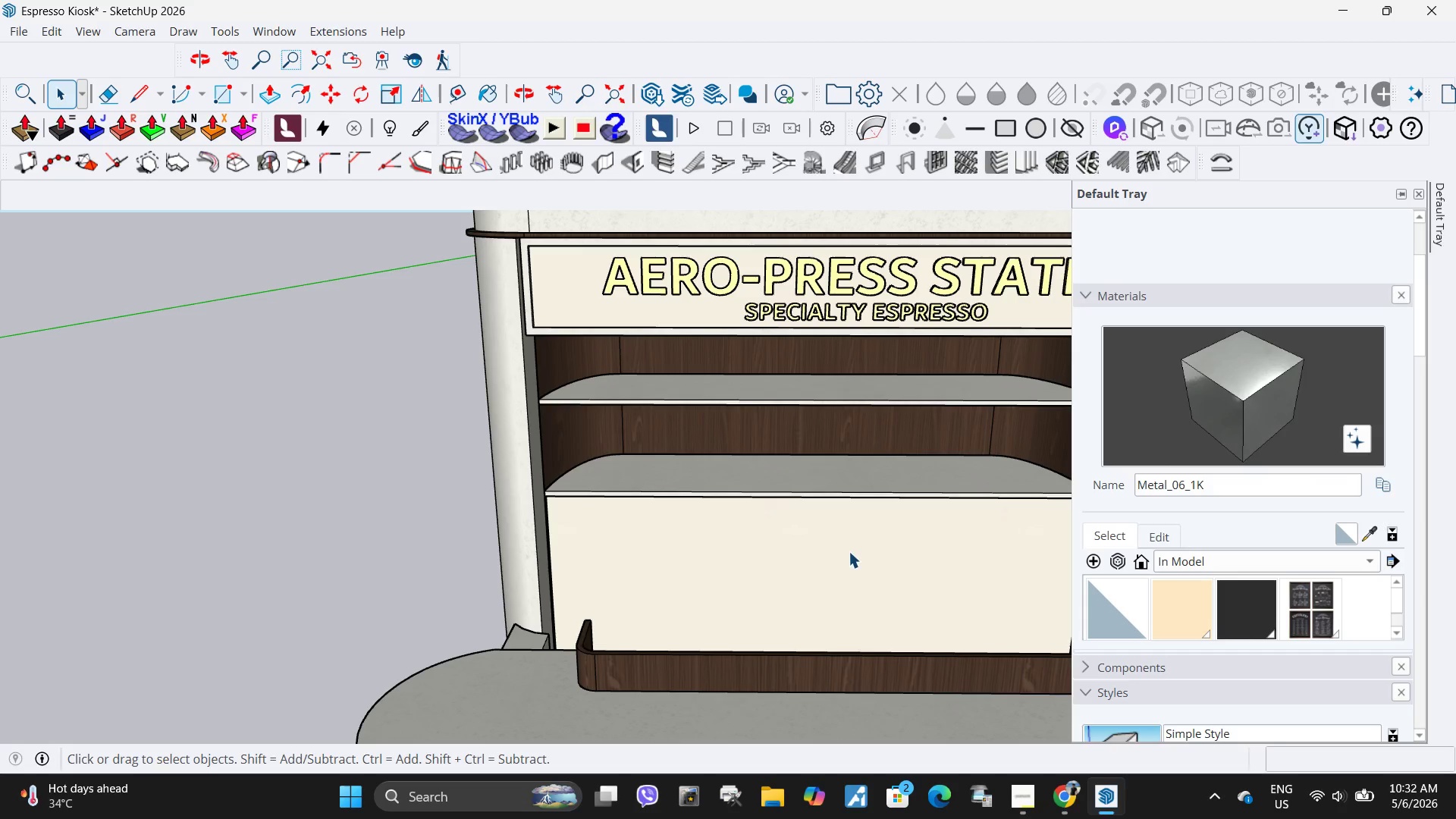 
key(Space)
 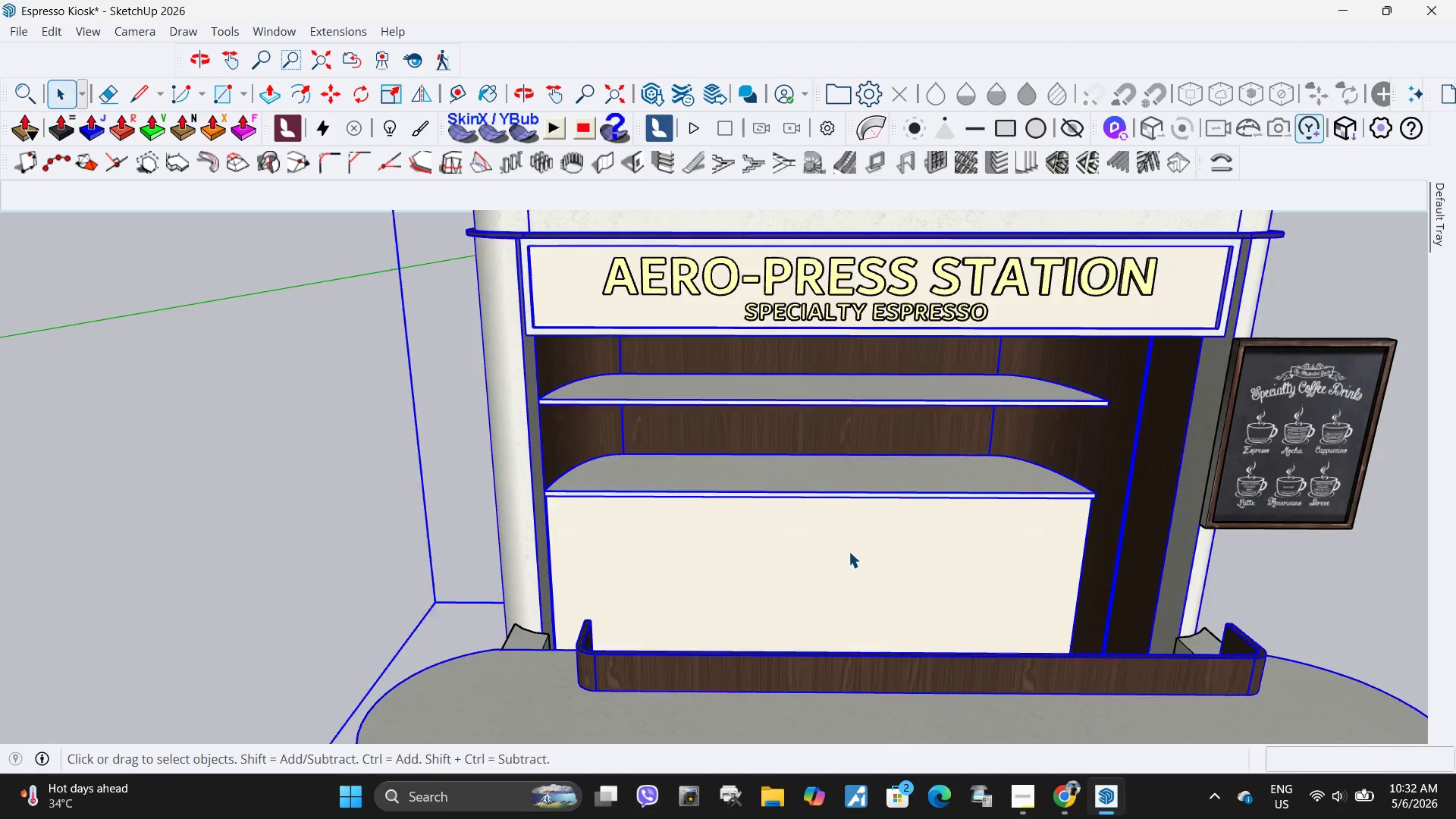 
double_click([849, 551])
 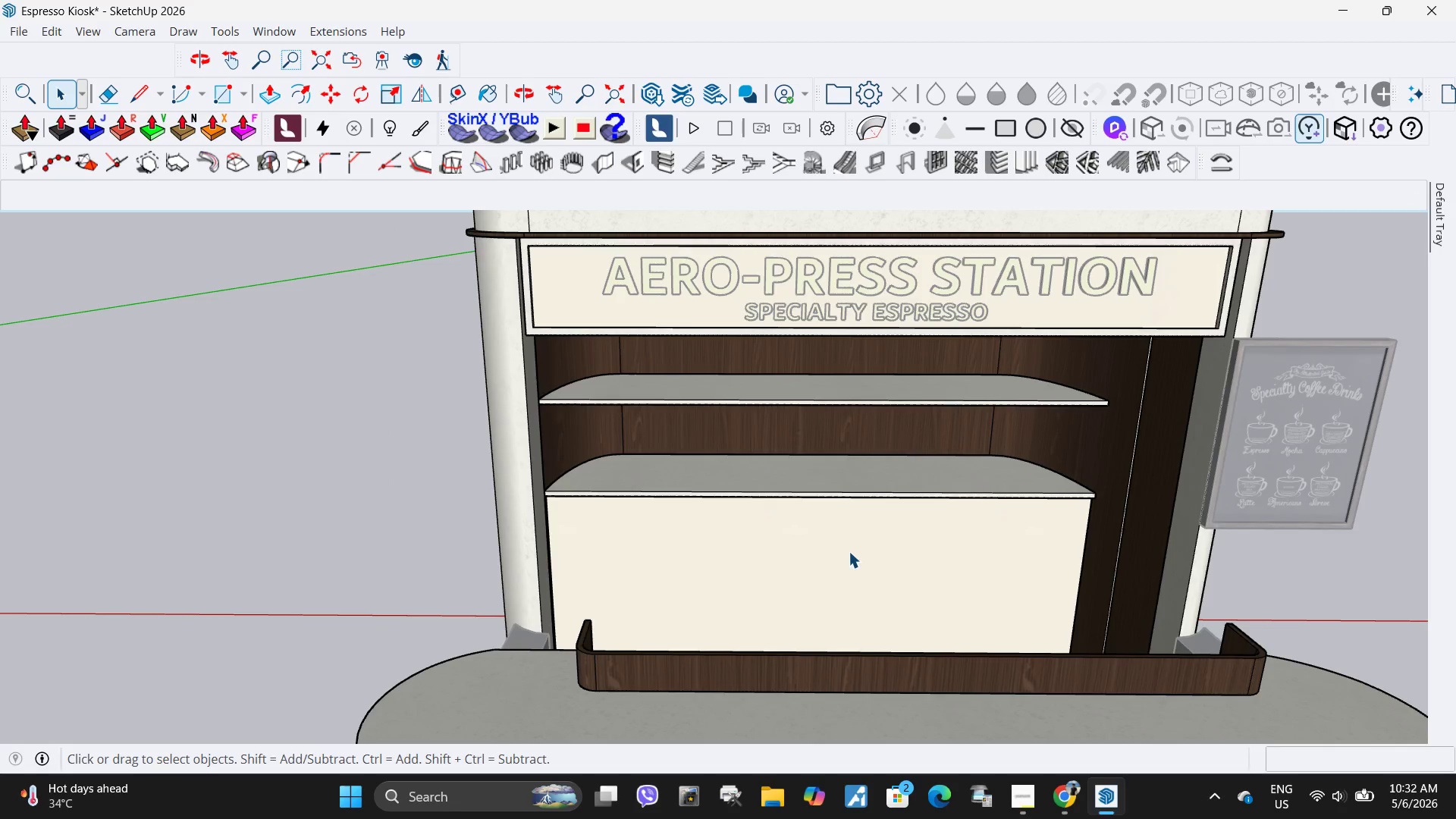 
triple_click([849, 551])
 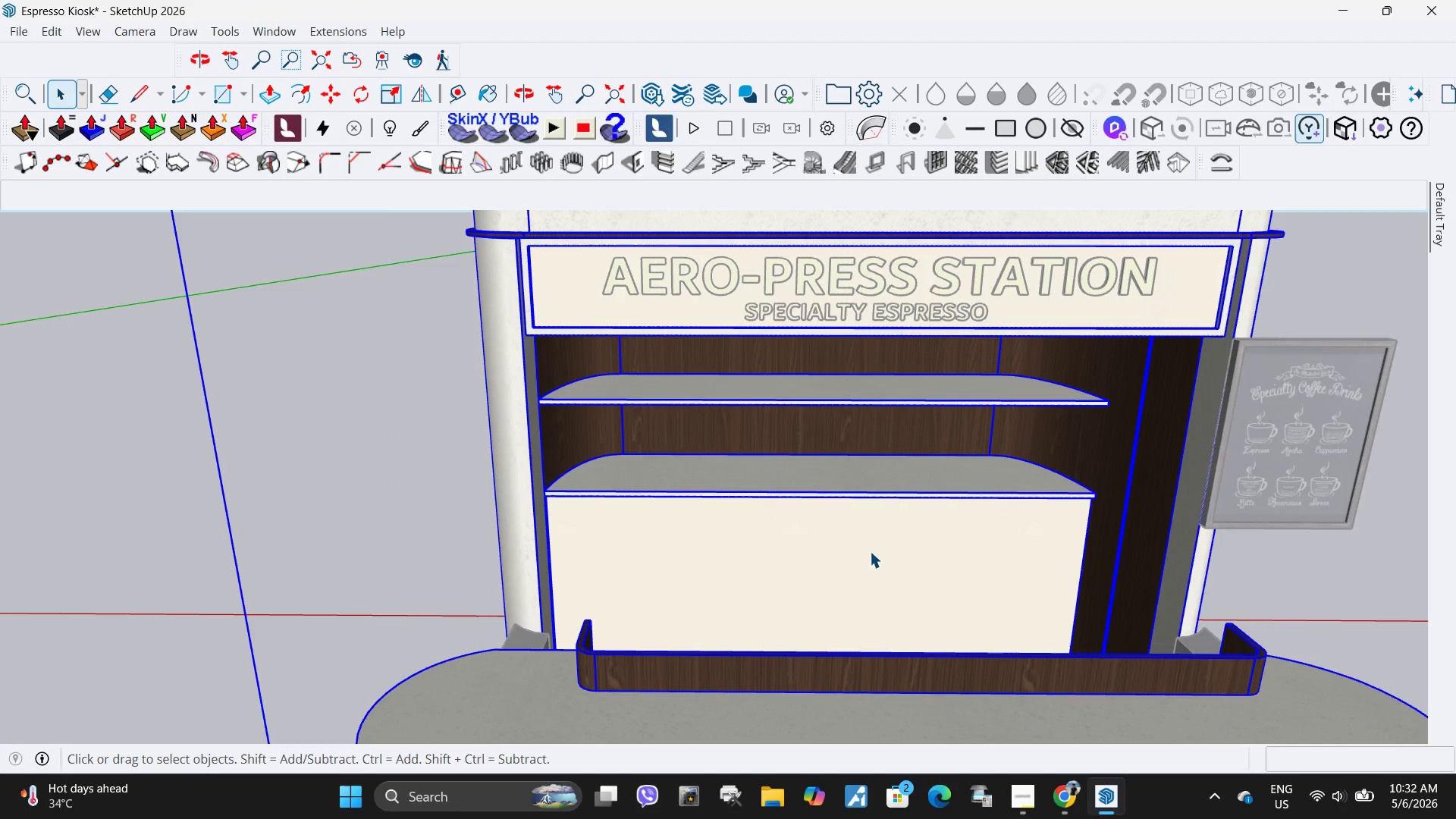 
triple_click([874, 549])
 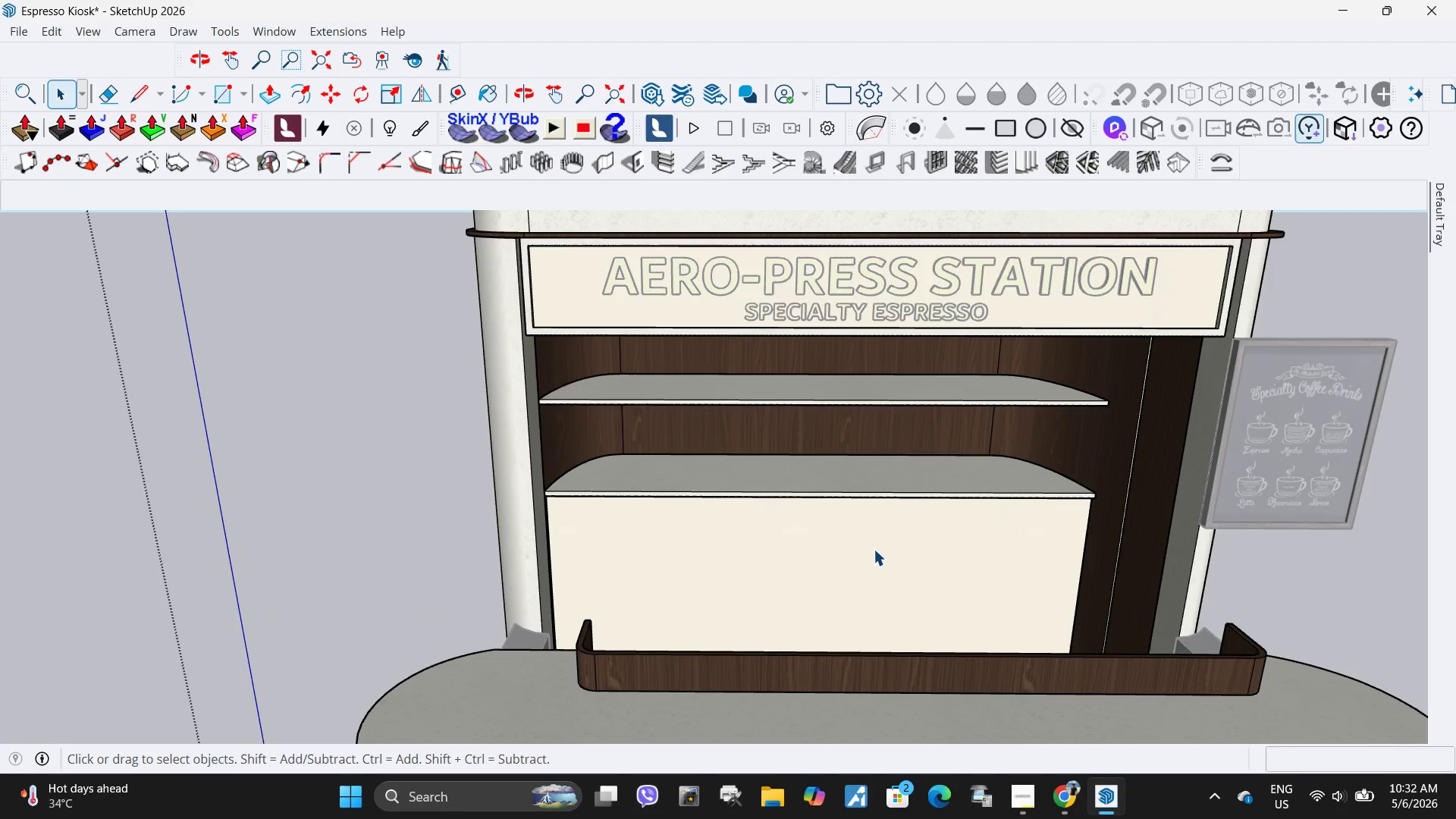 
triple_click([874, 549])
 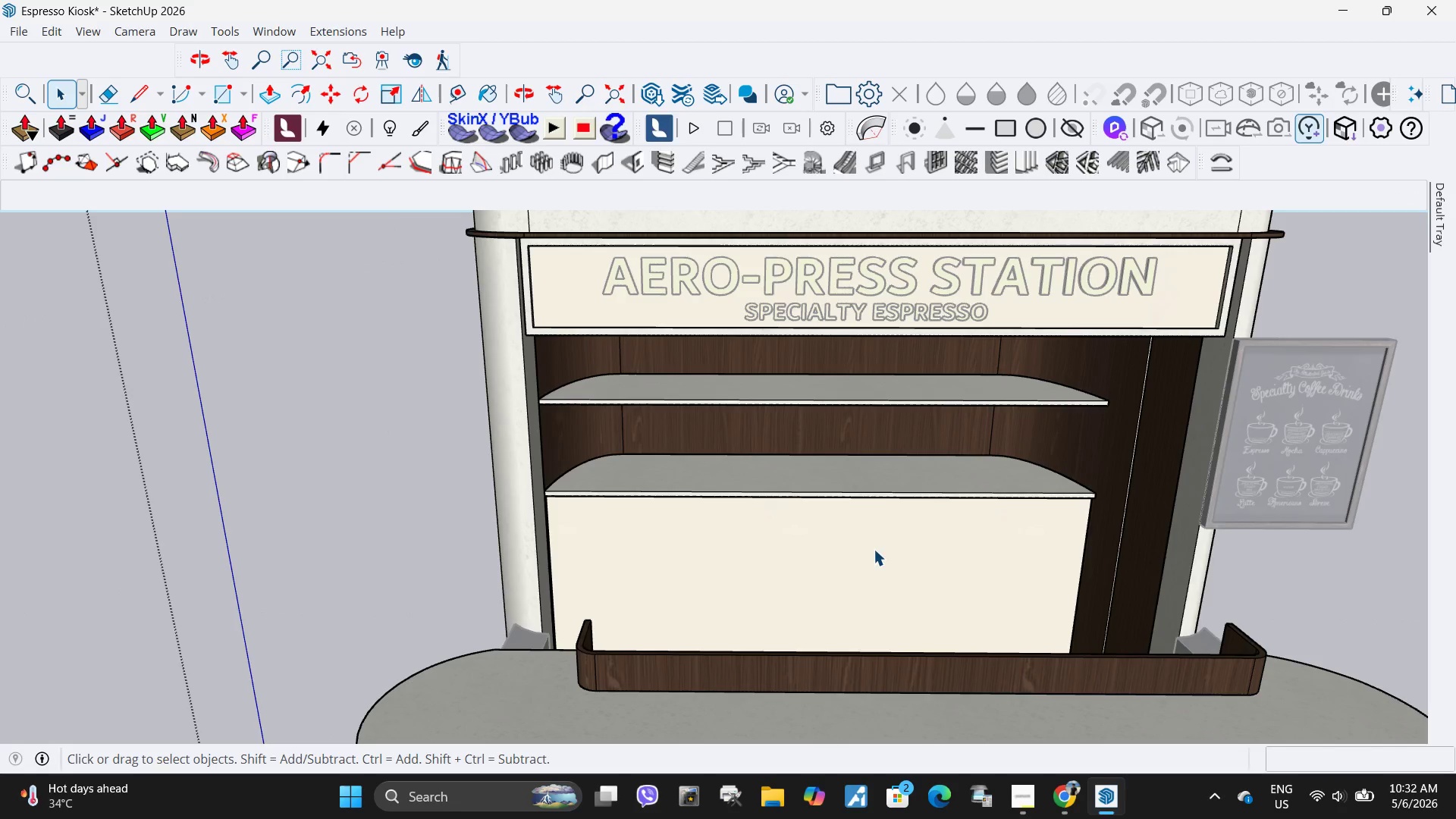 
triple_click([874, 549])
 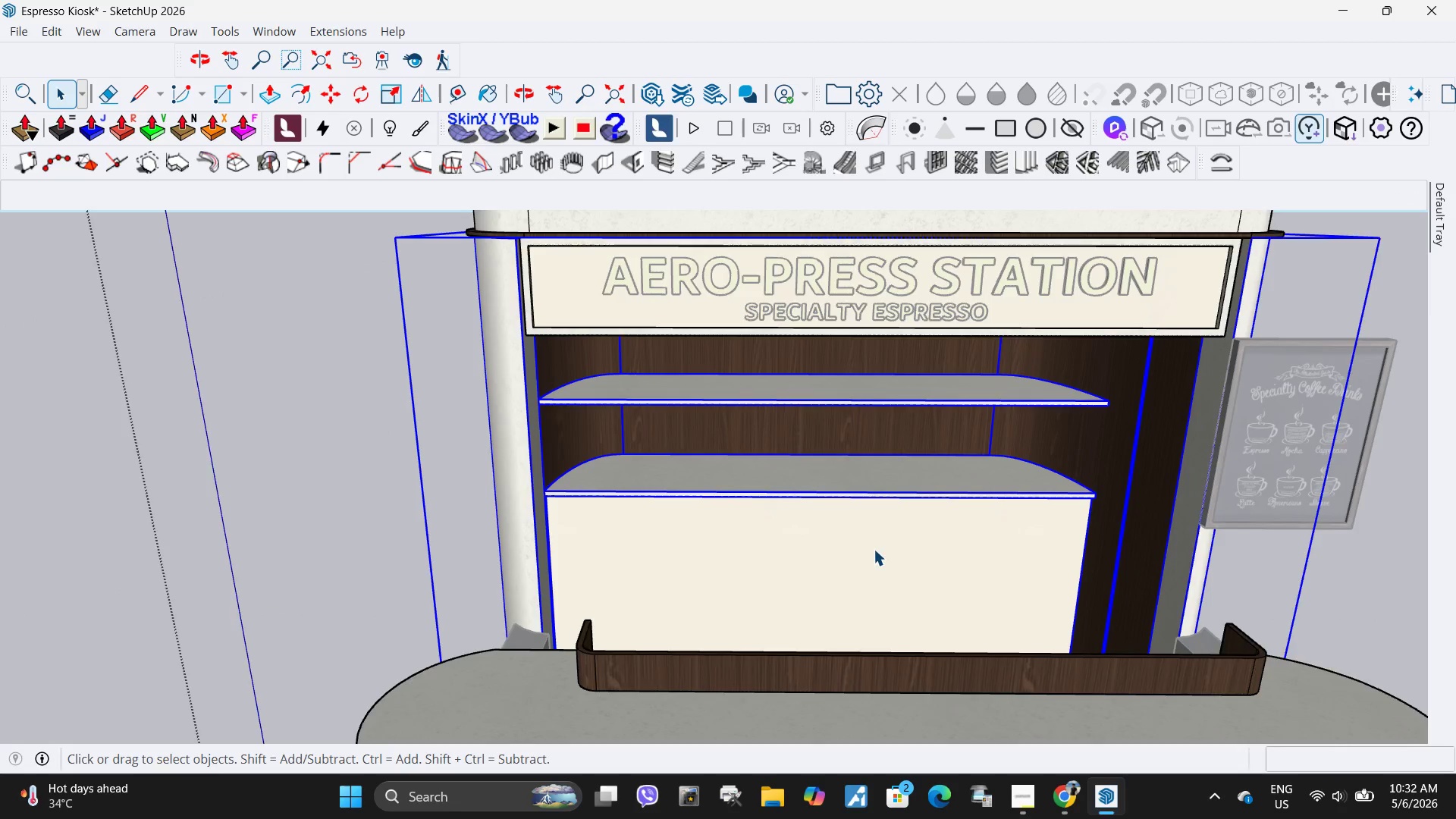 
triple_click([874, 549])
 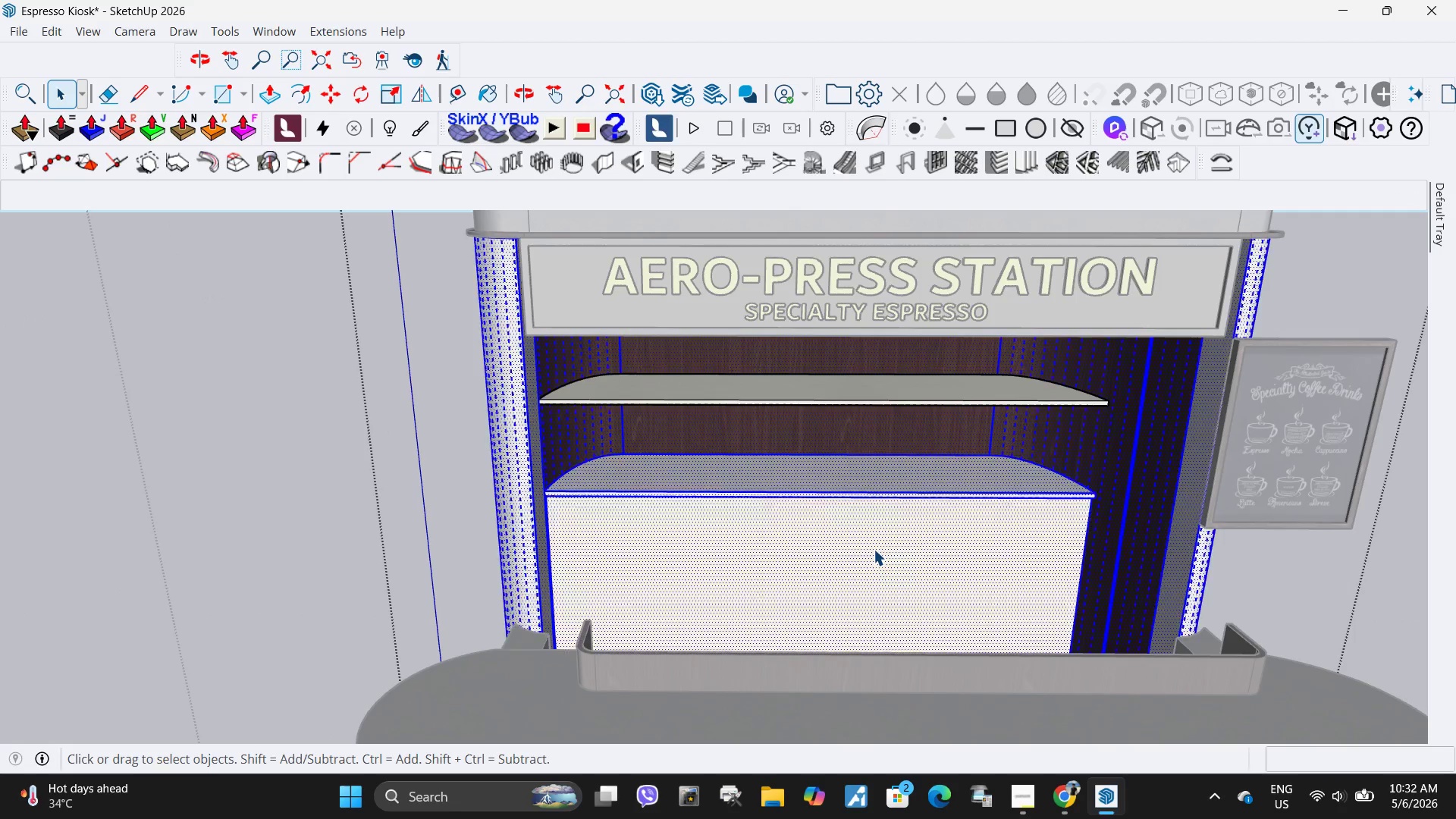 
triple_click([874, 549])
 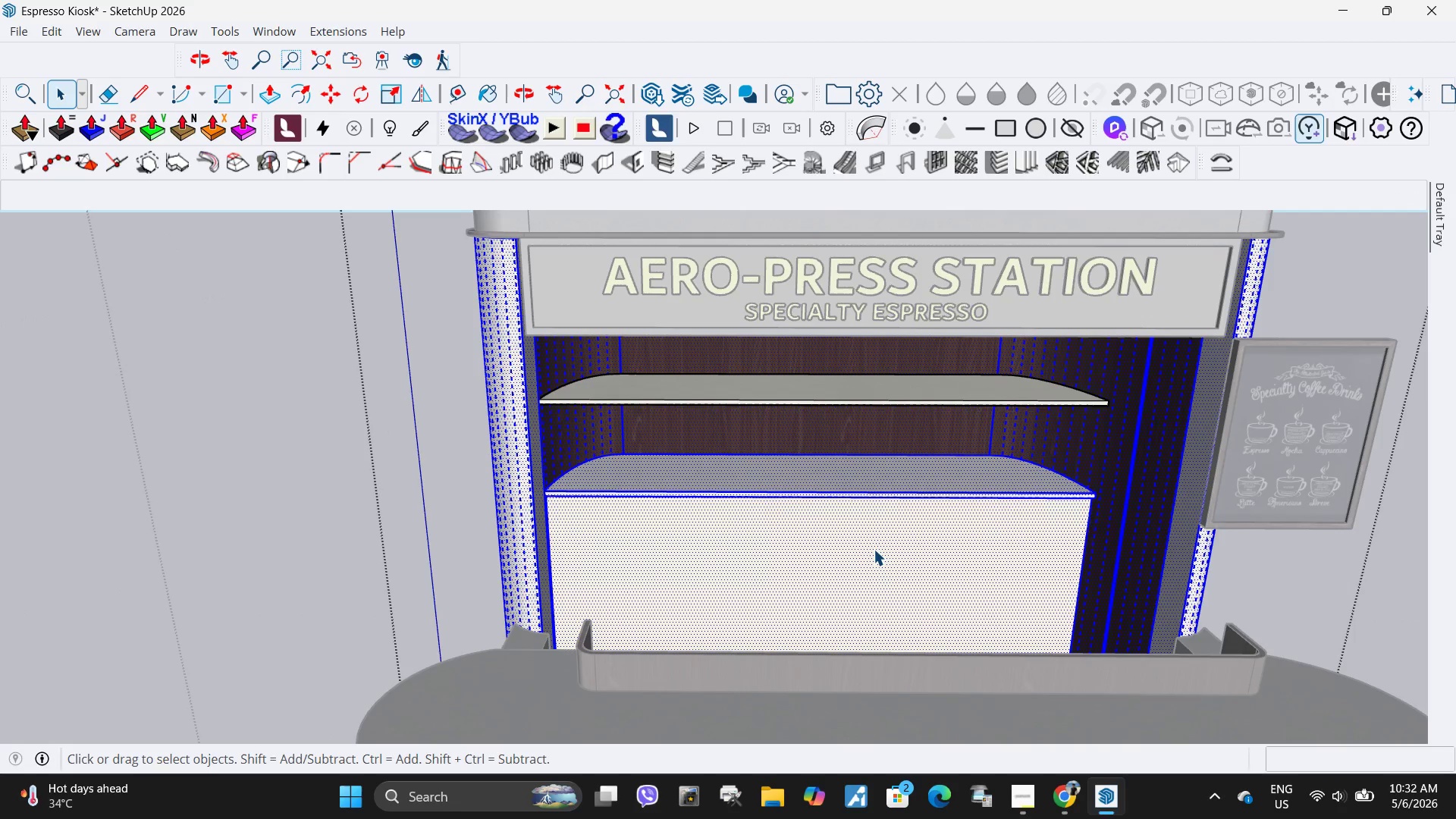 
triple_click([874, 549])
 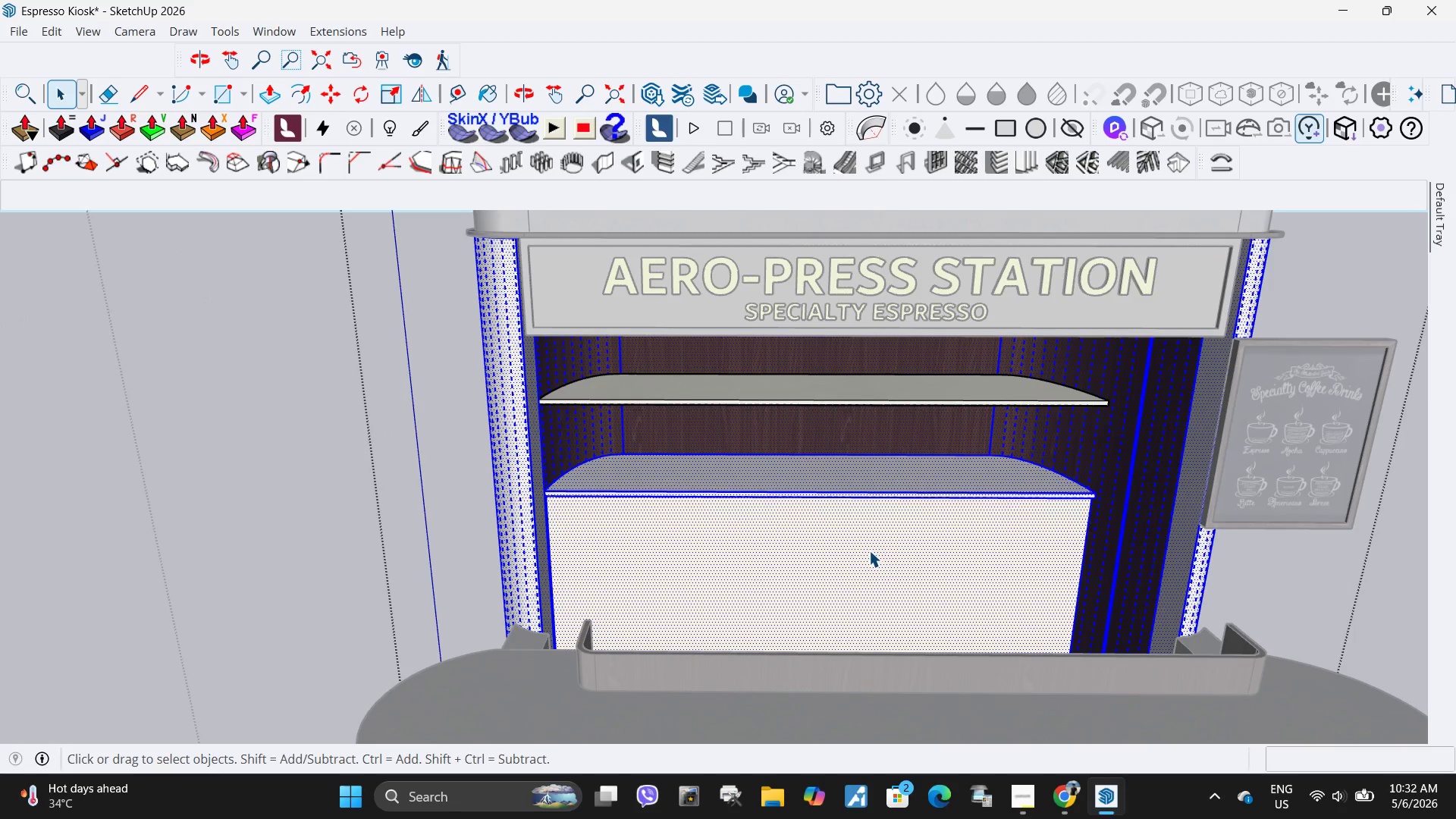 
triple_click([869, 551])
 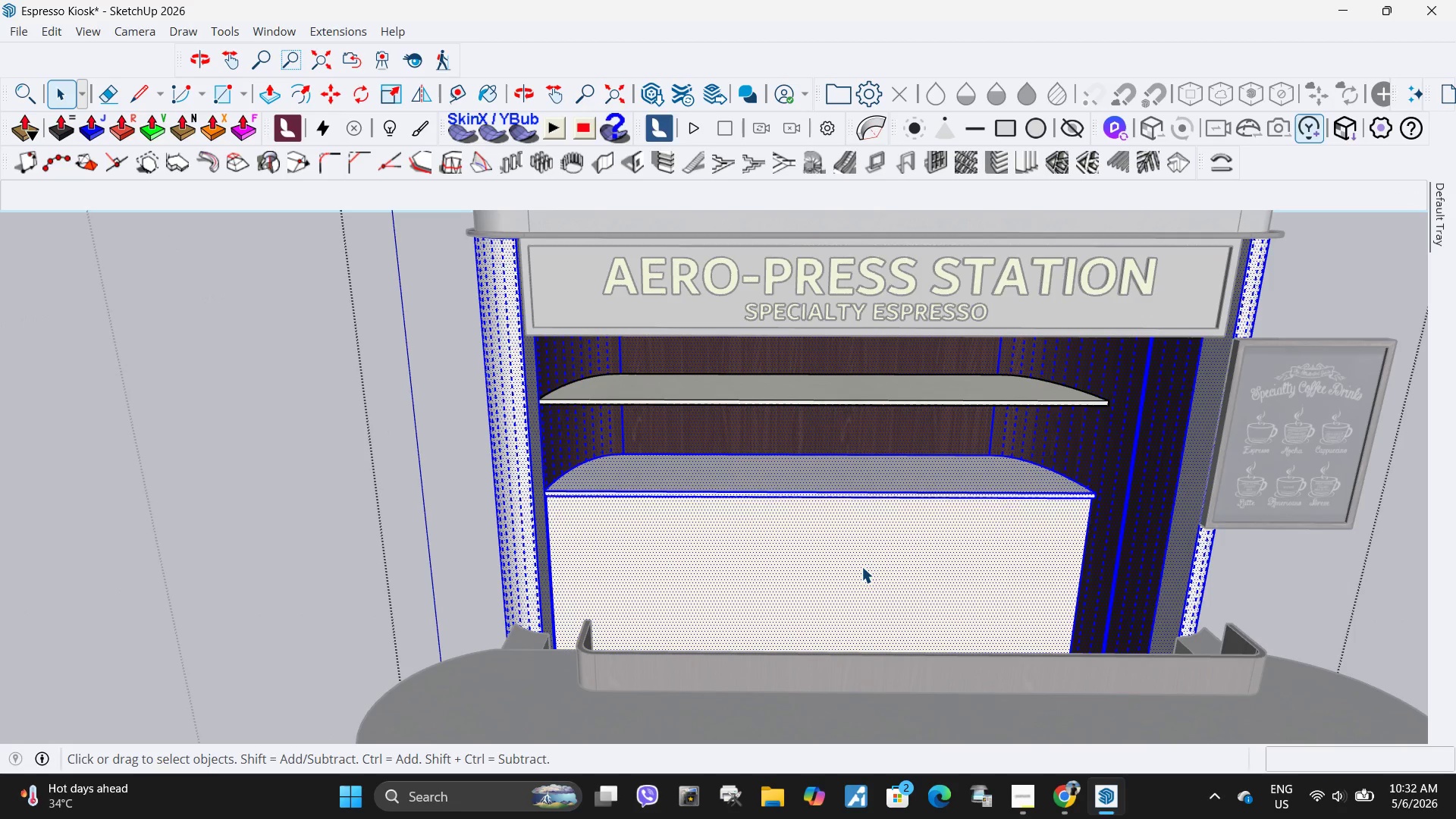 
double_click([861, 566])
 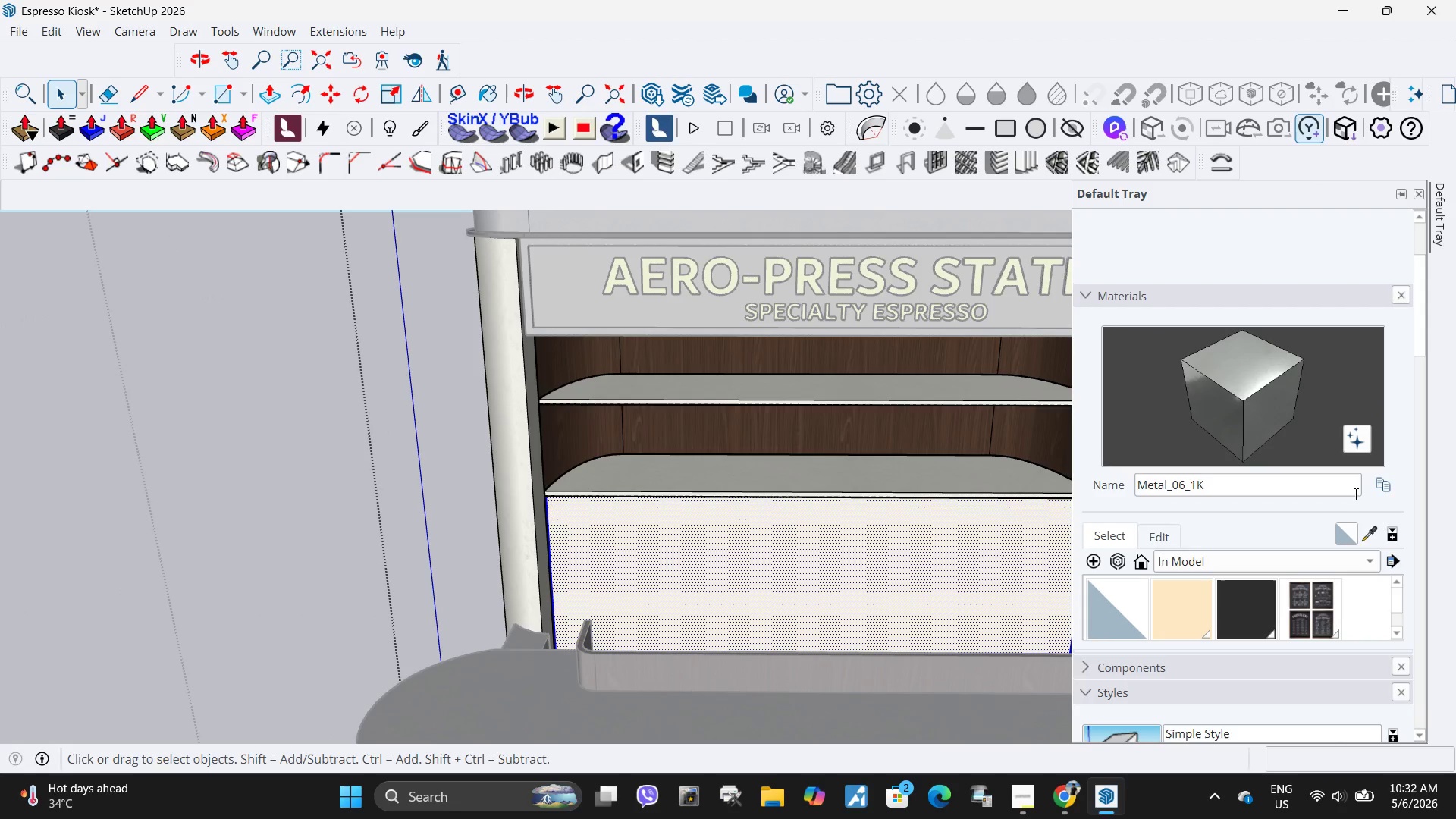 
left_click([1367, 537])
 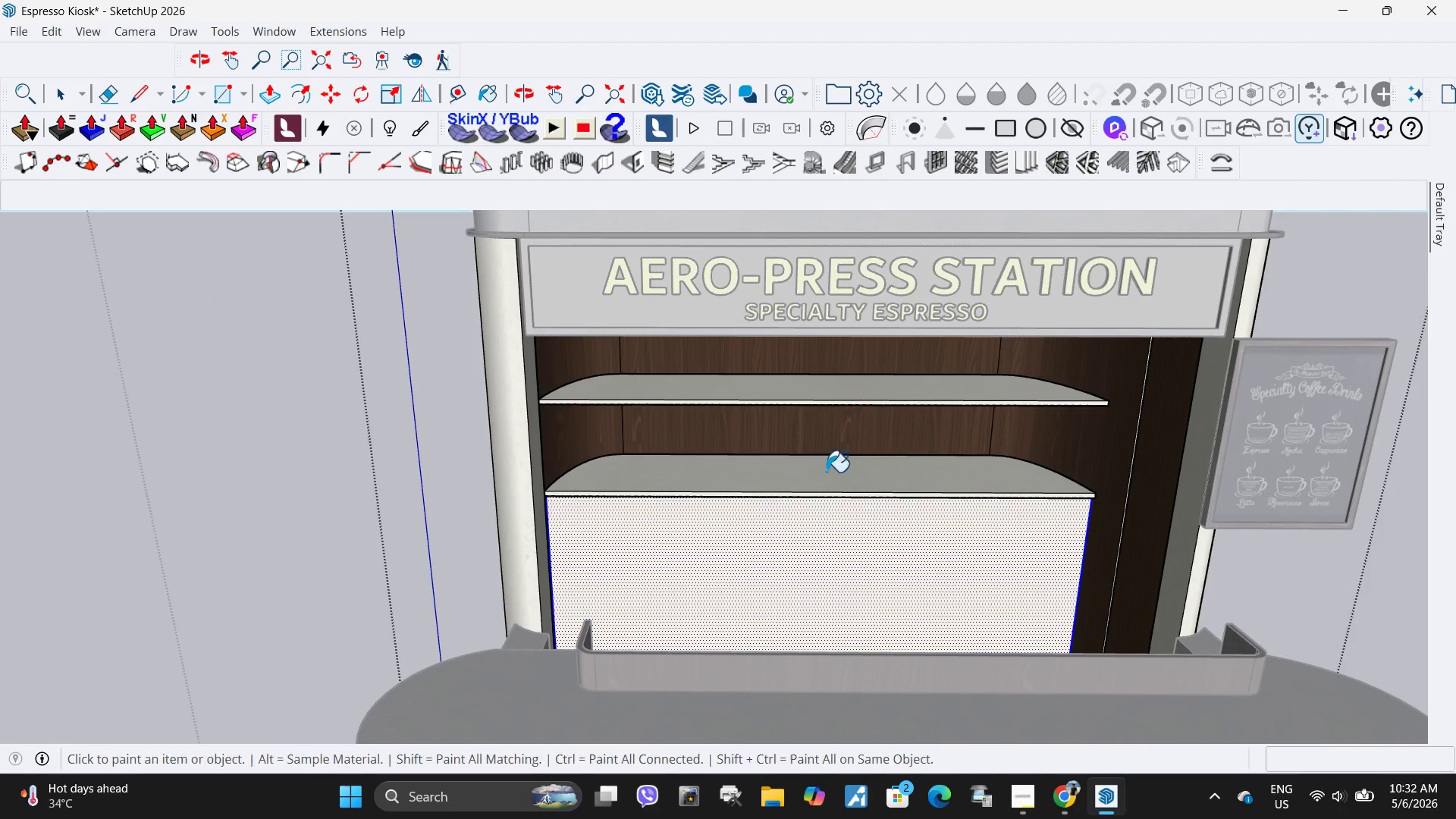 
double_click([801, 537])
 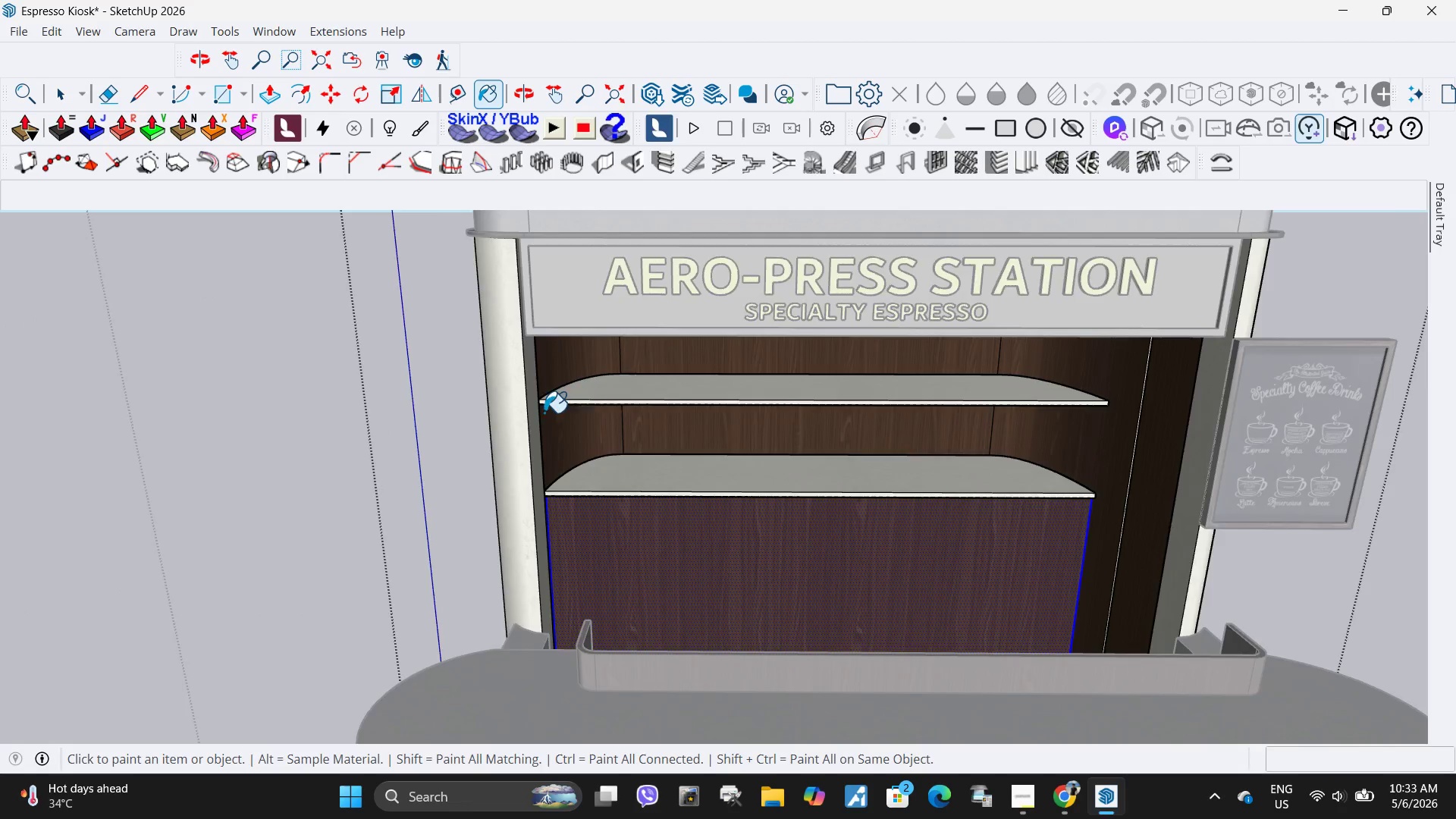 
key(Space)
 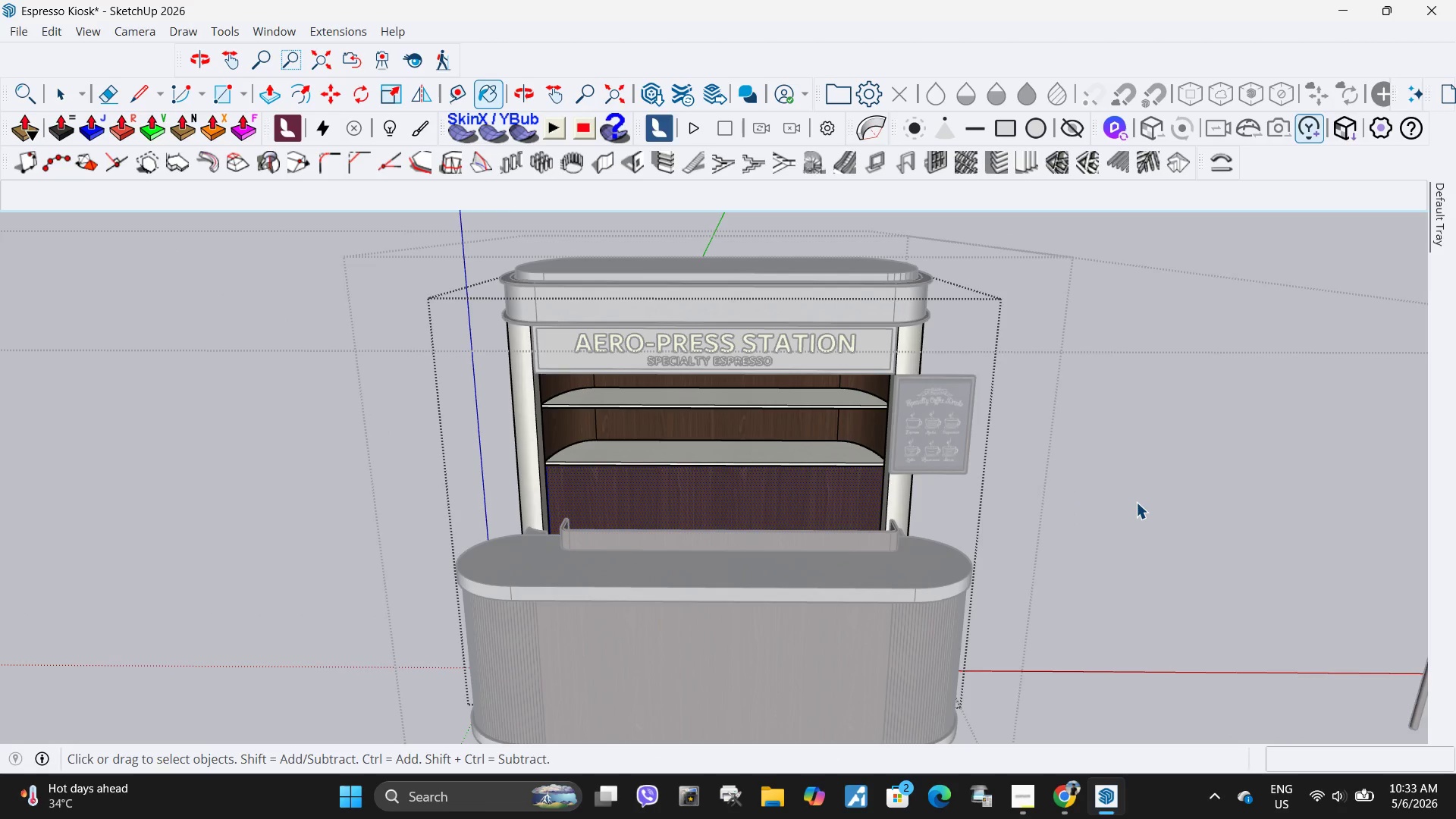 
scroll: coordinate [544, 413], scroll_direction: down, amount: 5.0
 